 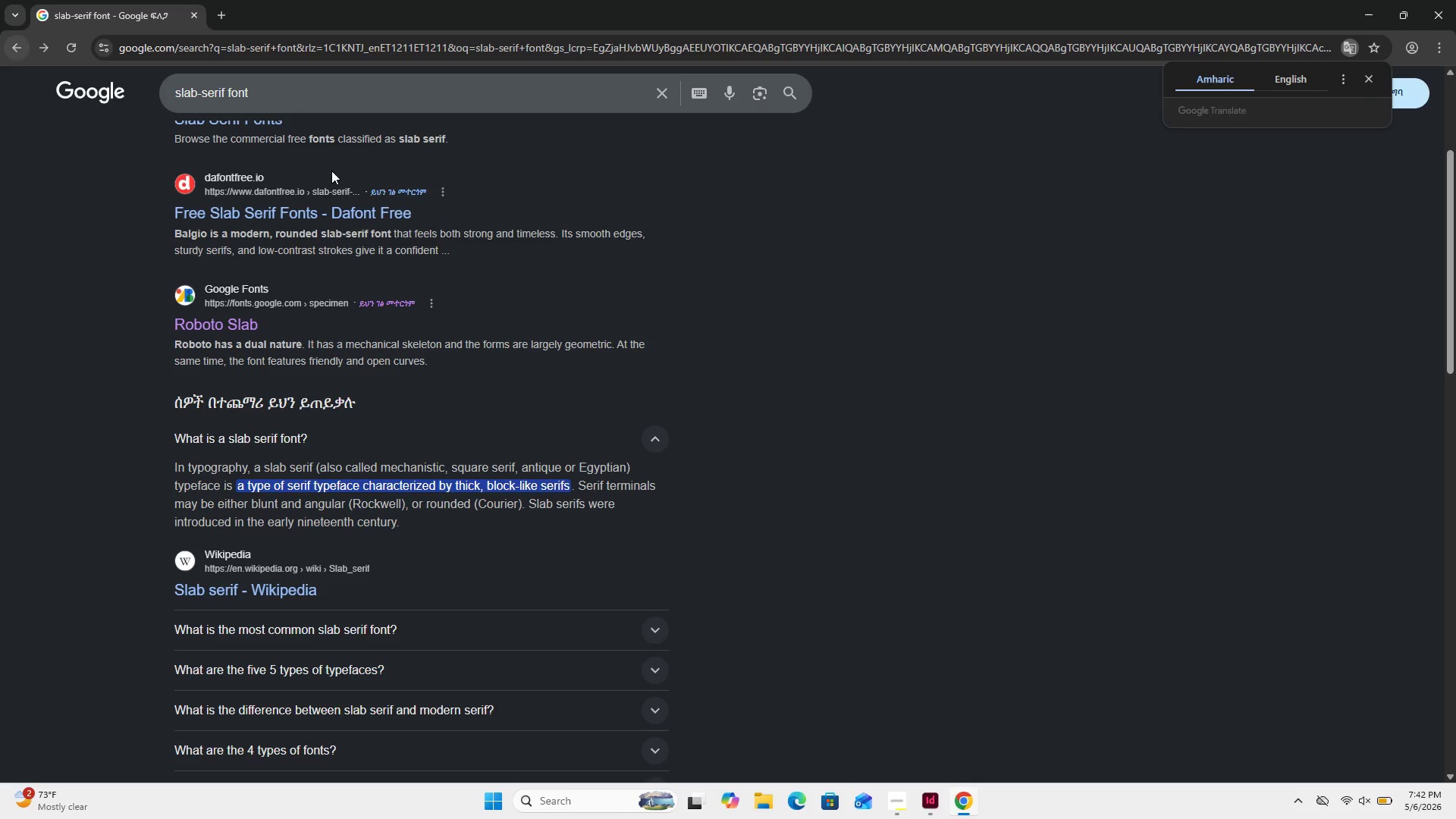 
scroll: coordinate [402, 199], scroll_direction: up, amount: 4.0
 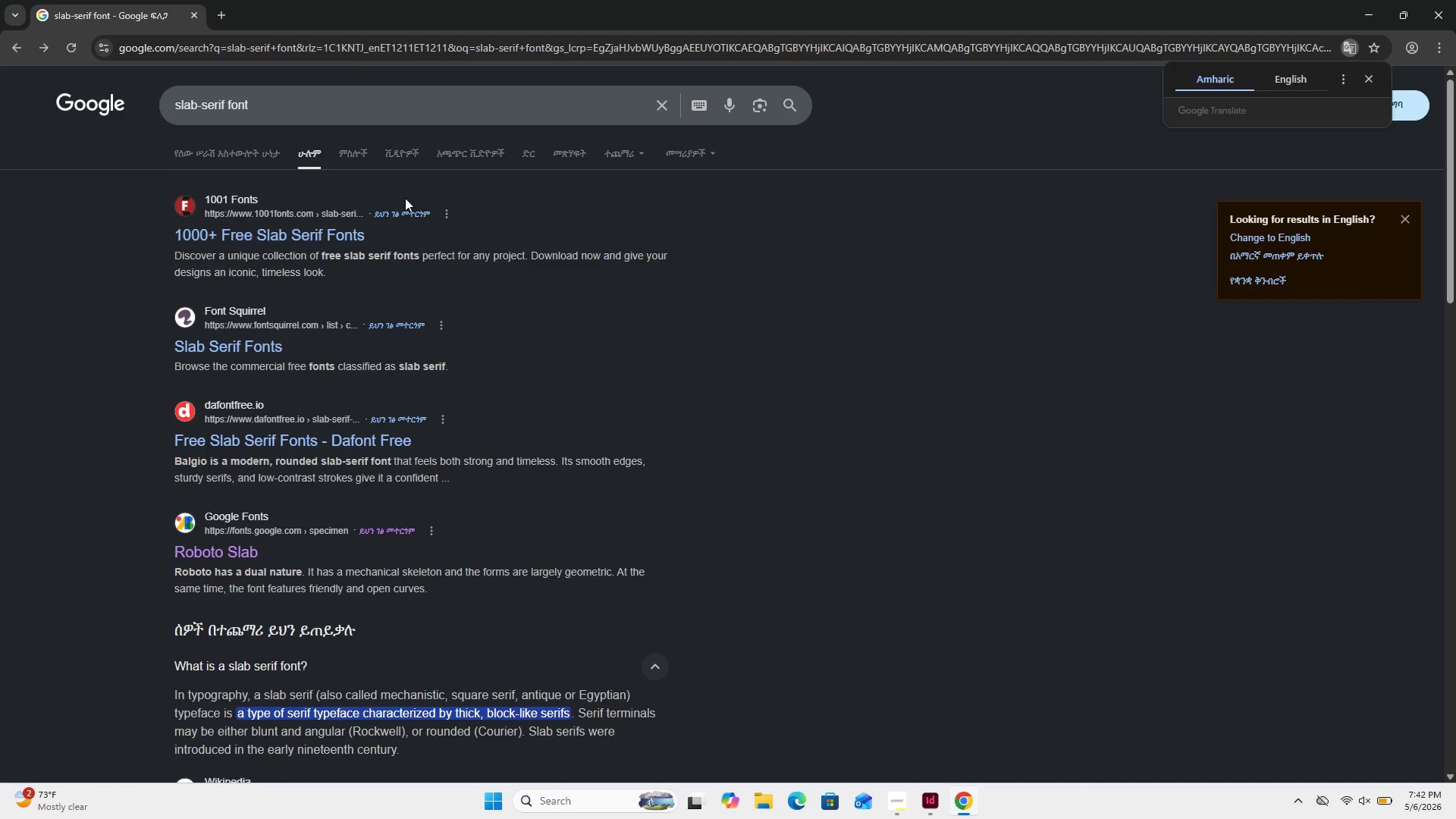 
scroll: coordinate [405, 198], scroll_direction: none, amount: 0.0
 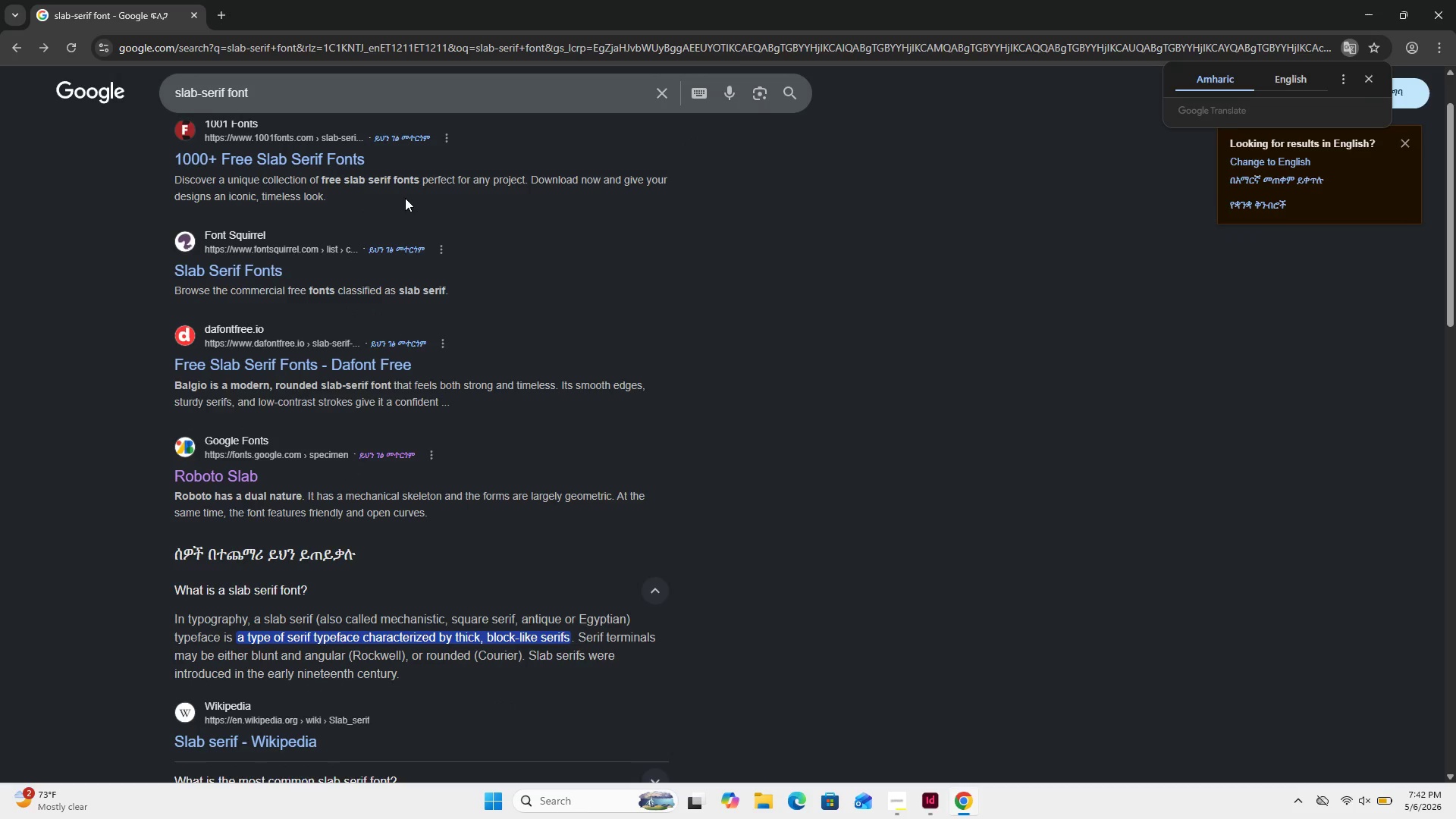 
scroll: coordinate [405, 199], scroll_direction: down, amount: 6.0
 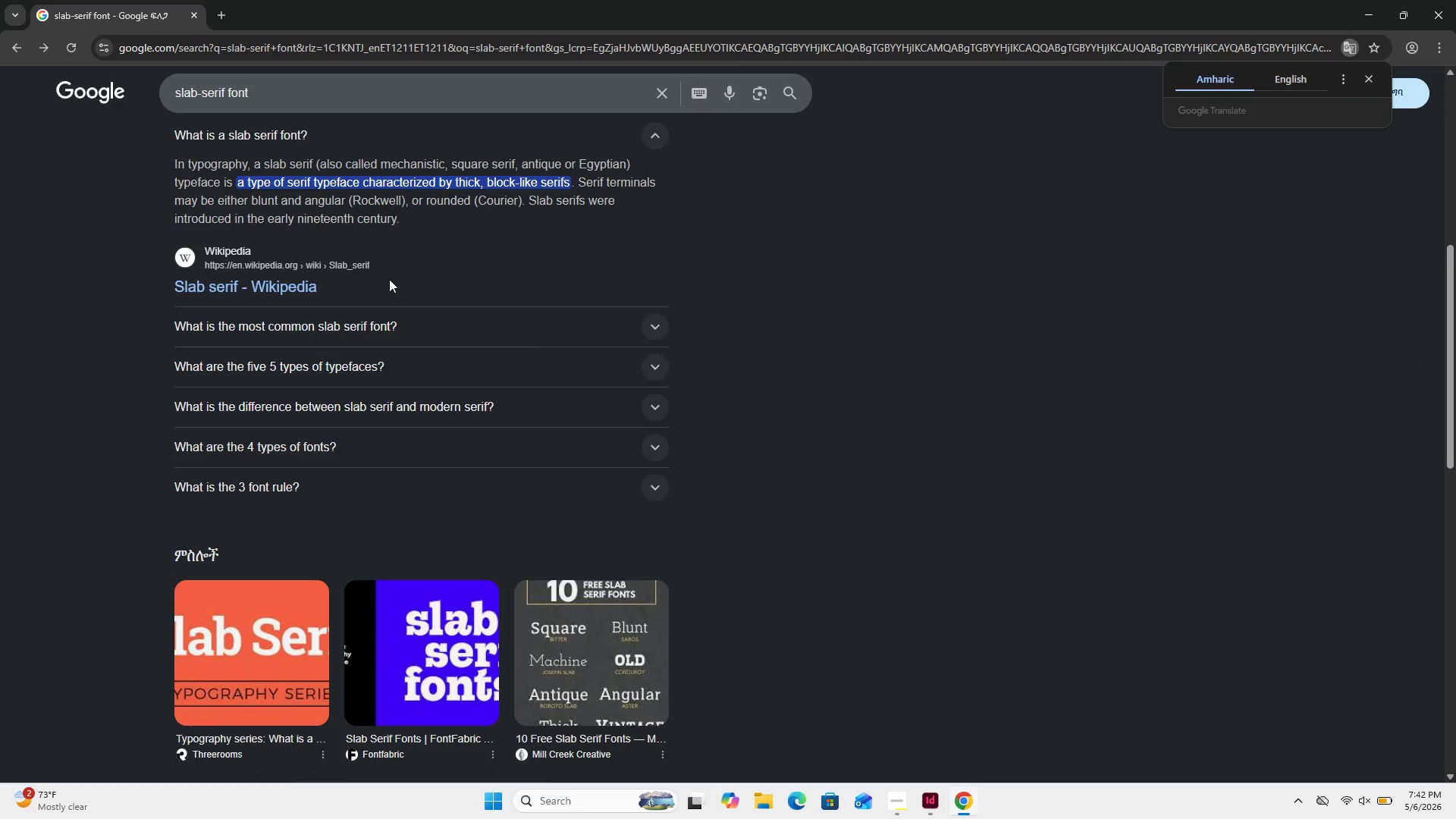 
mouse_move([371, 322])
 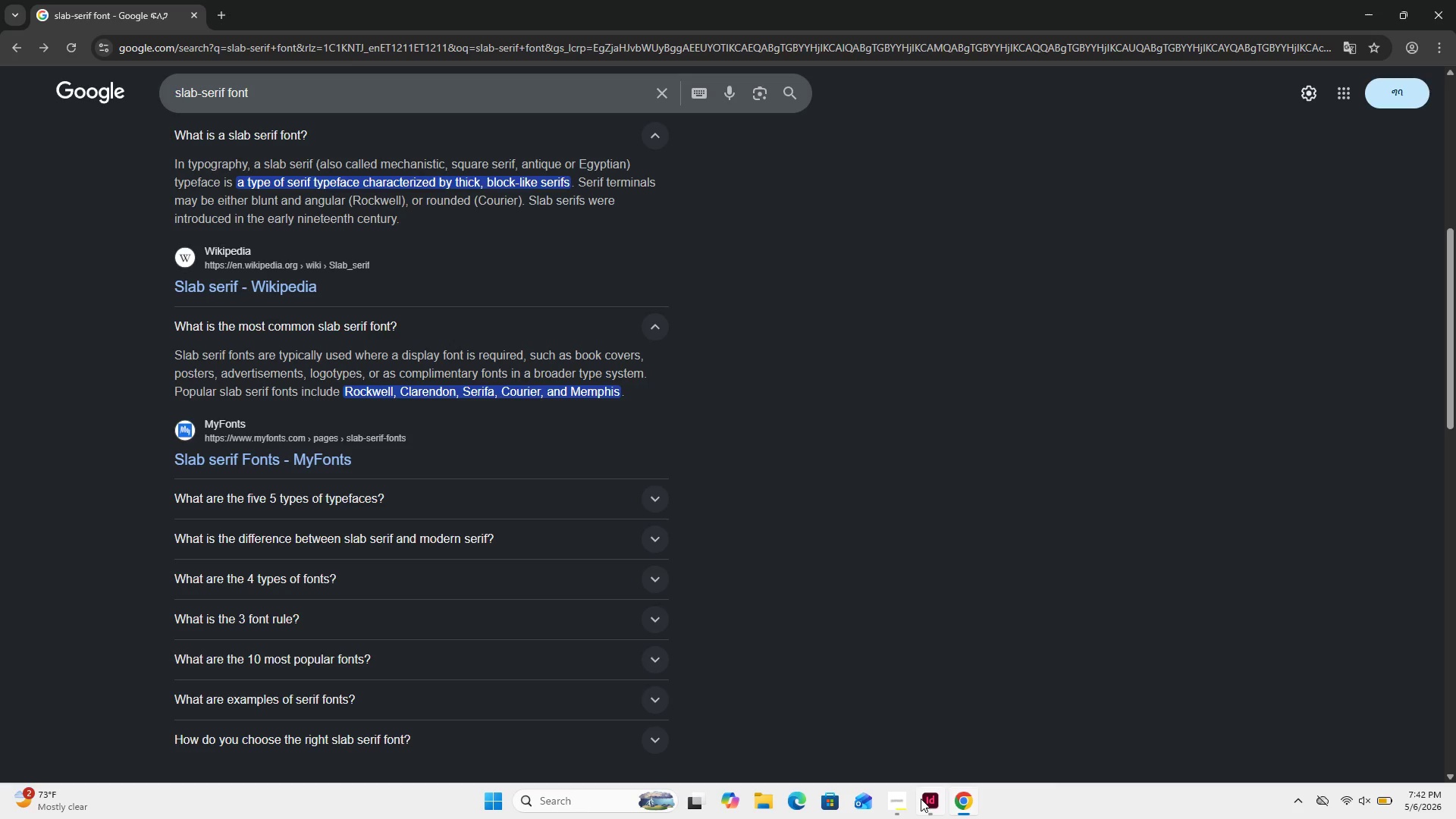 
left_click([921, 799])
 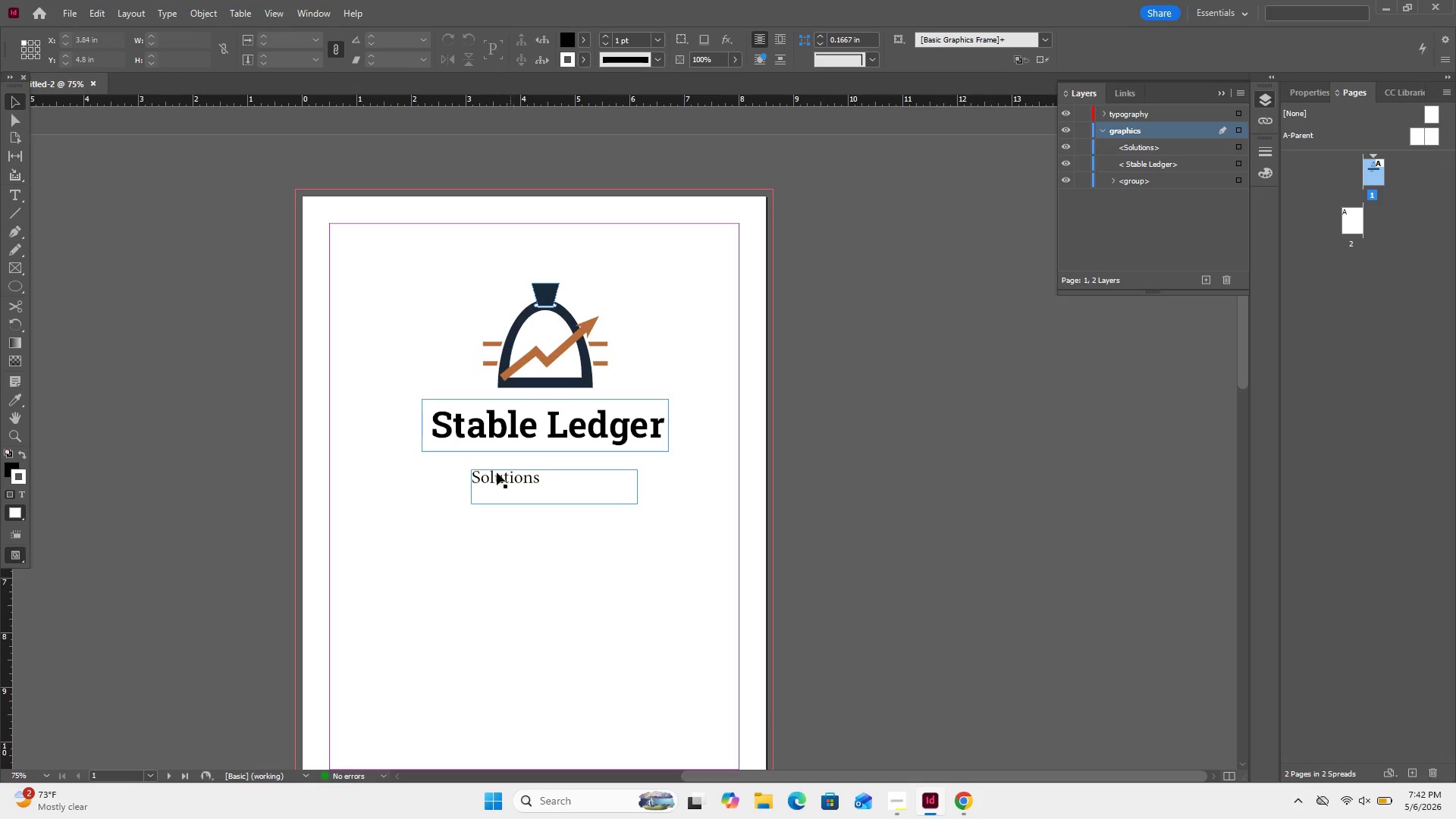 
double_click([491, 474])
 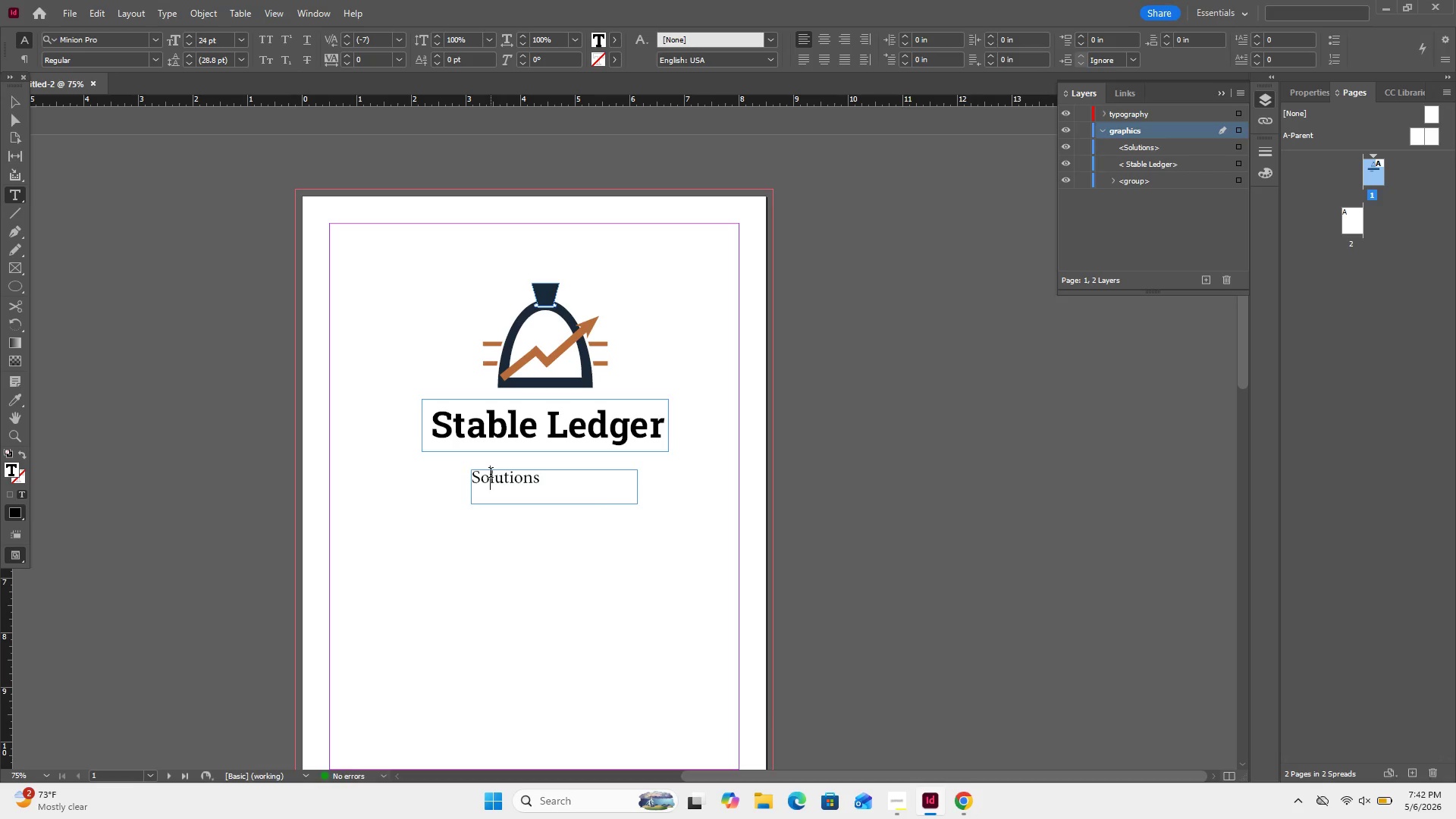 
left_click([491, 474])
 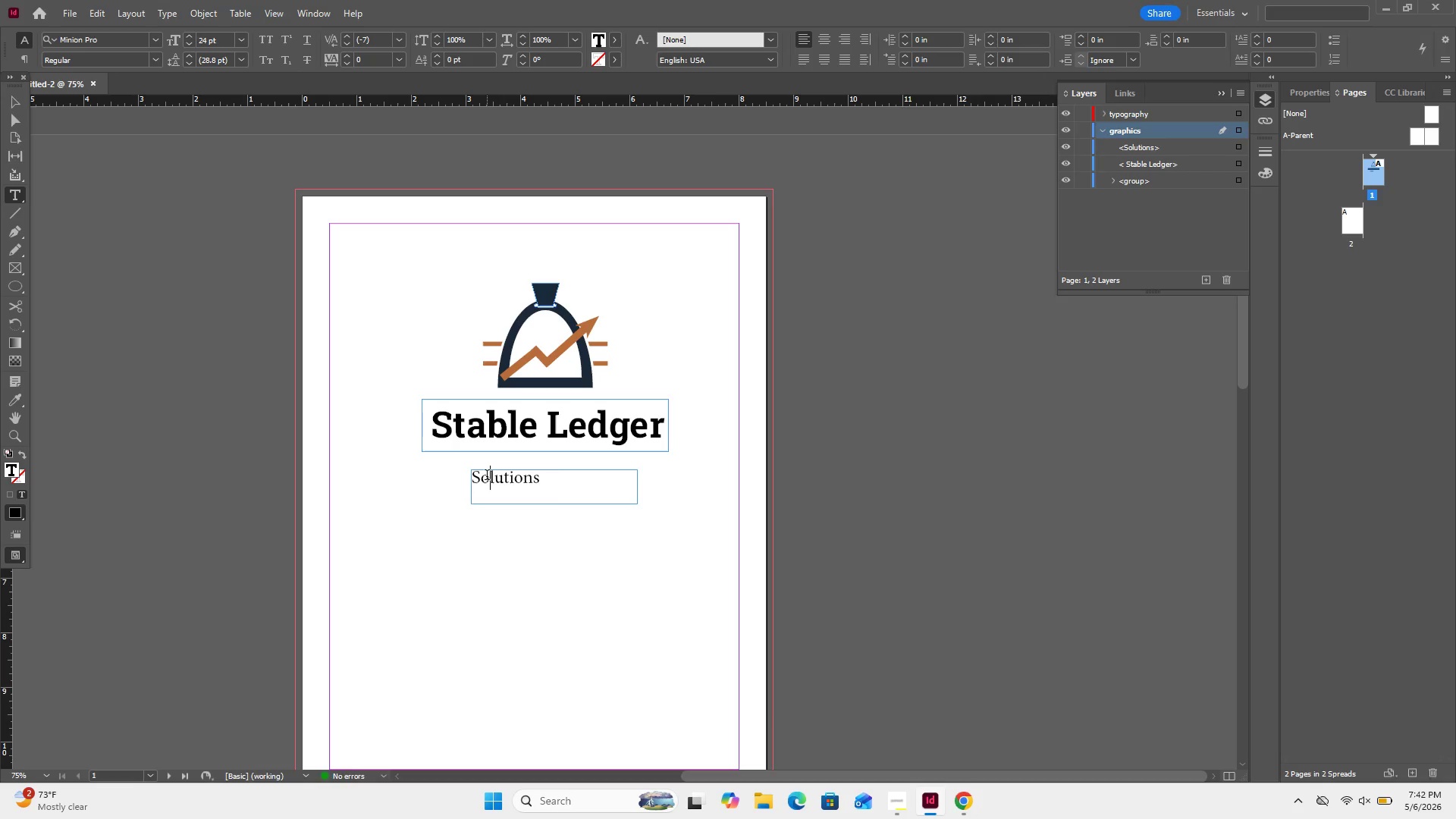 
key(Control+A)
 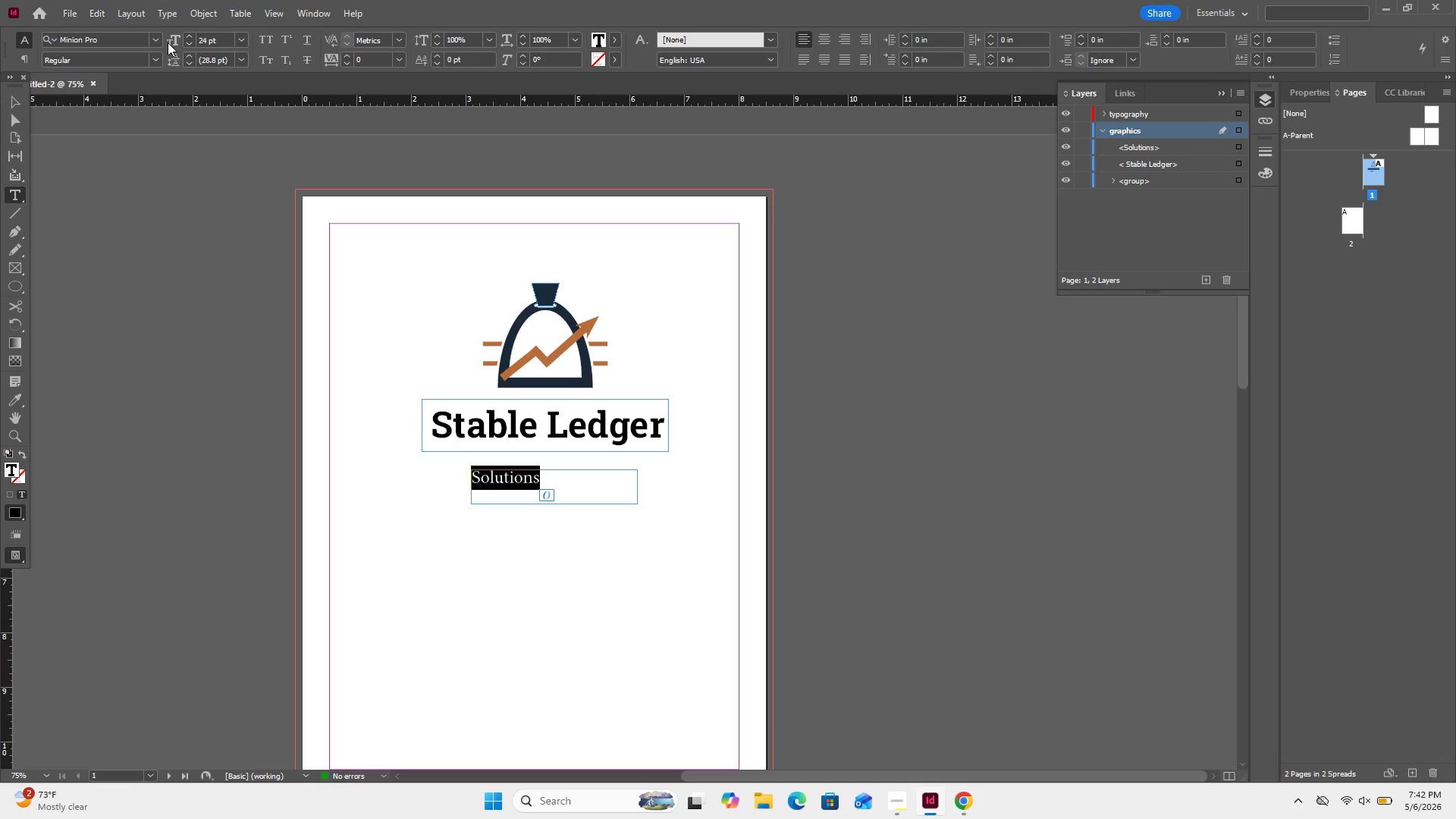 
left_click([160, 36])
 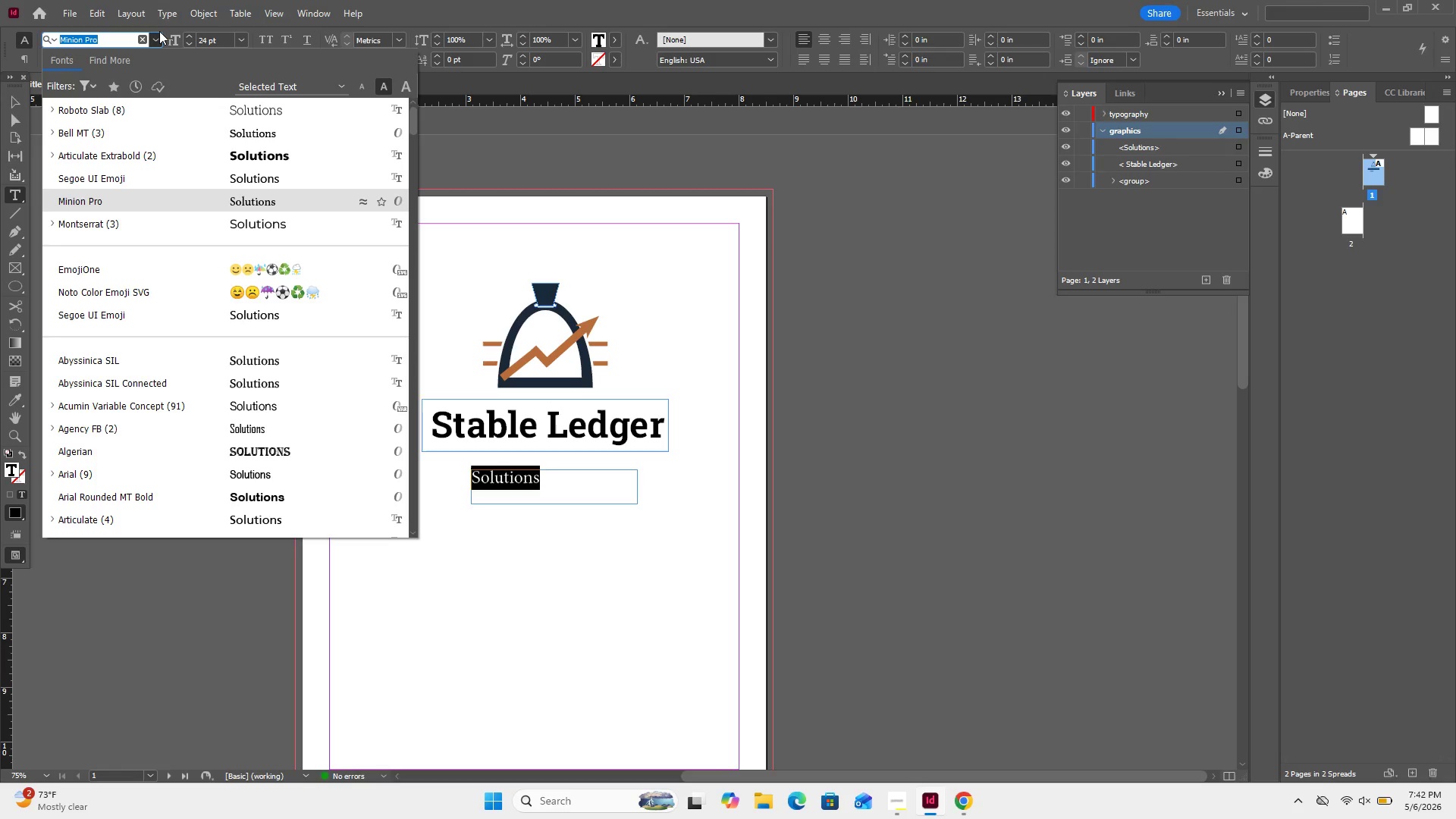 
type(cou)
 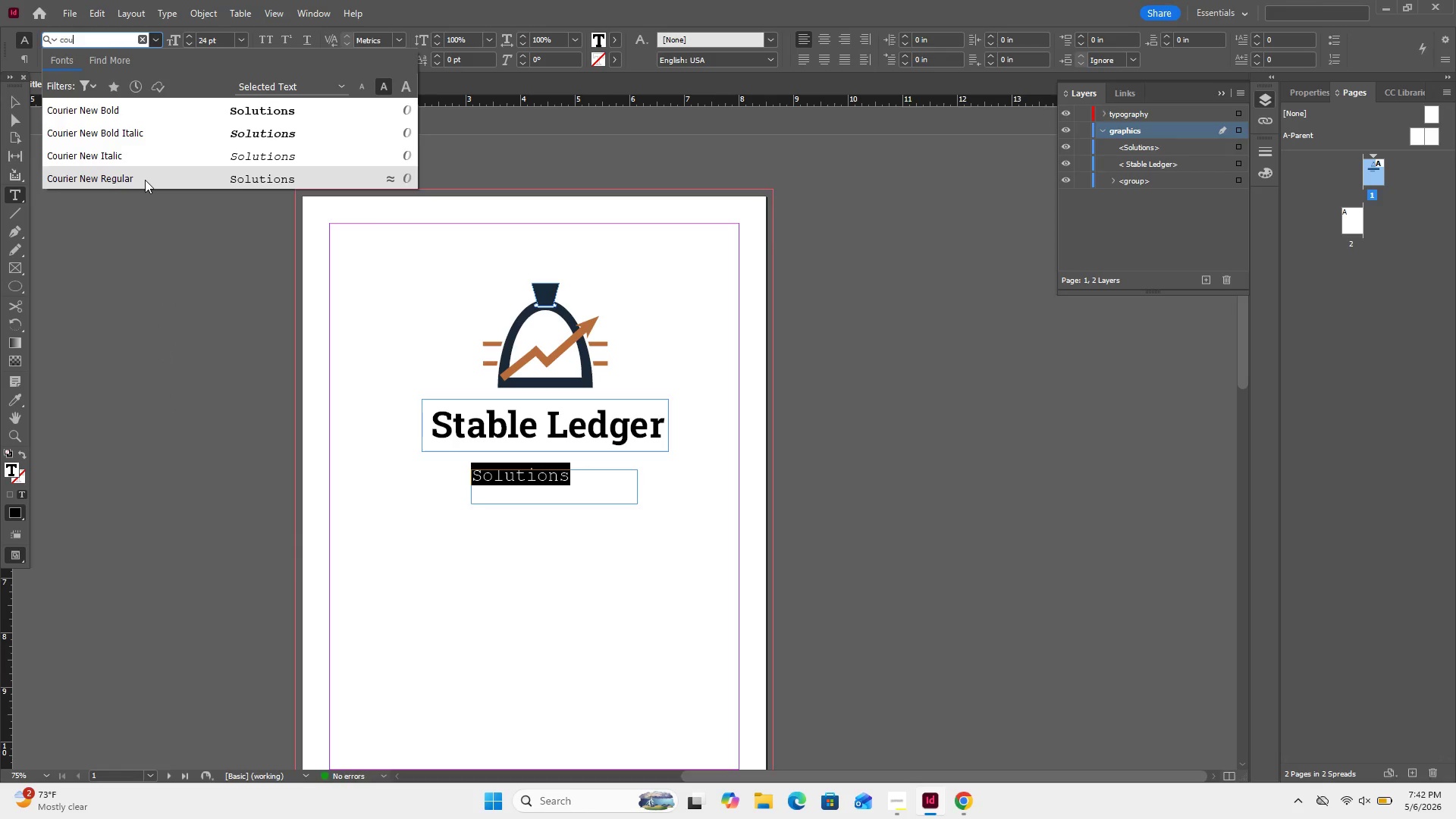 
wait(7.59)
 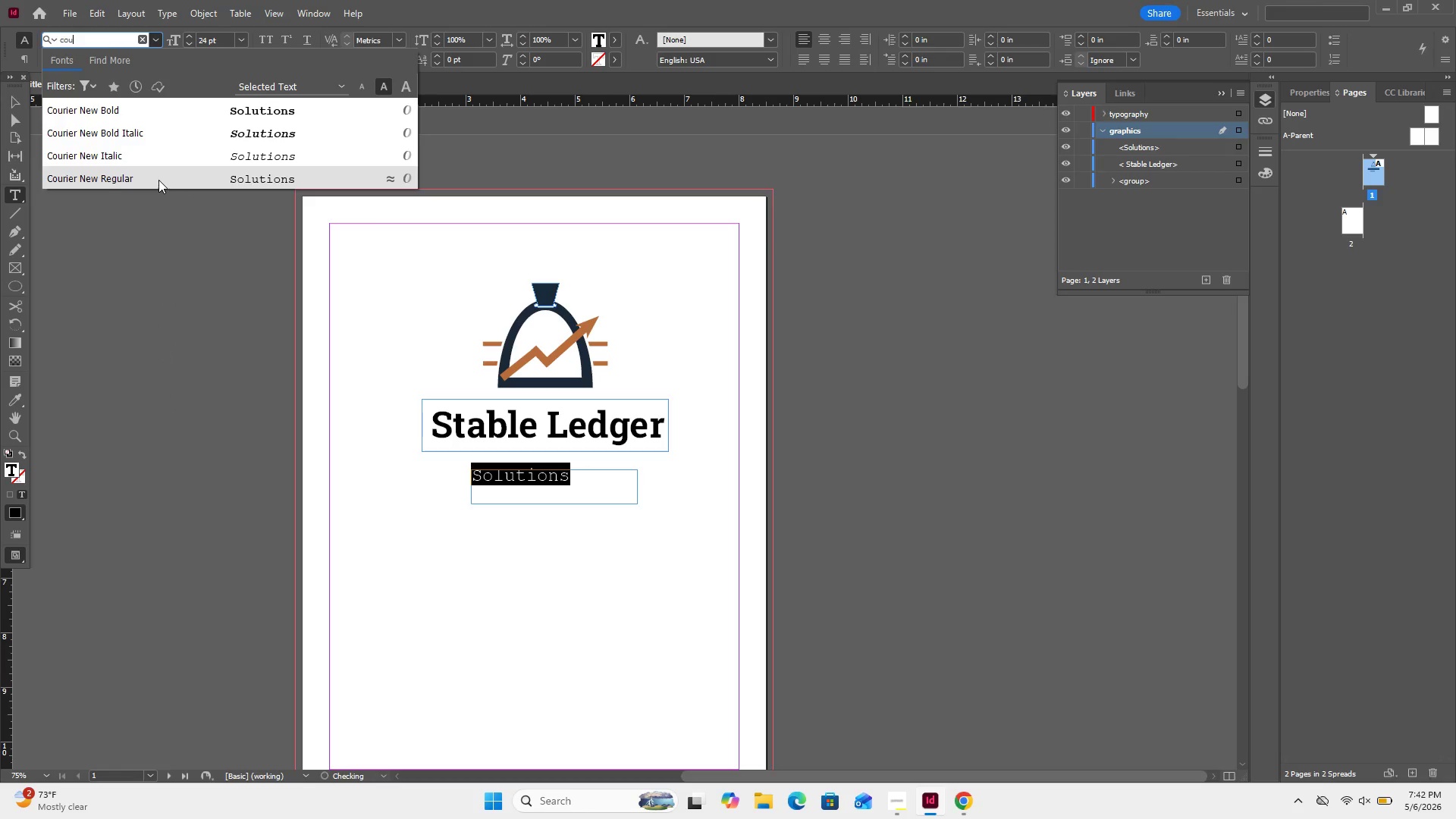 
left_click([147, 110])
 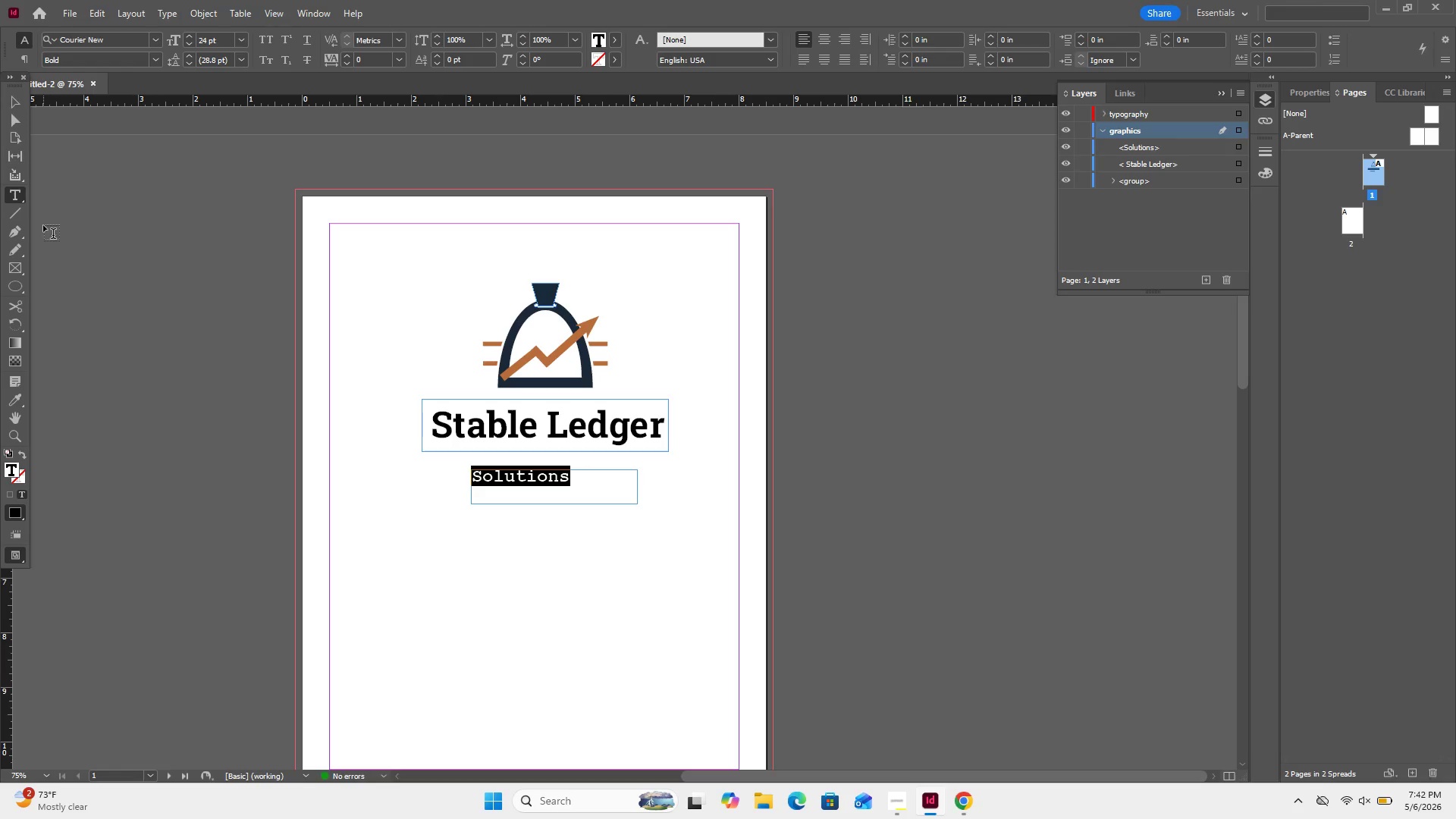 
left_click([43, 225])
 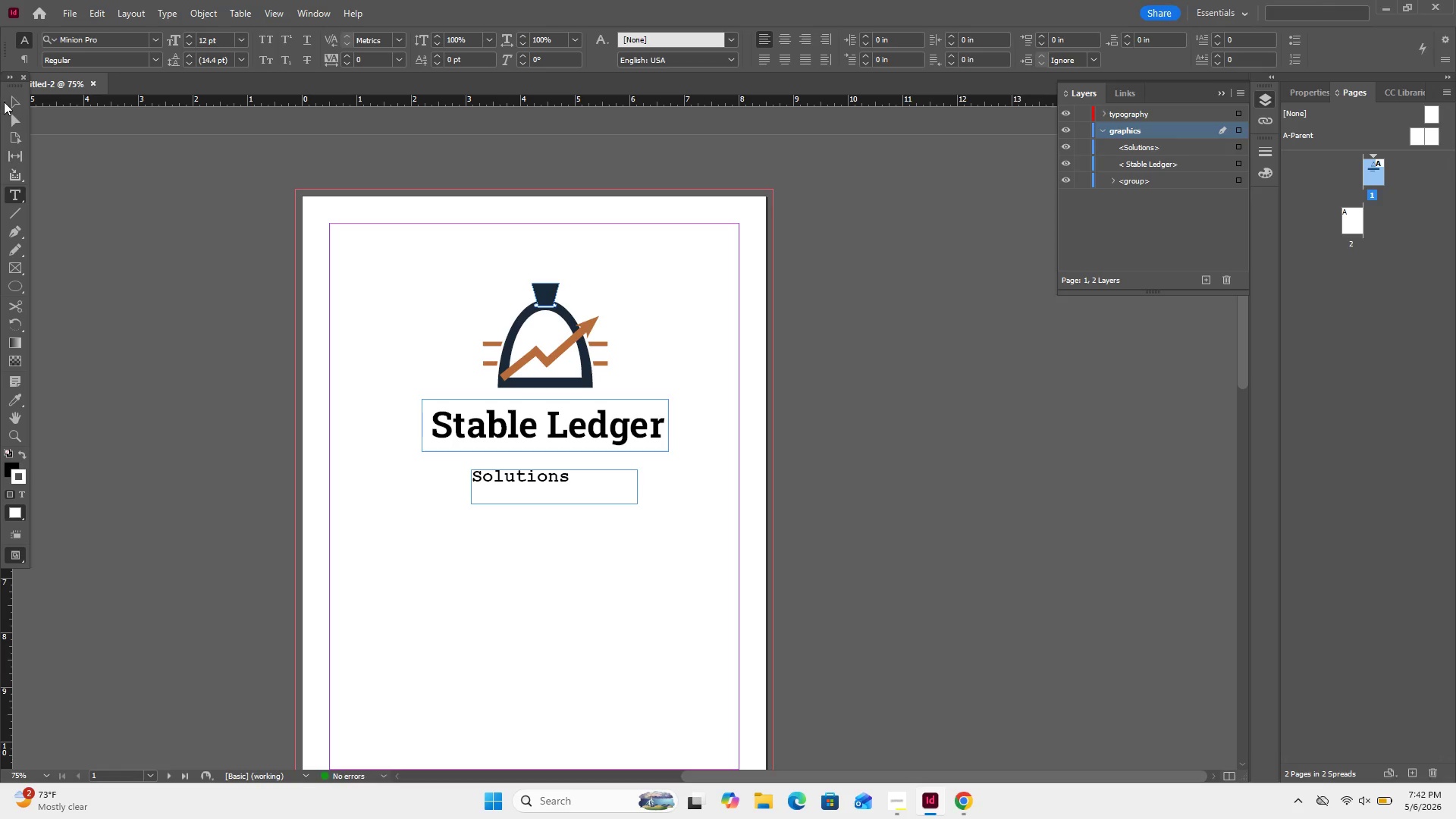 
left_click_drag(start_coordinate=[3, 102], to_coordinate=[8, 102])
 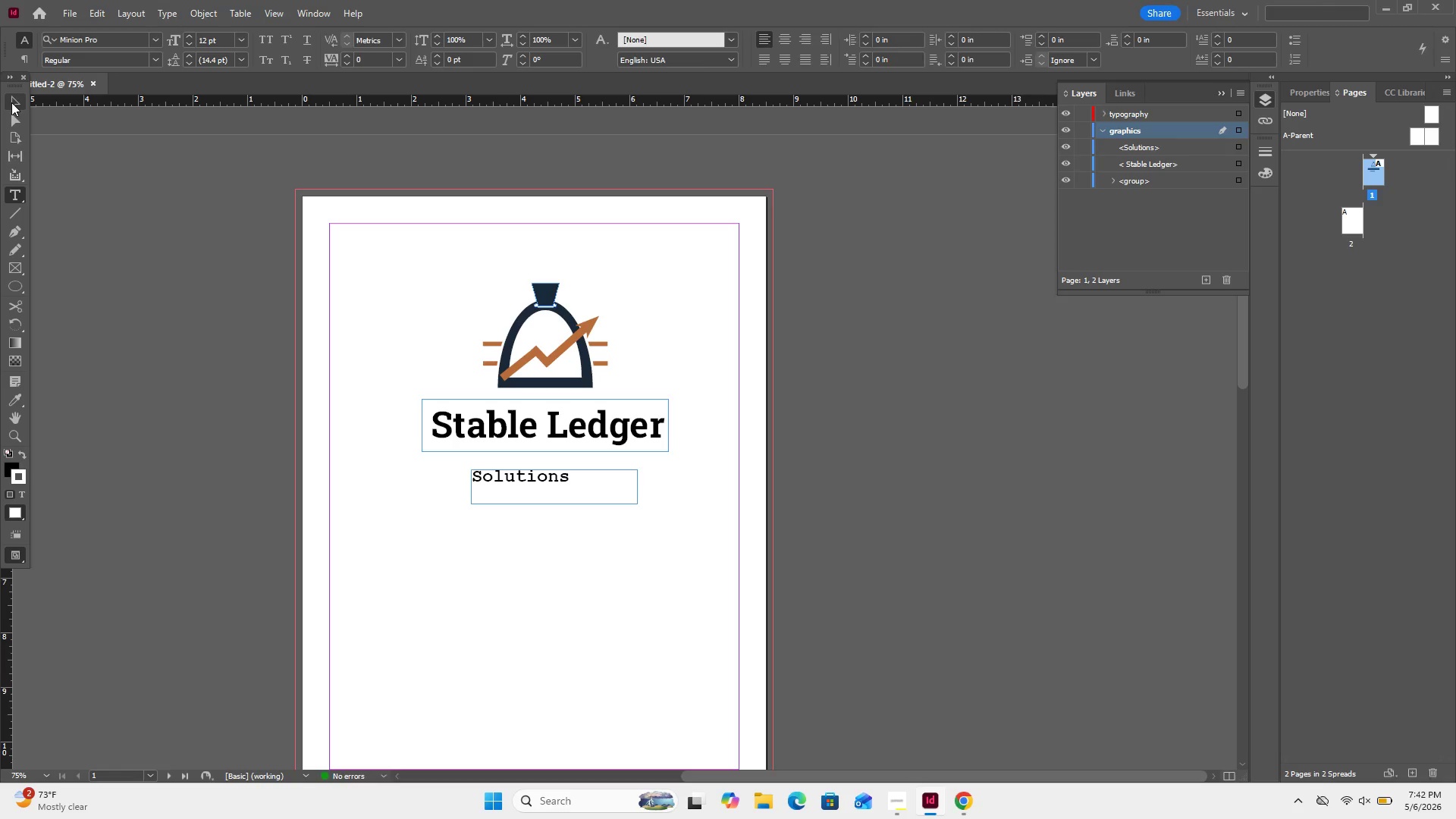 
double_click([11, 102])
 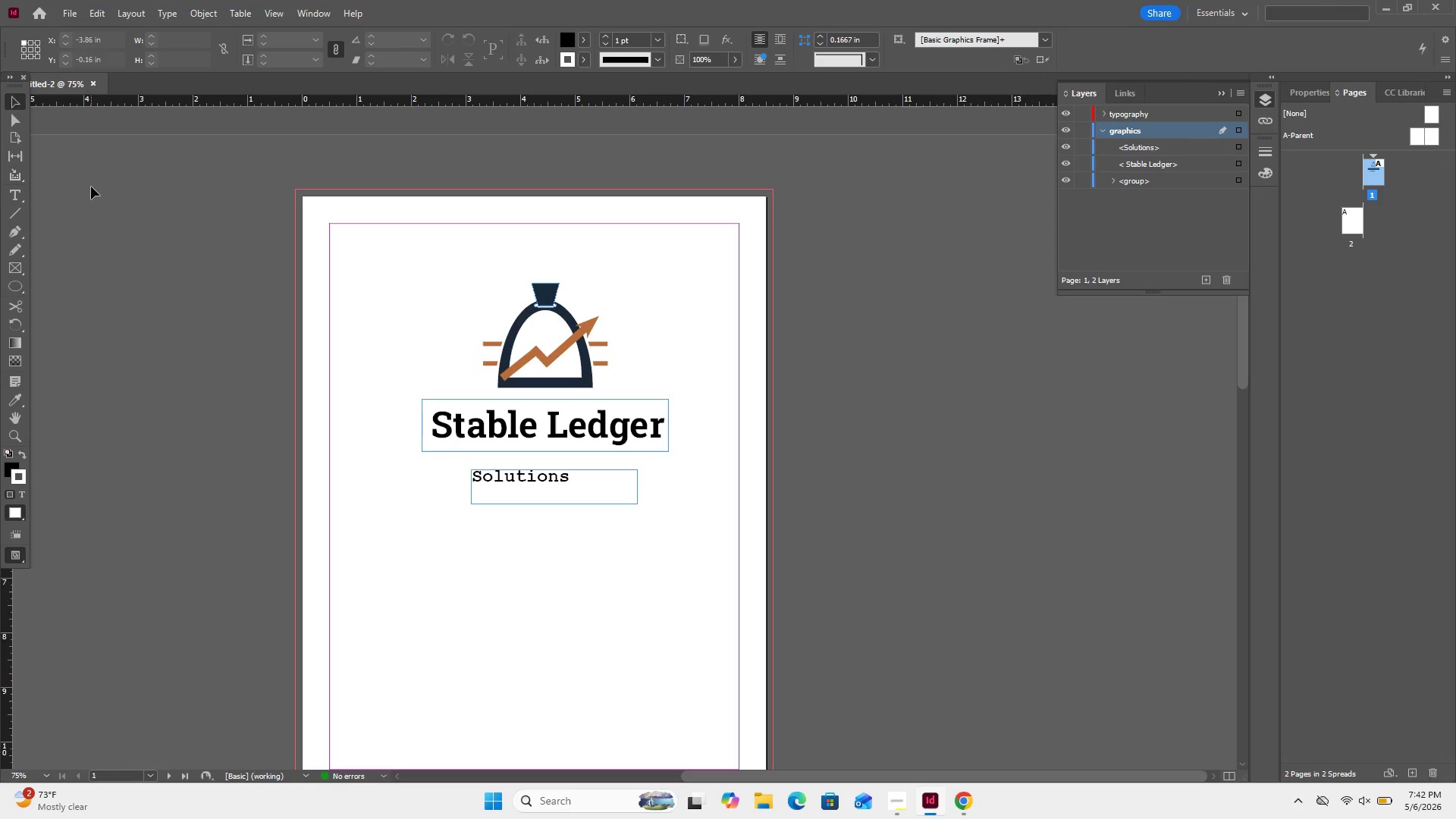 
left_click([91, 187])
 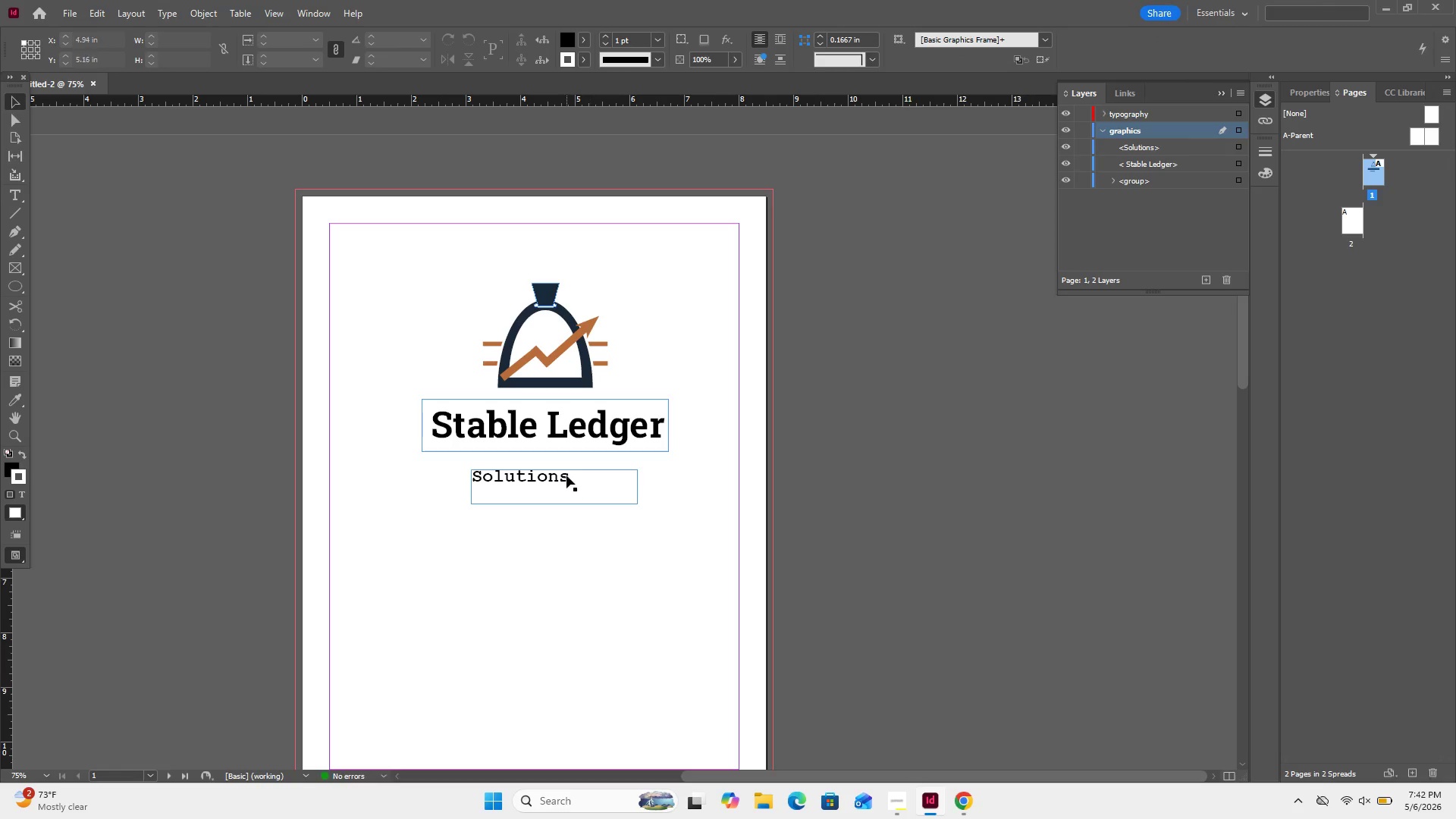 
double_click([566, 475])
 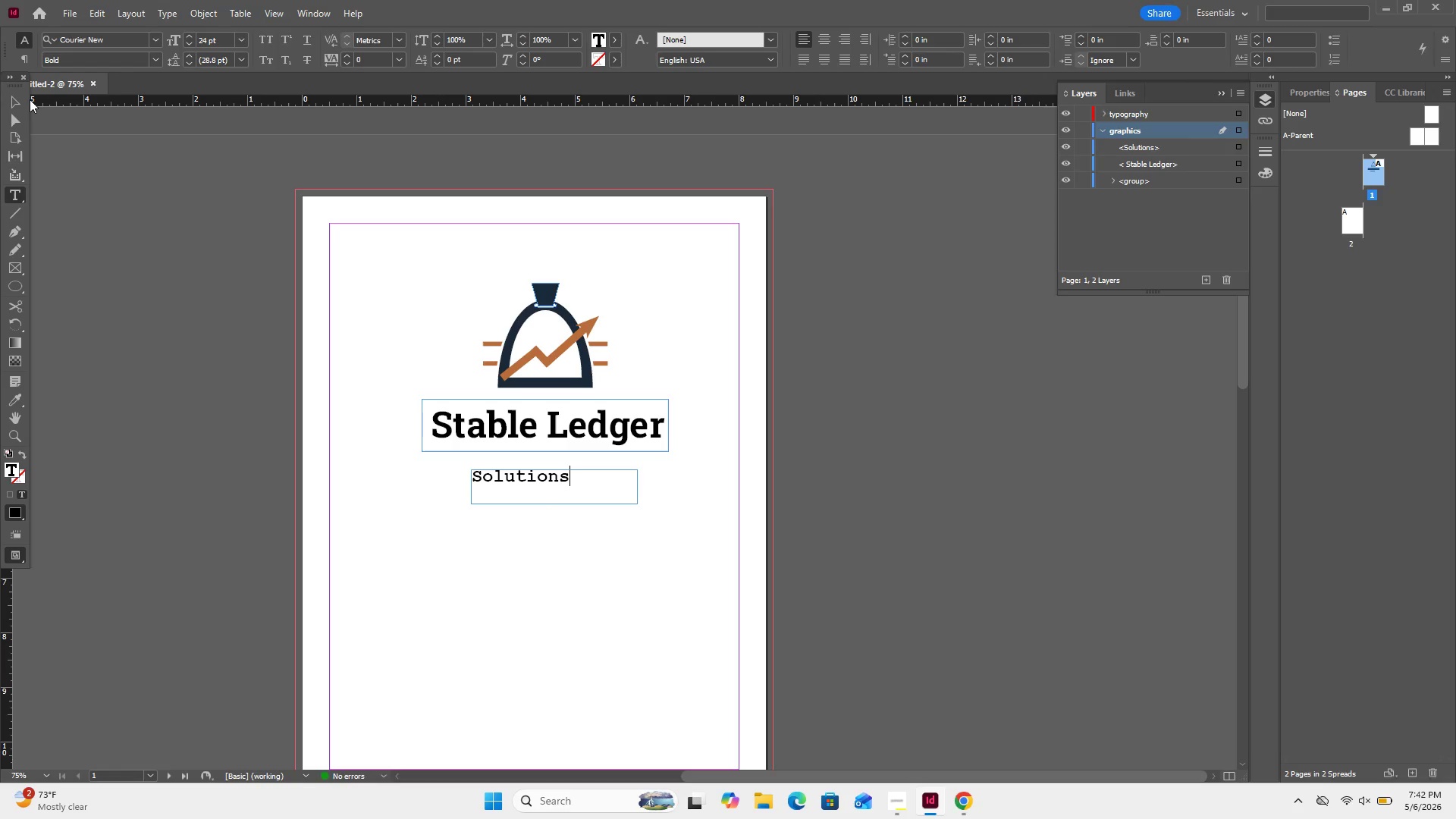 
left_click([11, 103])
 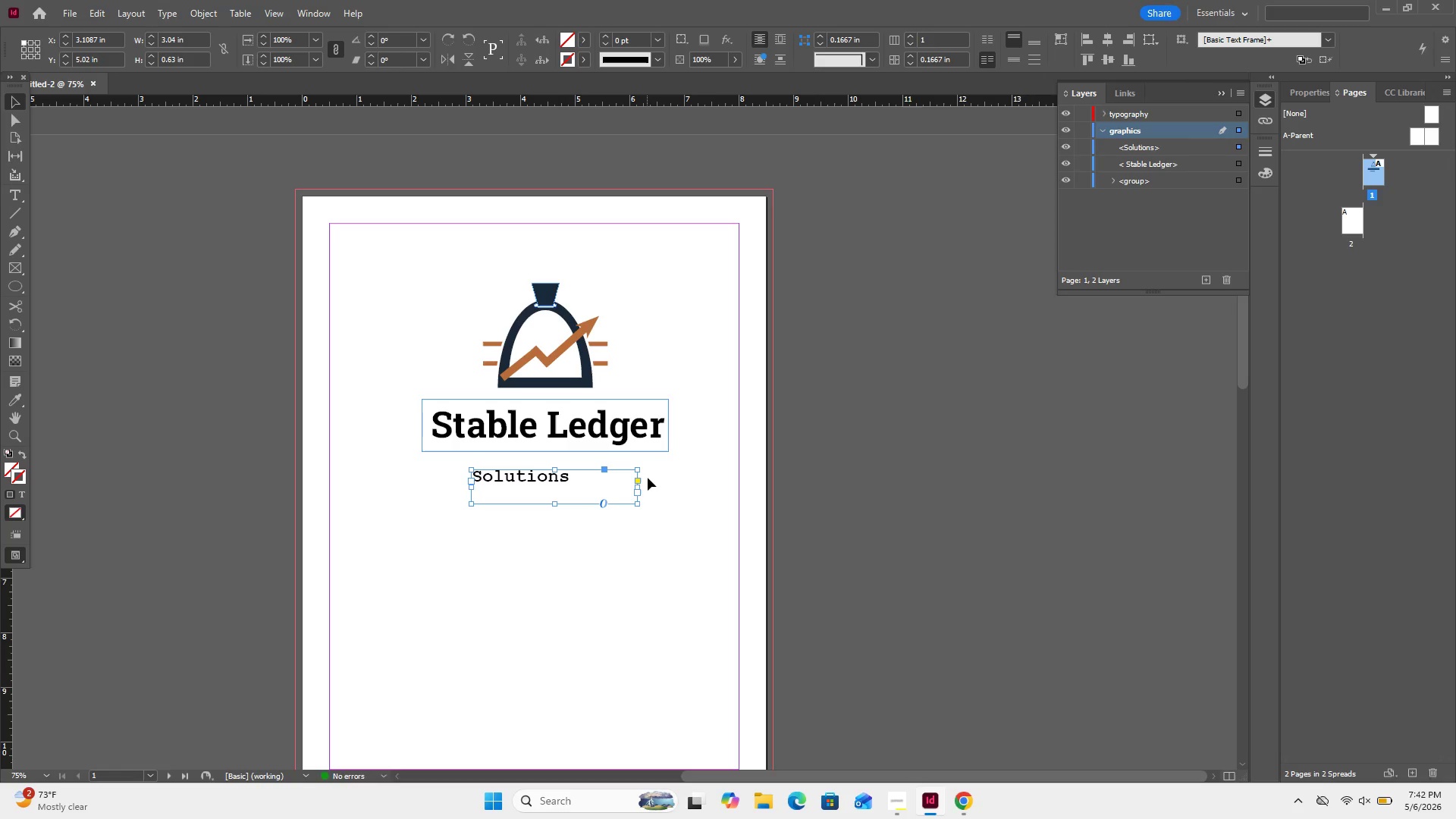 
left_click_drag(start_coordinate=[639, 486], to_coordinate=[570, 484])
 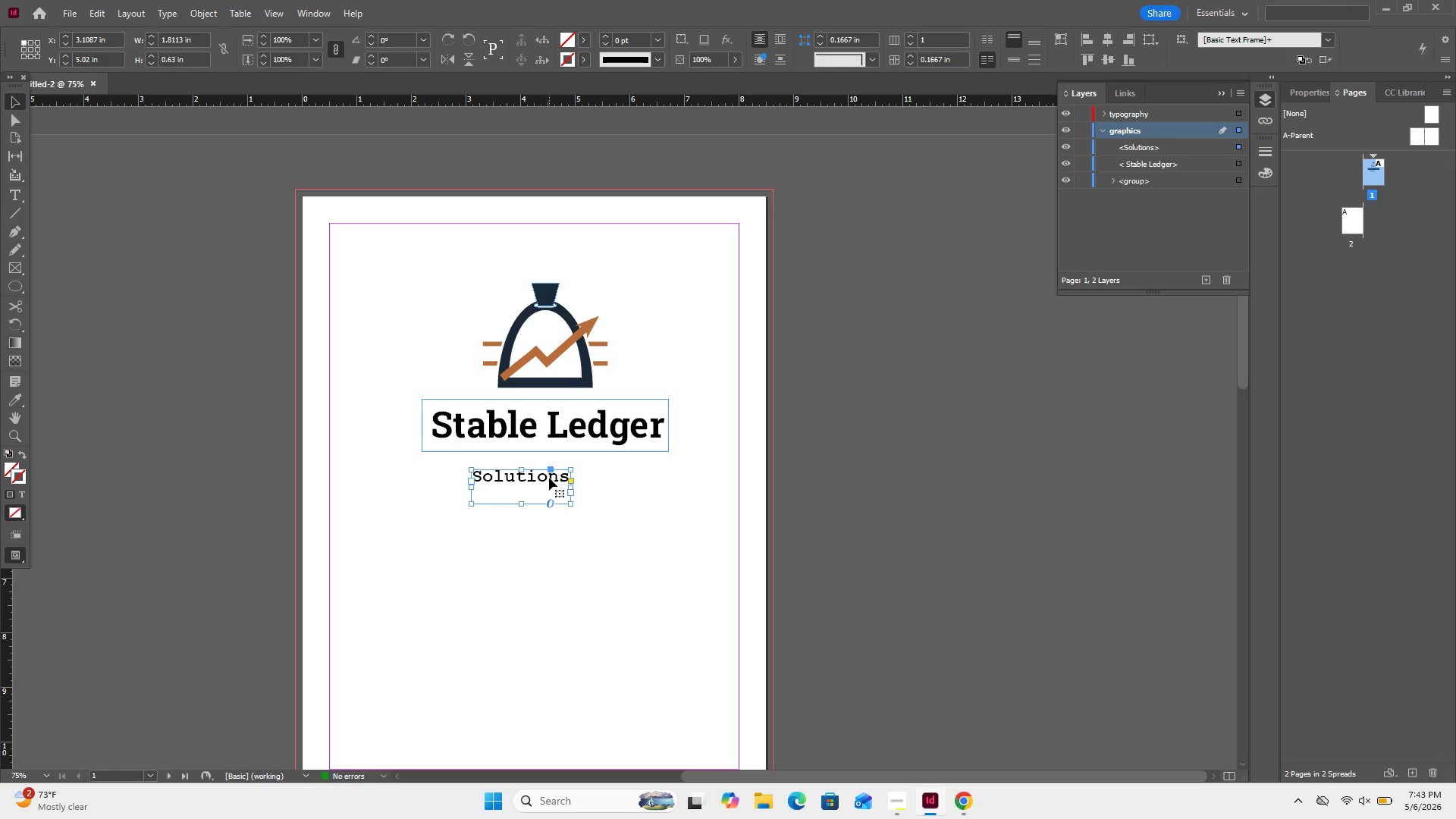 
left_click_drag(start_coordinate=[549, 478], to_coordinate=[573, 464])
 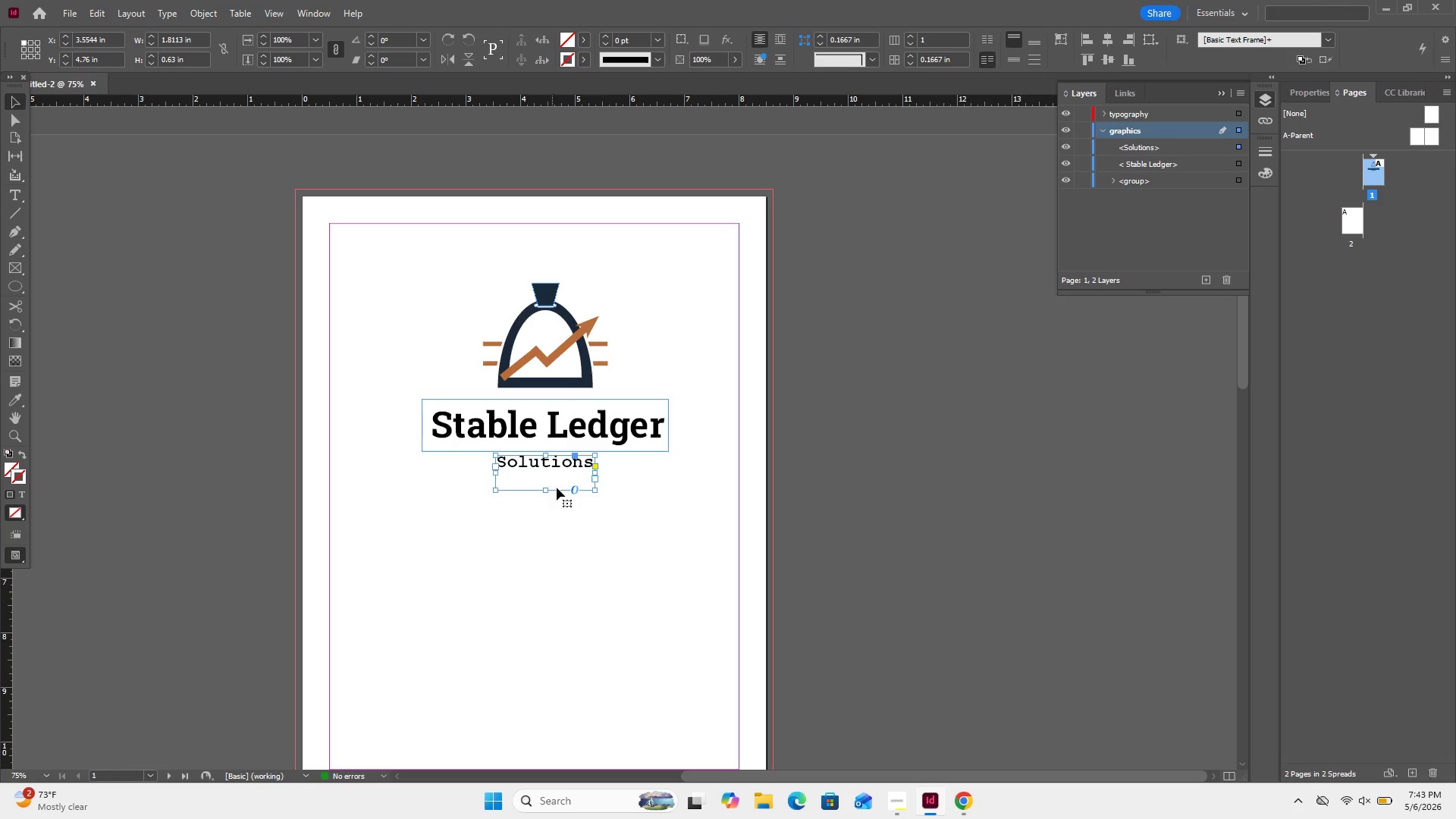 
left_click([647, 494])
 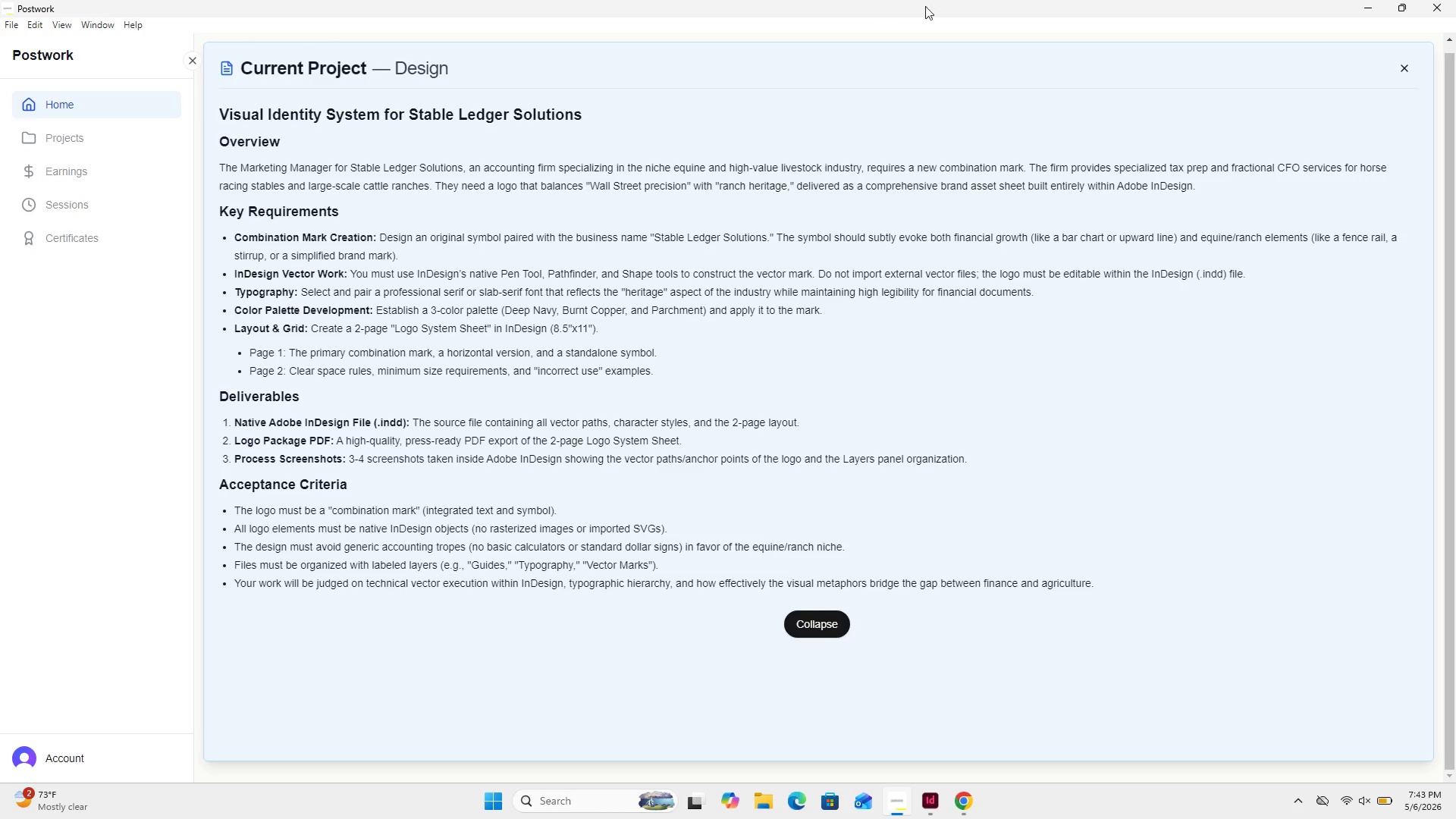 
wait(27.06)
 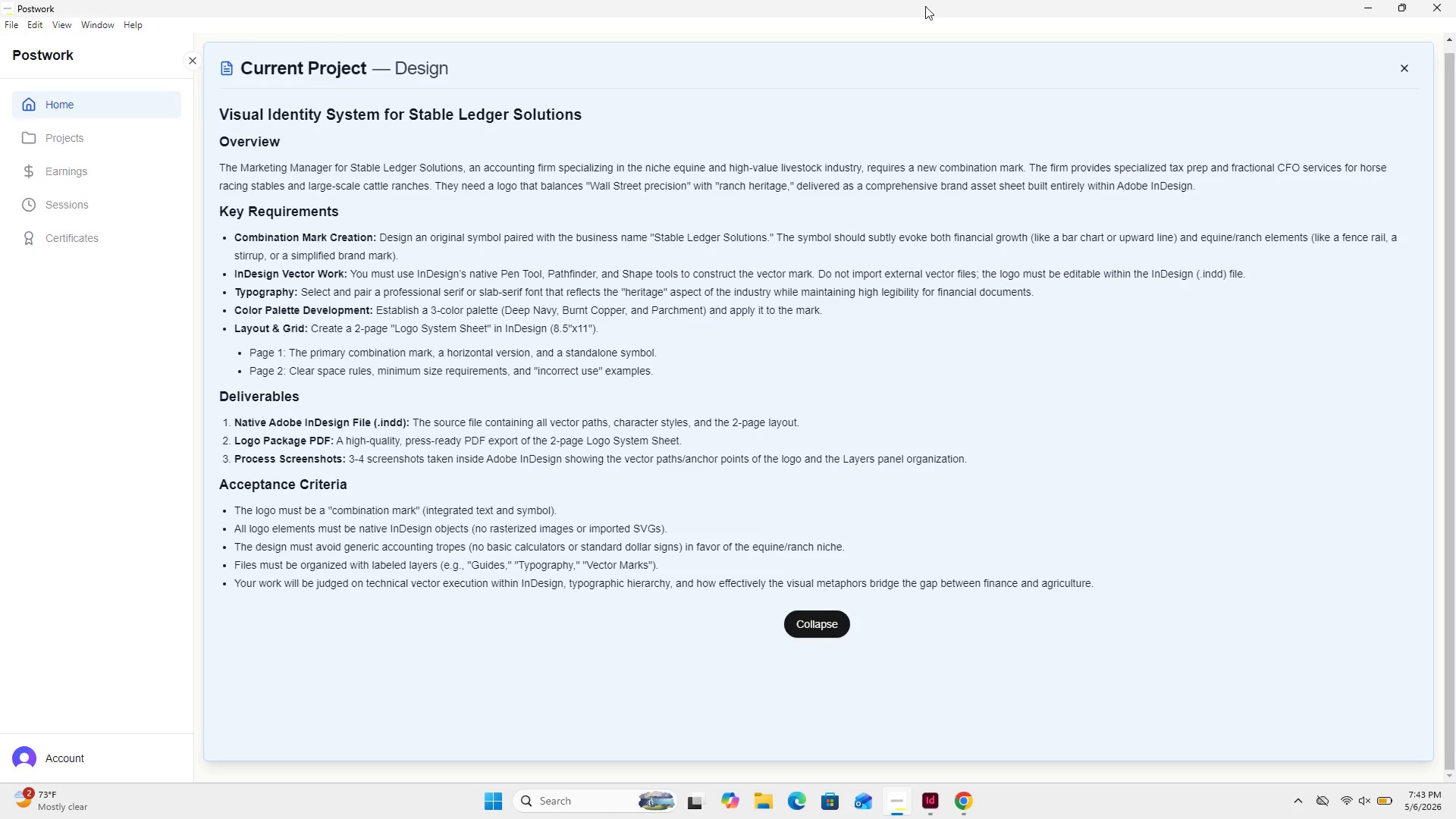 
left_click([924, 799])
 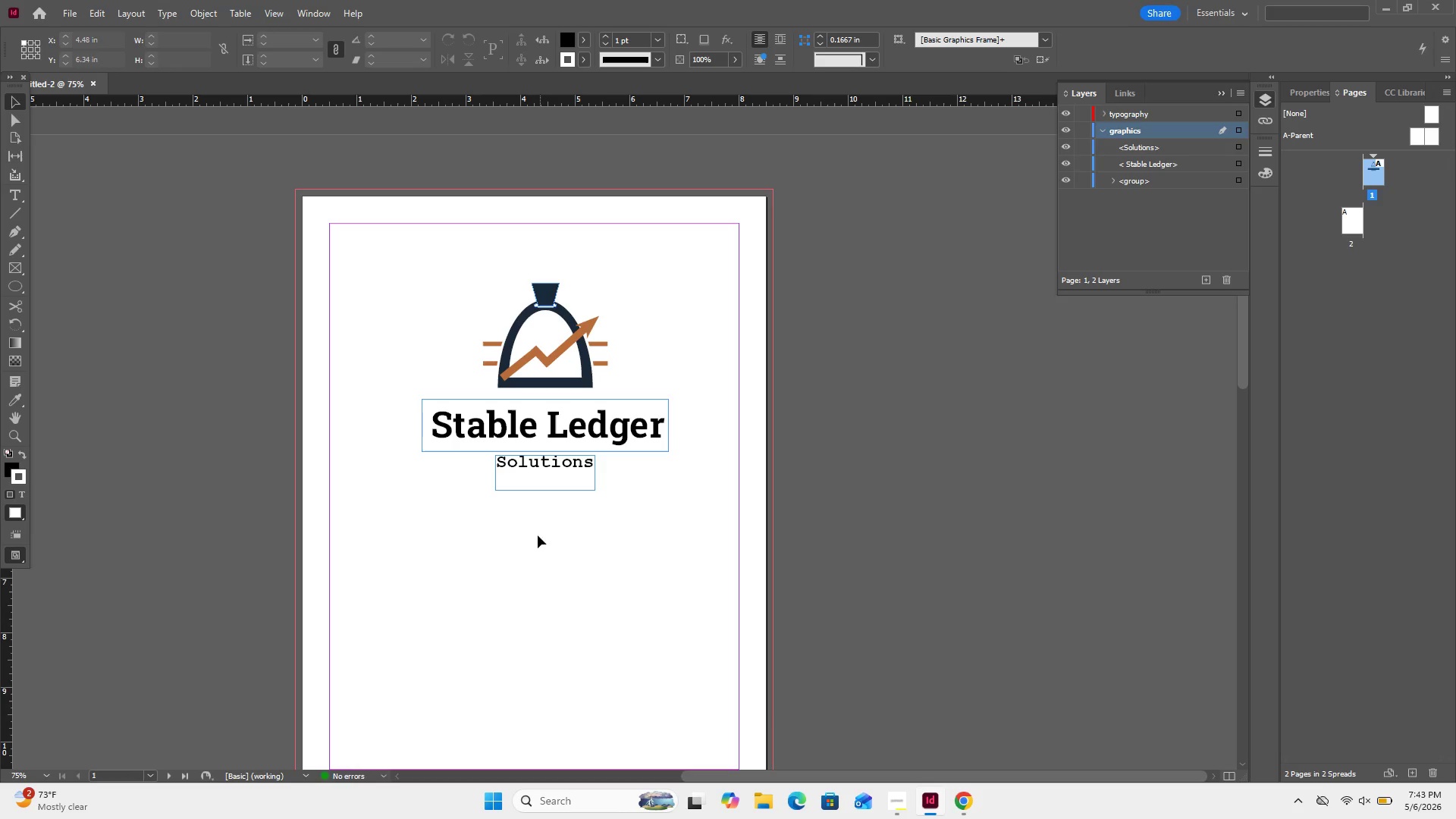 
left_click_drag(start_coordinate=[539, 565], to_coordinate=[538, 548])
 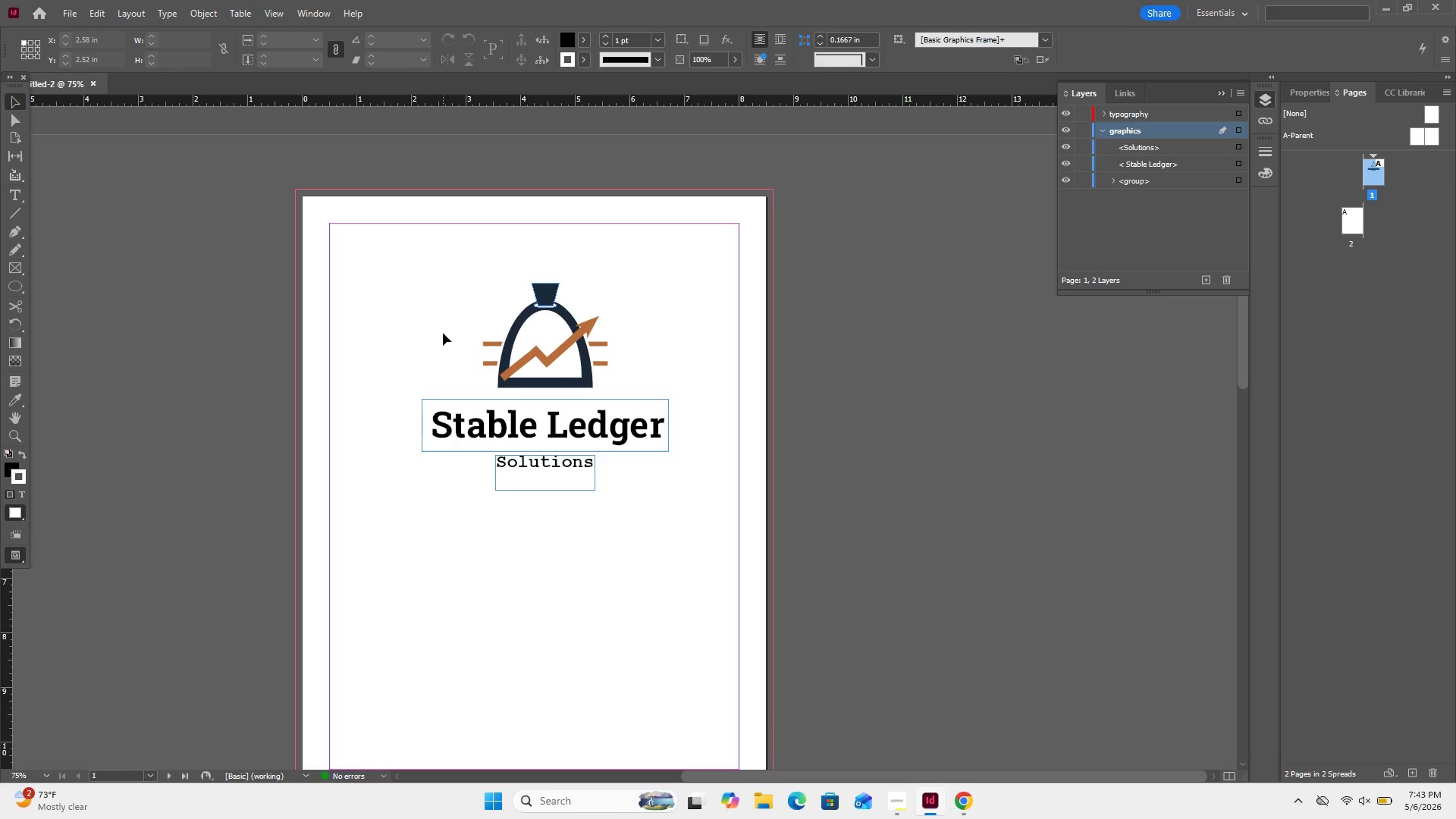 
left_click_drag(start_coordinate=[443, 333], to_coordinate=[636, 518])
 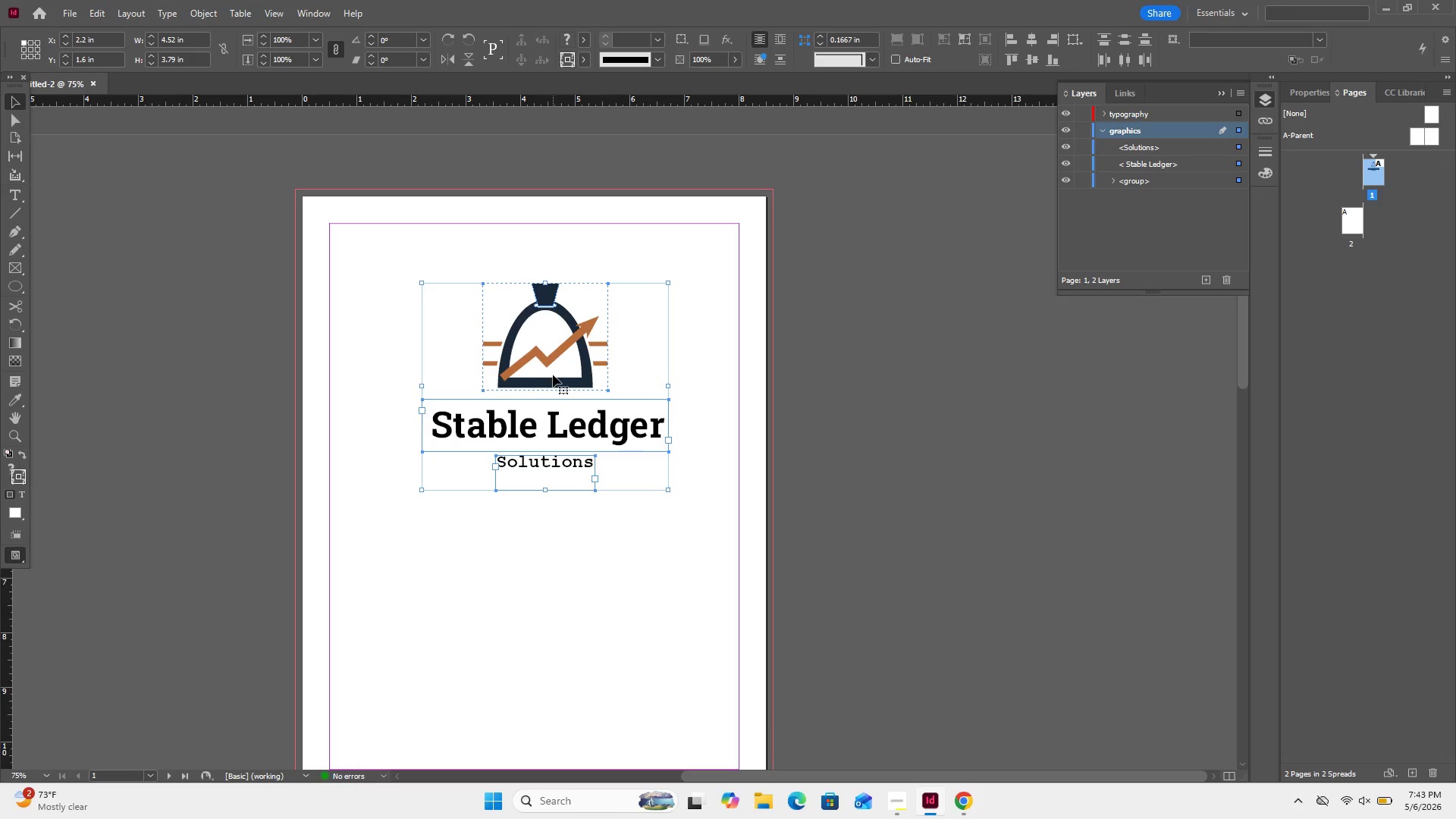 
left_click_drag(start_coordinate=[553, 375], to_coordinate=[559, 365])
 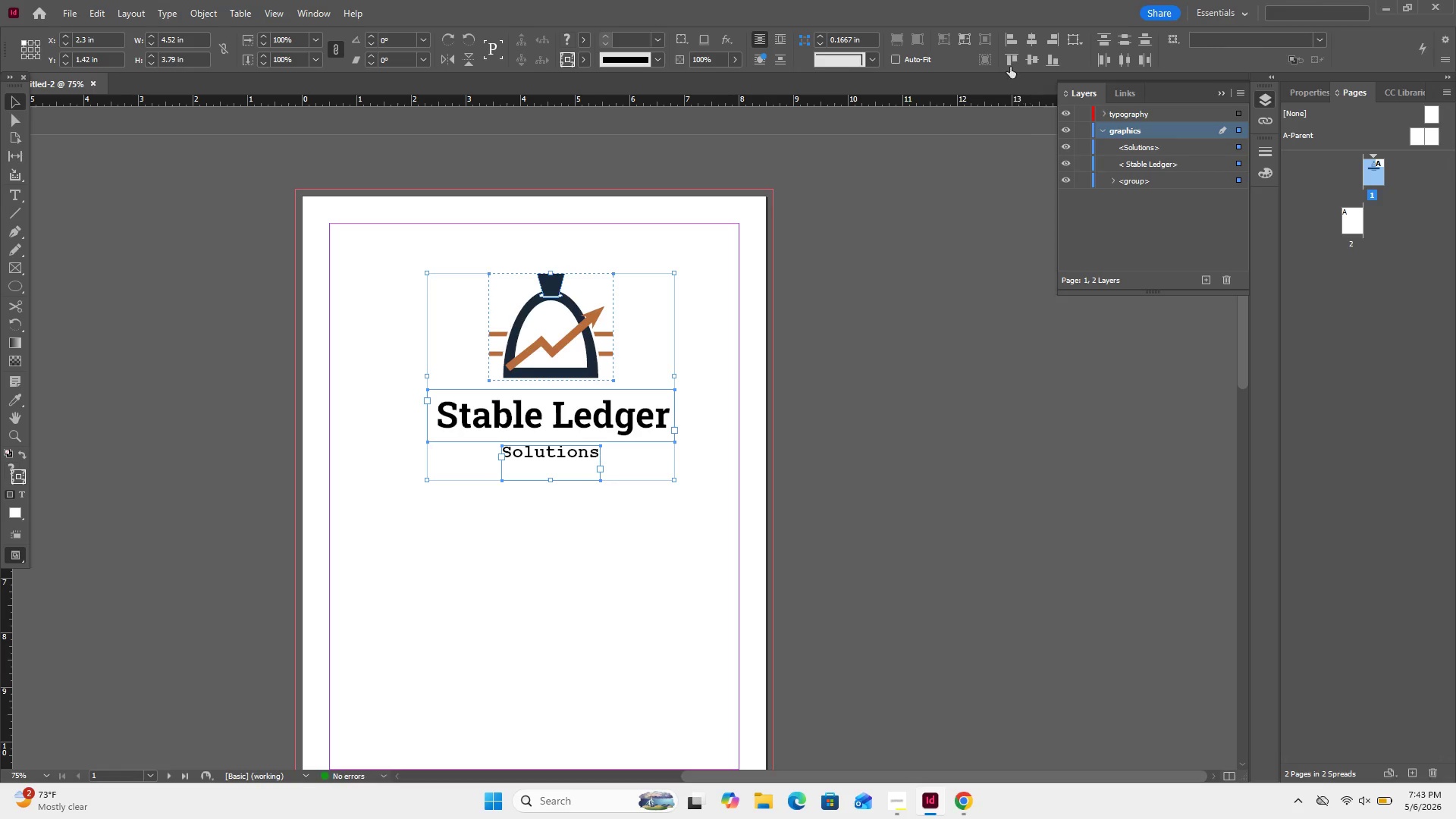 
left_click([1029, 35])
 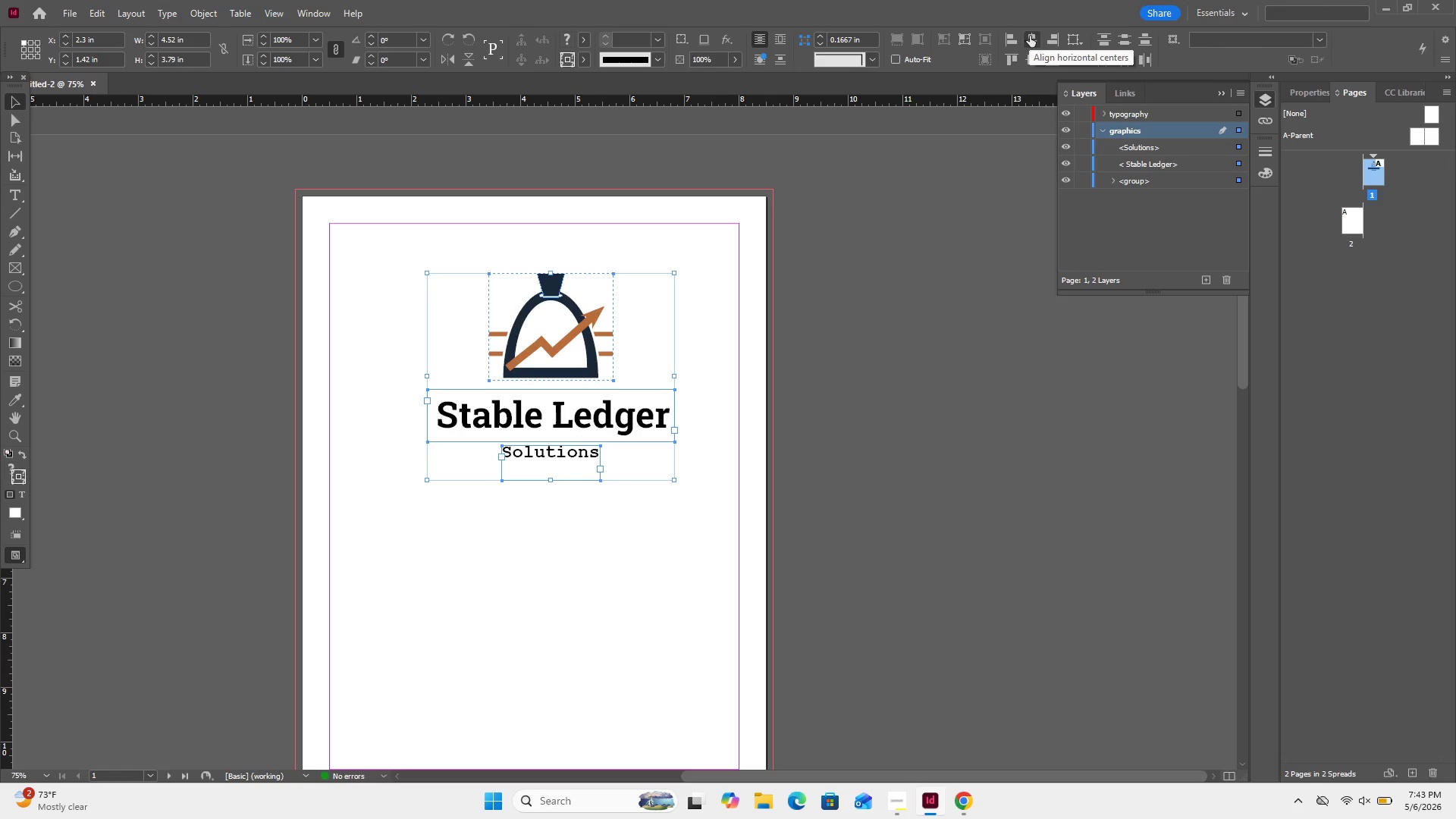 
left_click_drag(start_coordinate=[1030, 36], to_coordinate=[1025, 38])
 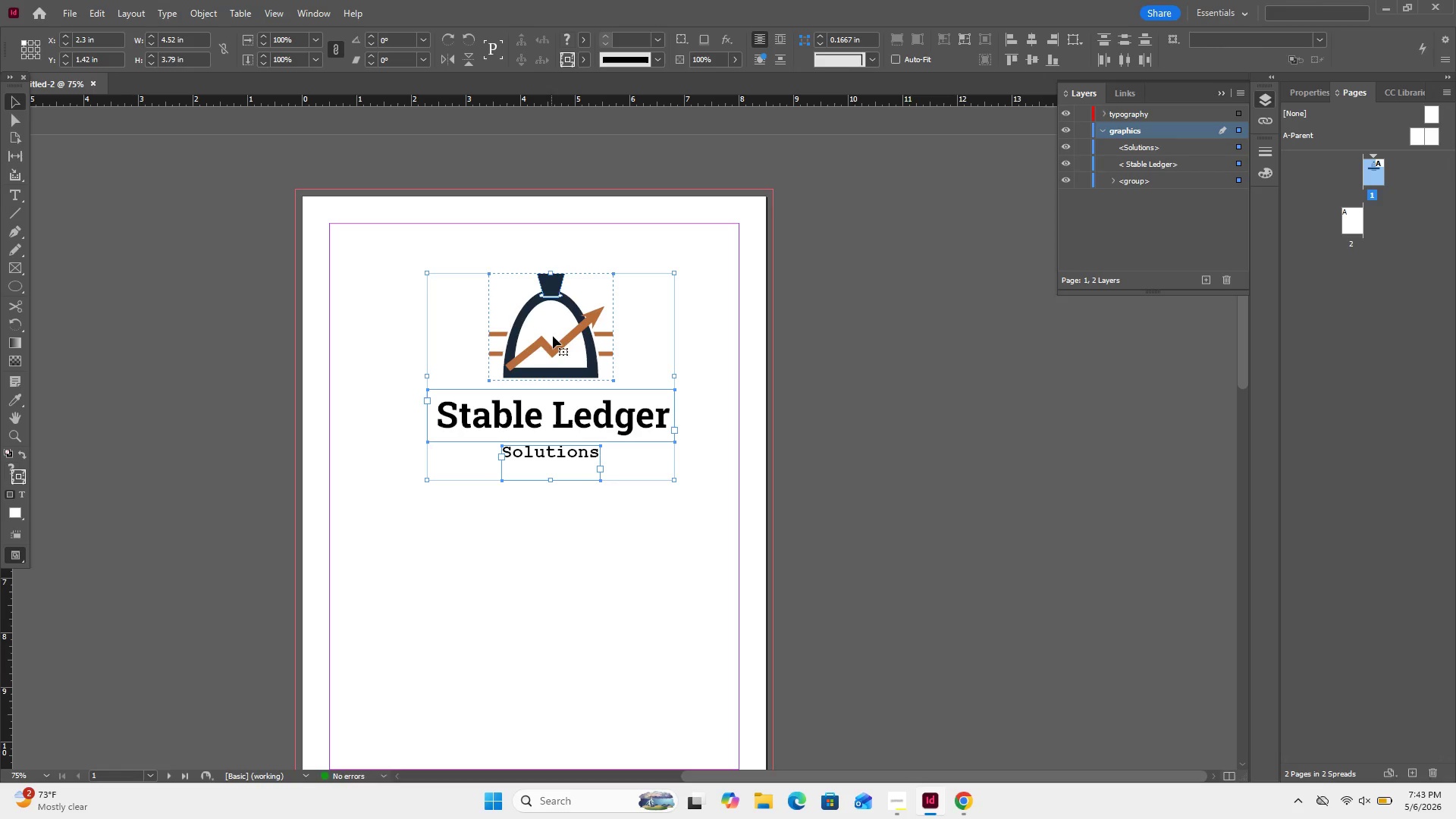 
left_click_drag(start_coordinate=[556, 344], to_coordinate=[537, 350])
 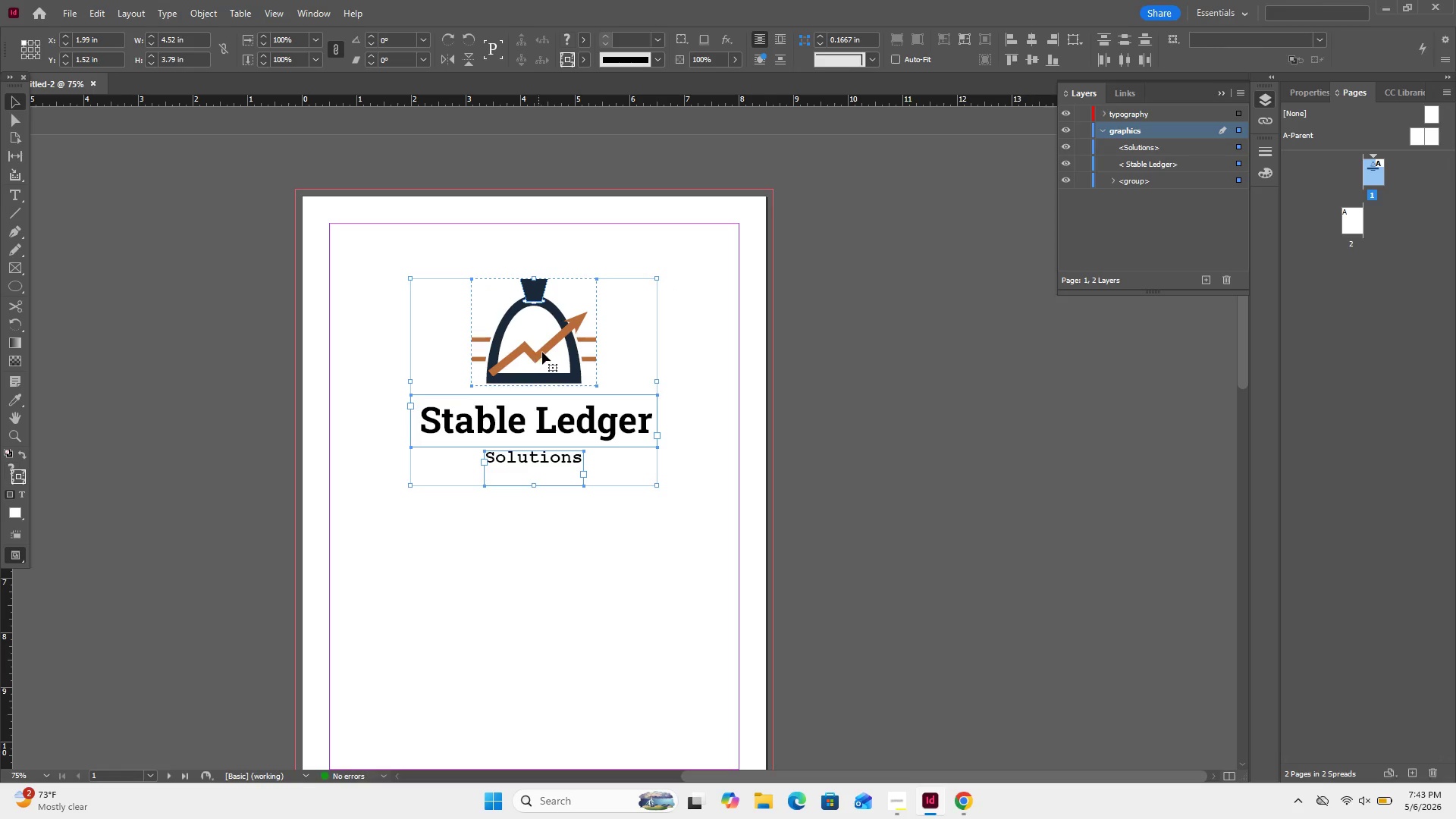 
scroll: coordinate [544, 350], scroll_direction: down, amount: 2.0
 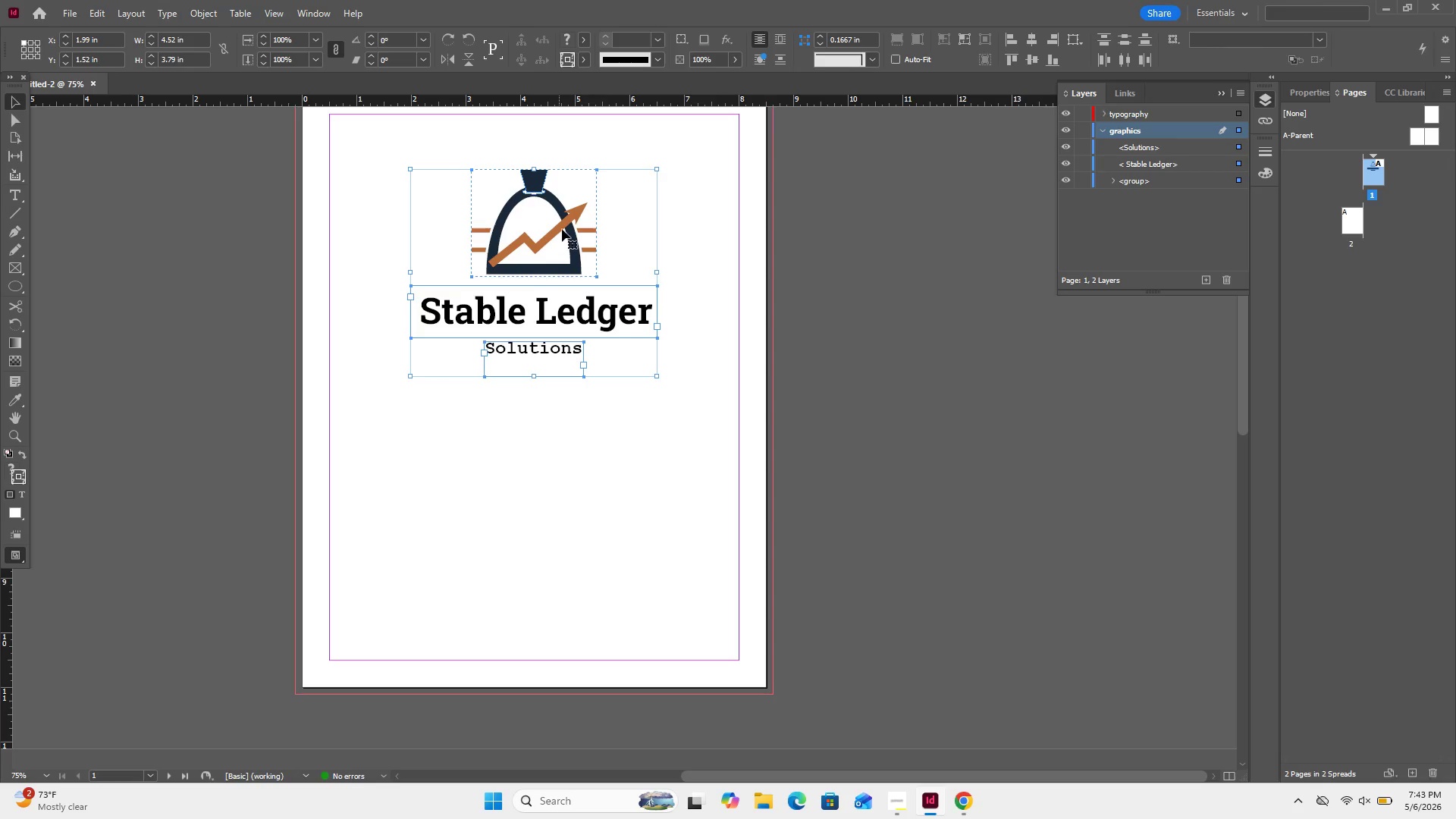 
hold_key(key=ArrowUp, duration=0.84)
 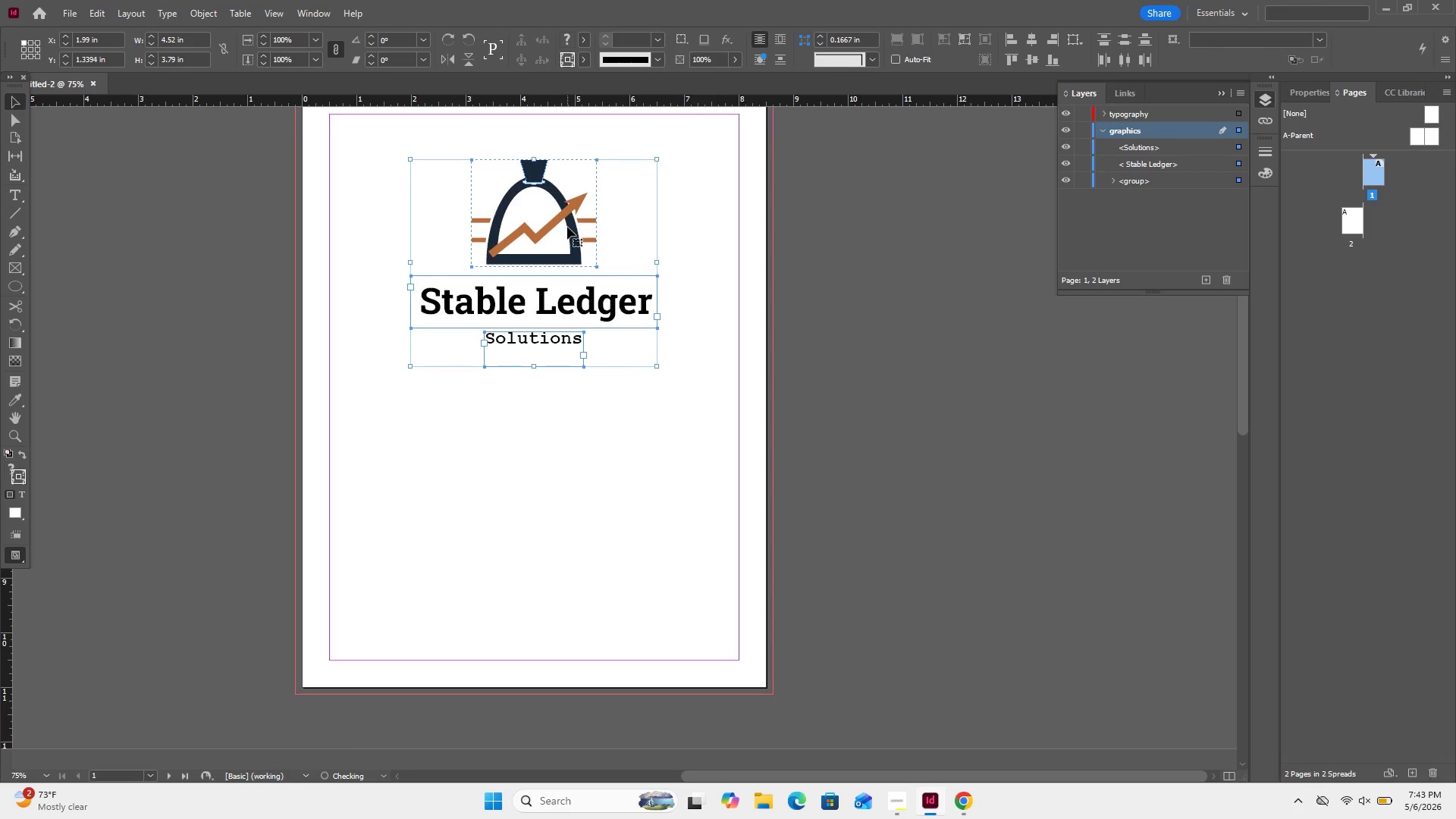 
hold_key(key=ArrowUp, duration=0.39)
 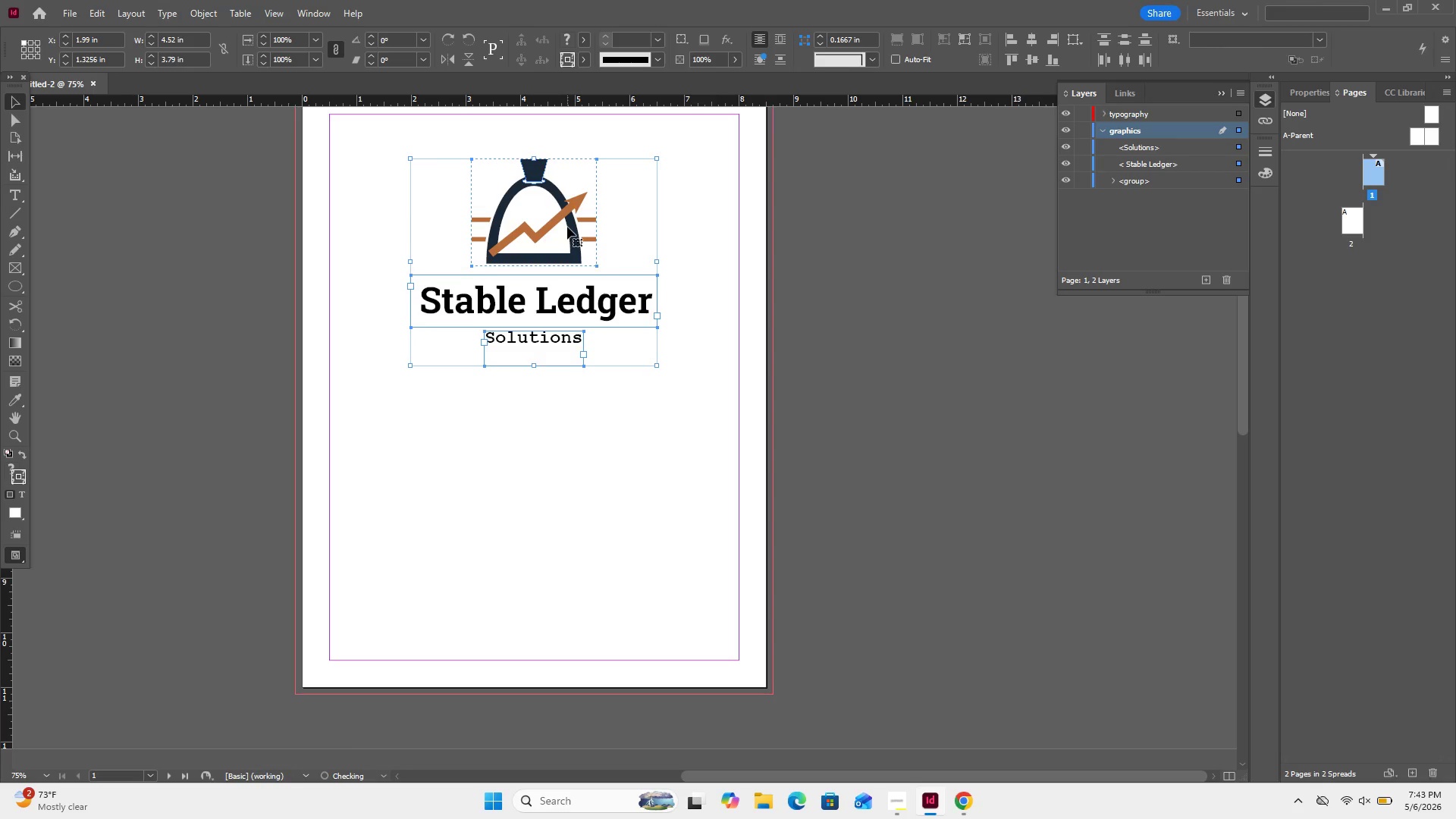 
key(ArrowUp)
 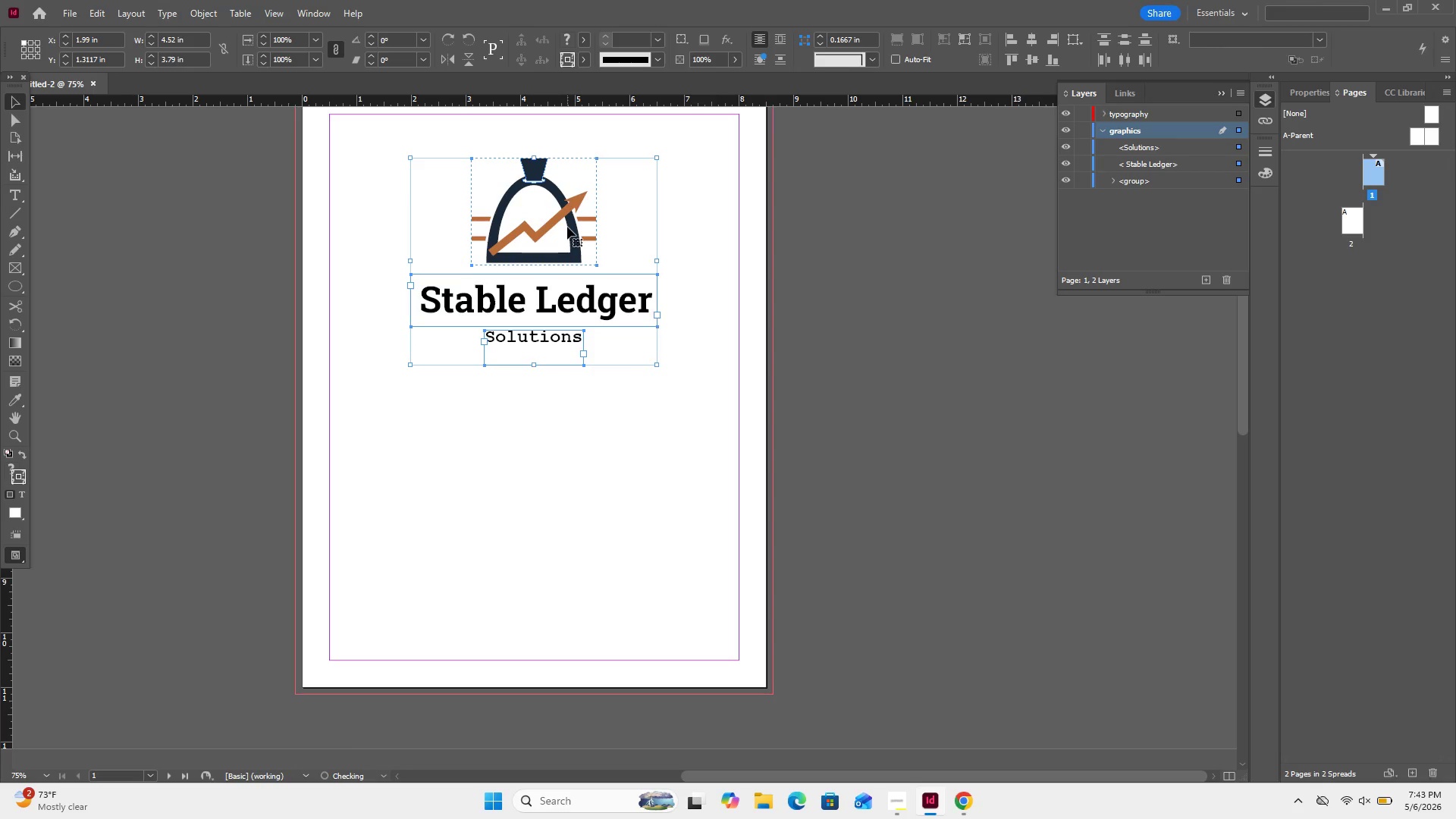 
key(ArrowUp)
 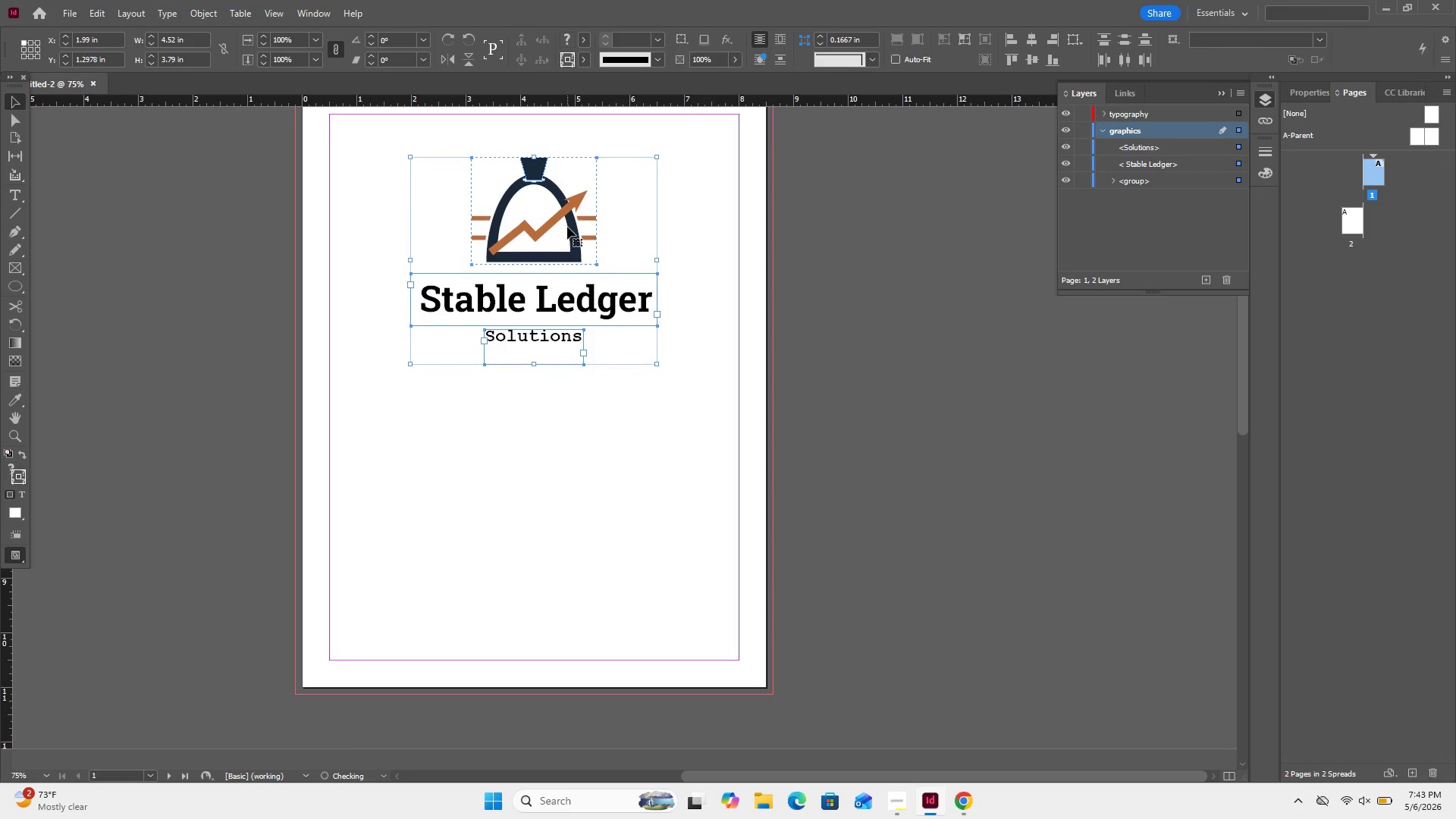 
key(ArrowUp)
 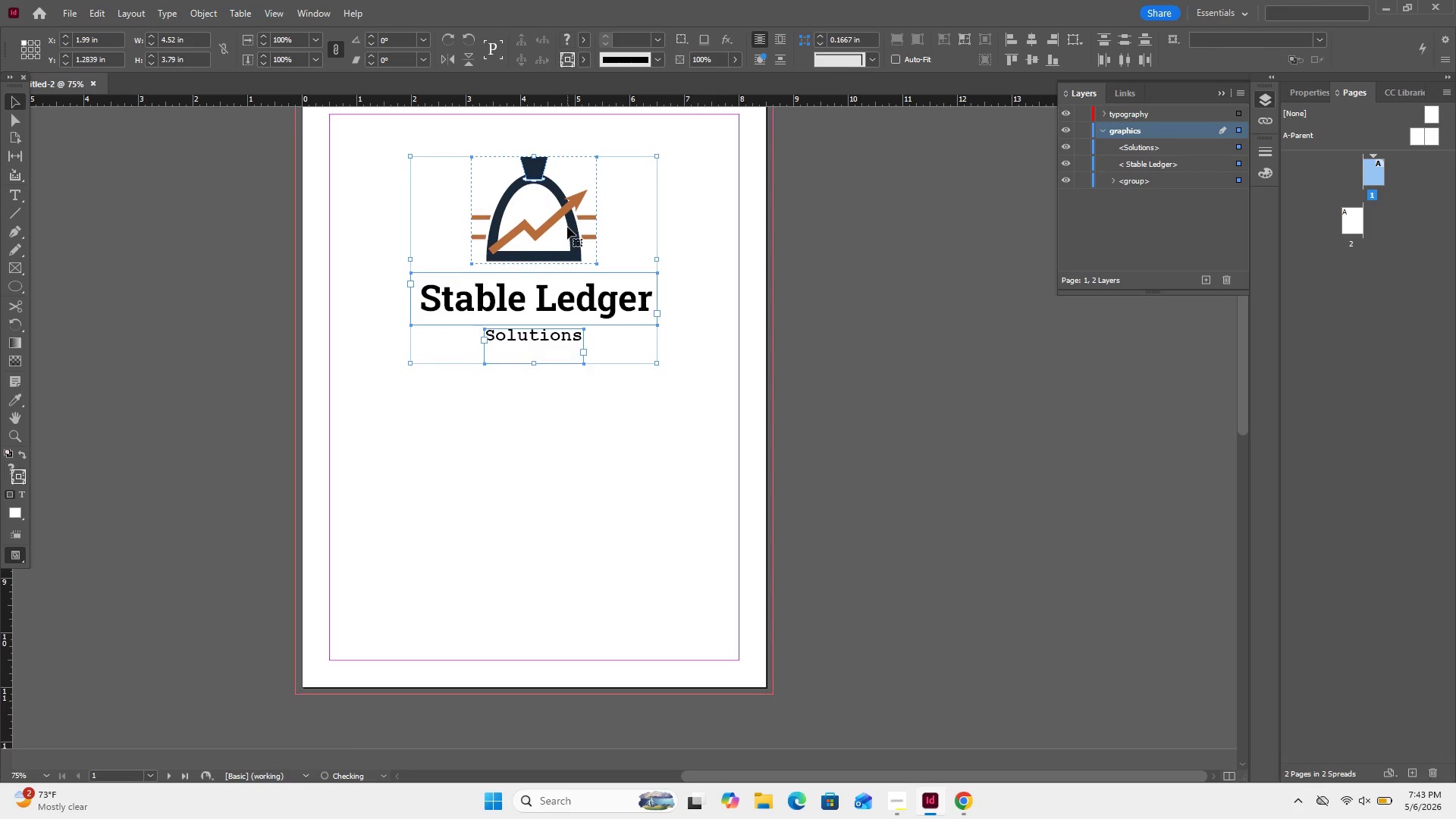 
key(ArrowUp)
 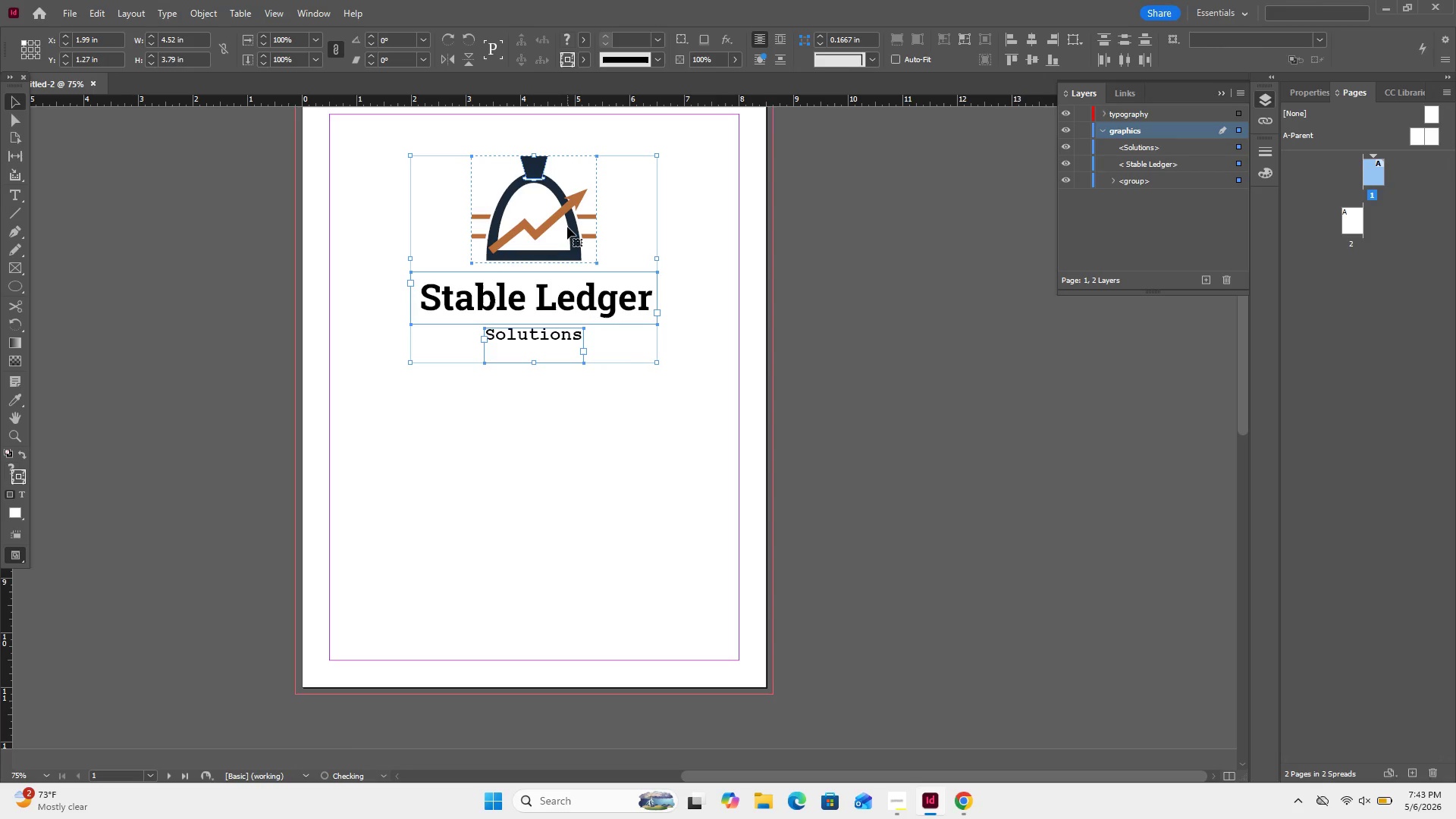 
key(ArrowUp)
 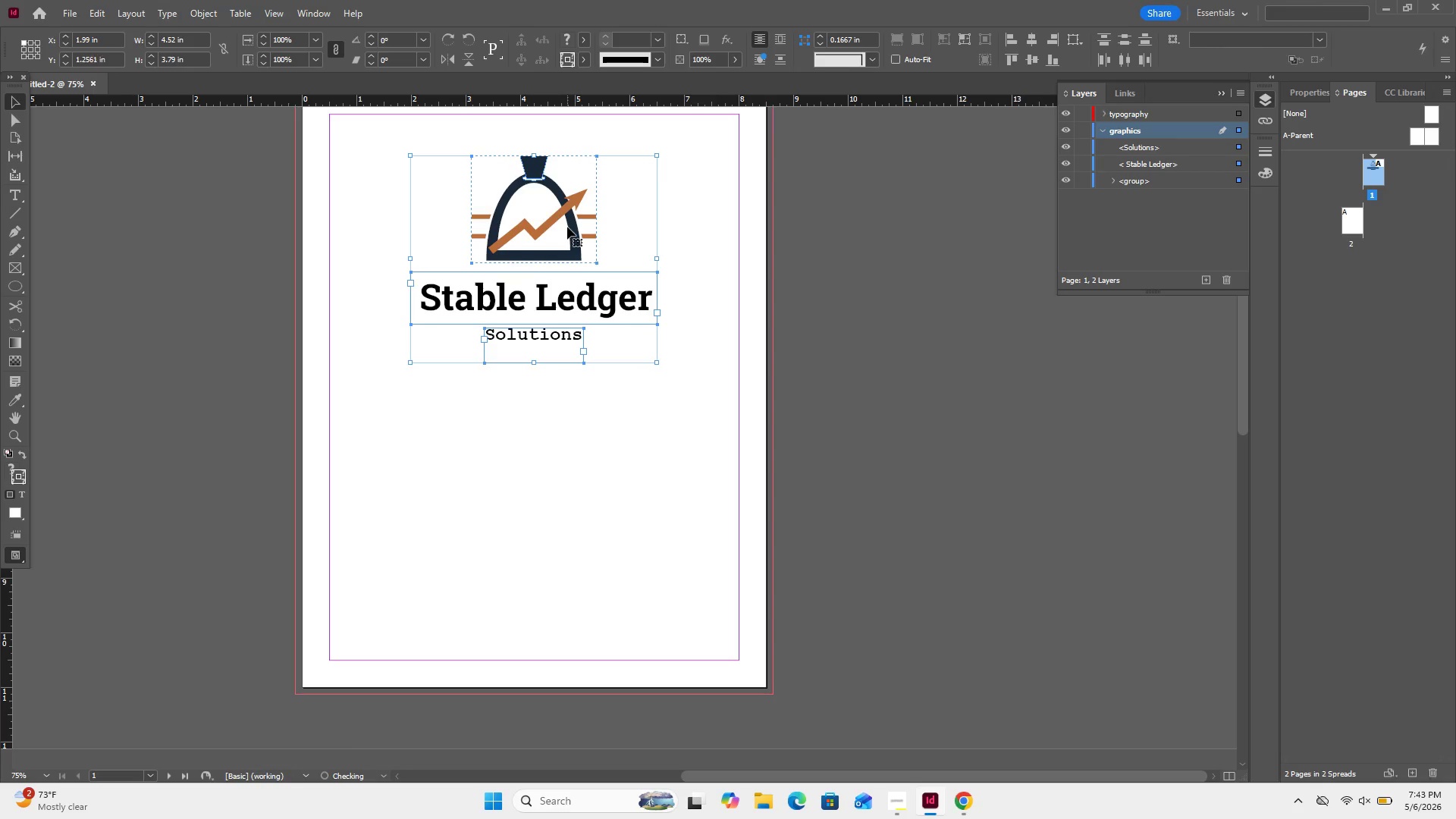 
key(ArrowUp)
 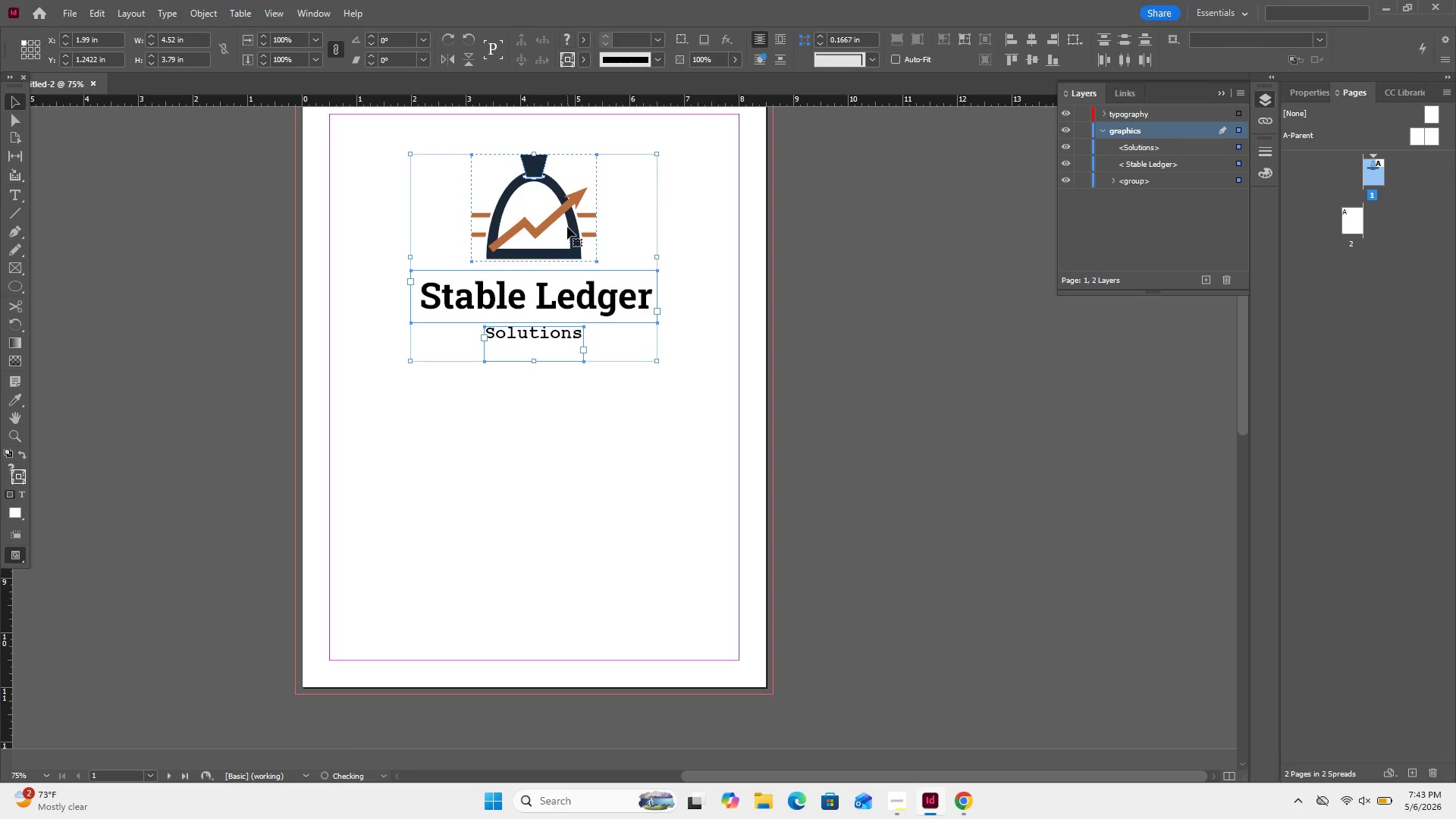 
key(ArrowUp)
 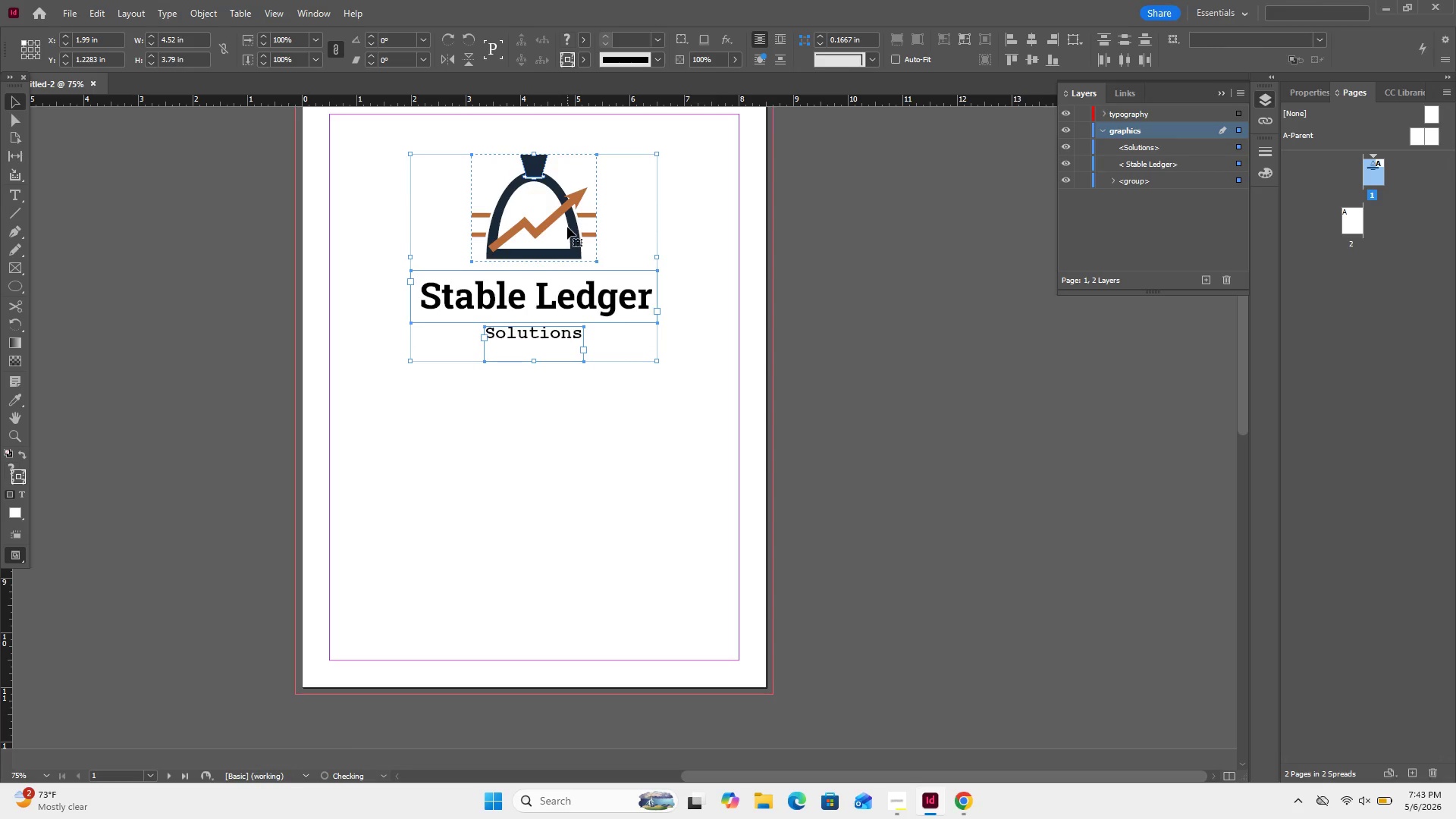 
key(ArrowUp)
 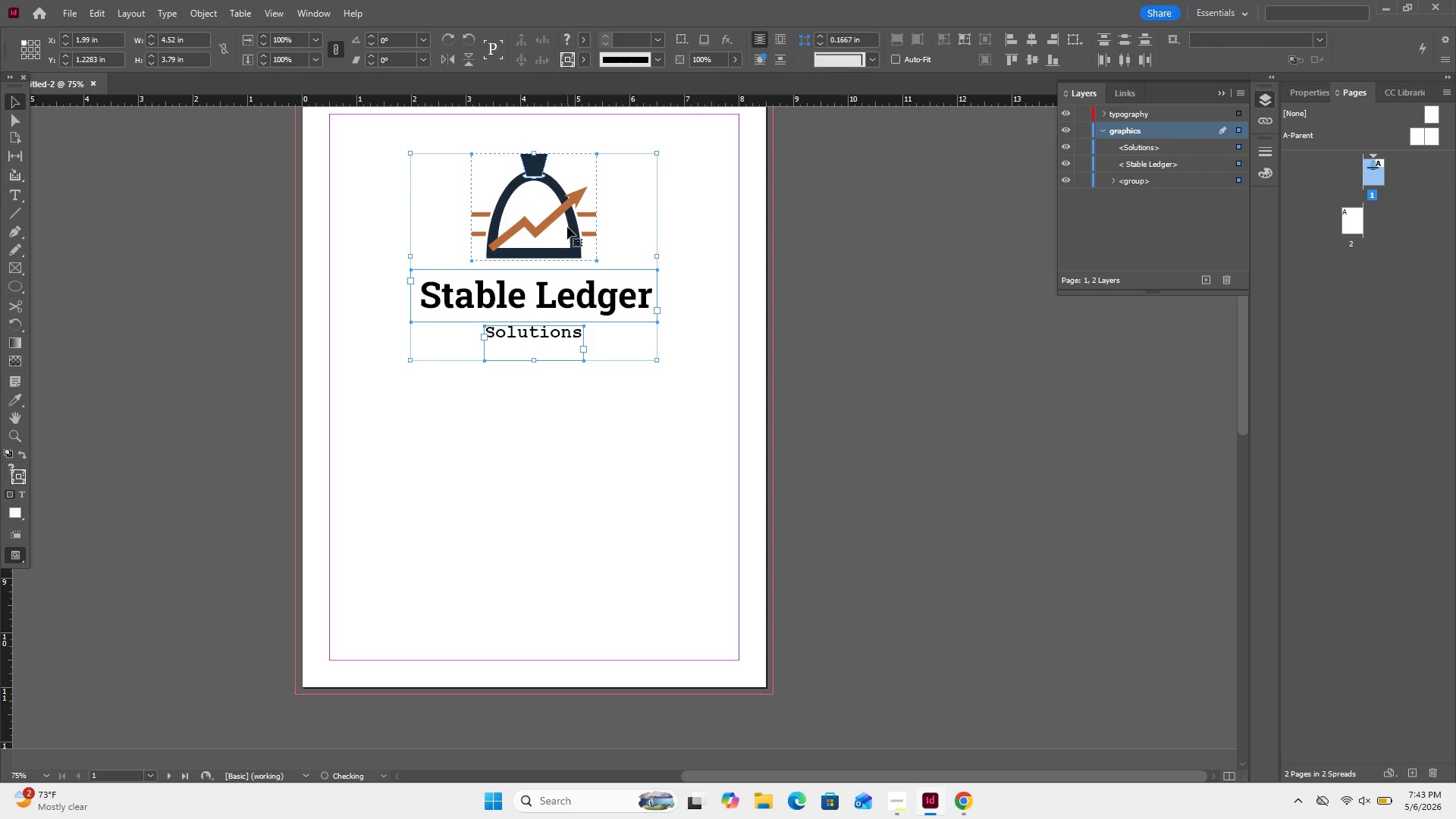 
key(ArrowUp)
 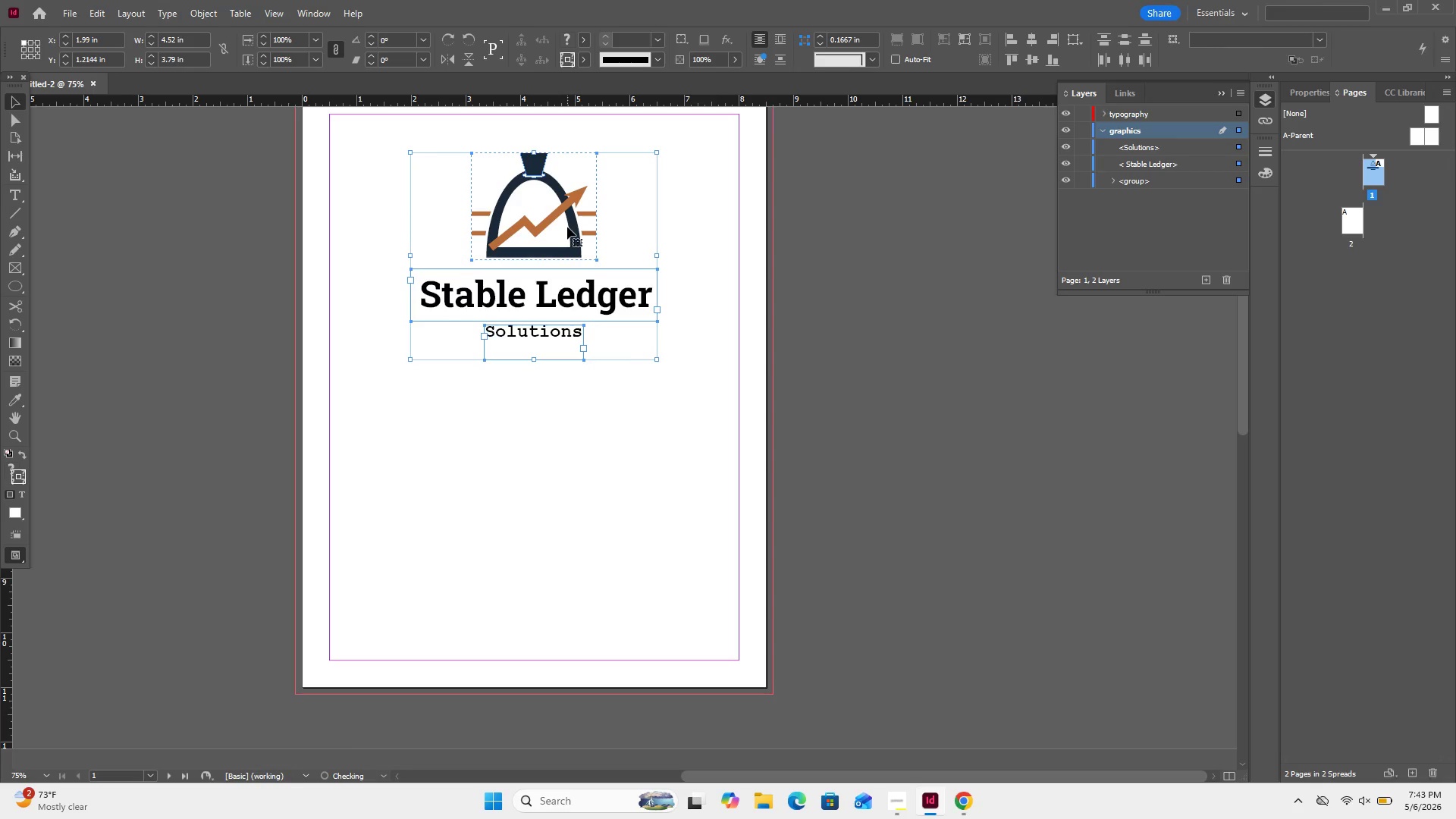 
key(ArrowUp)
 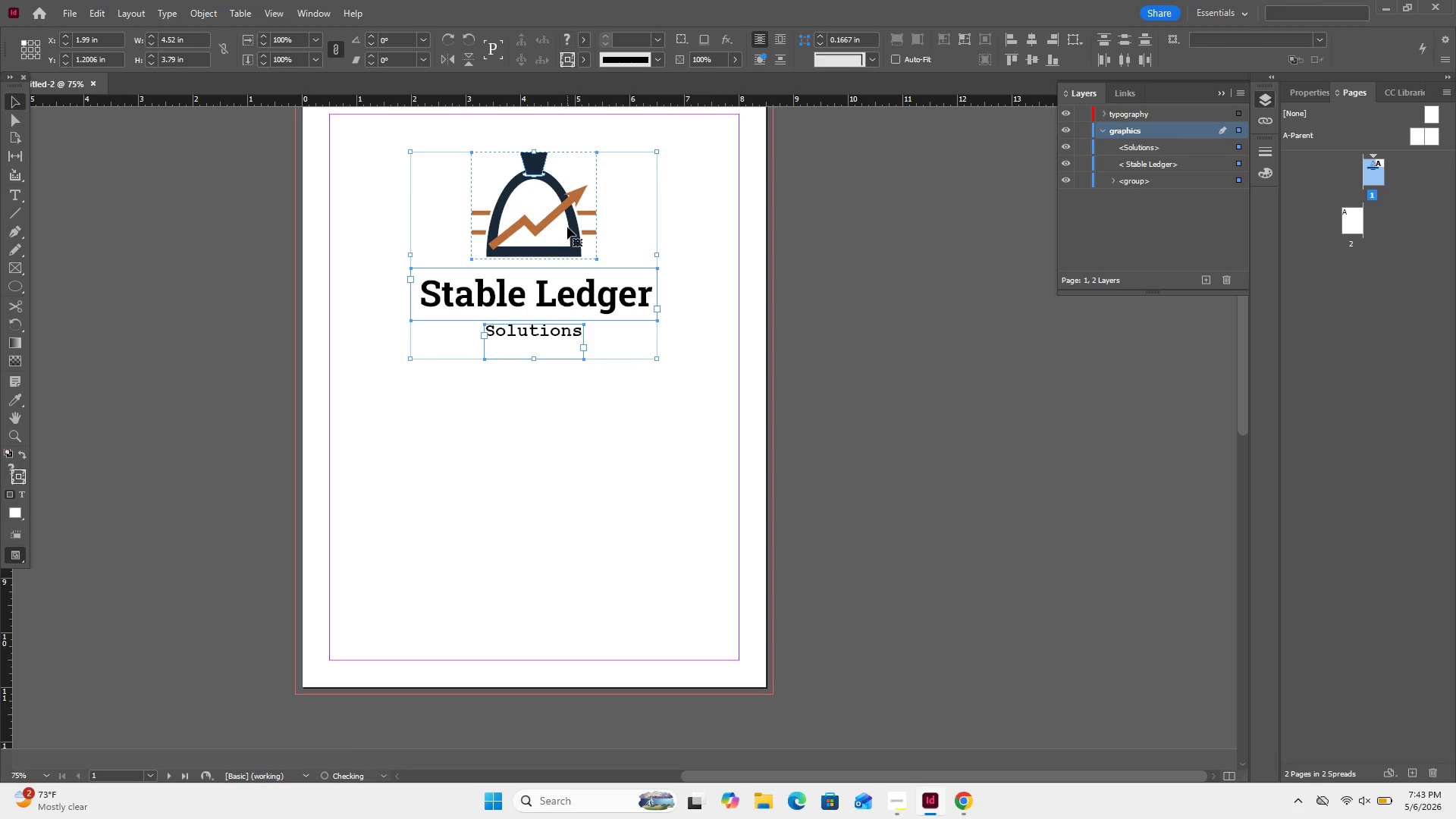 
key(ArrowUp)
 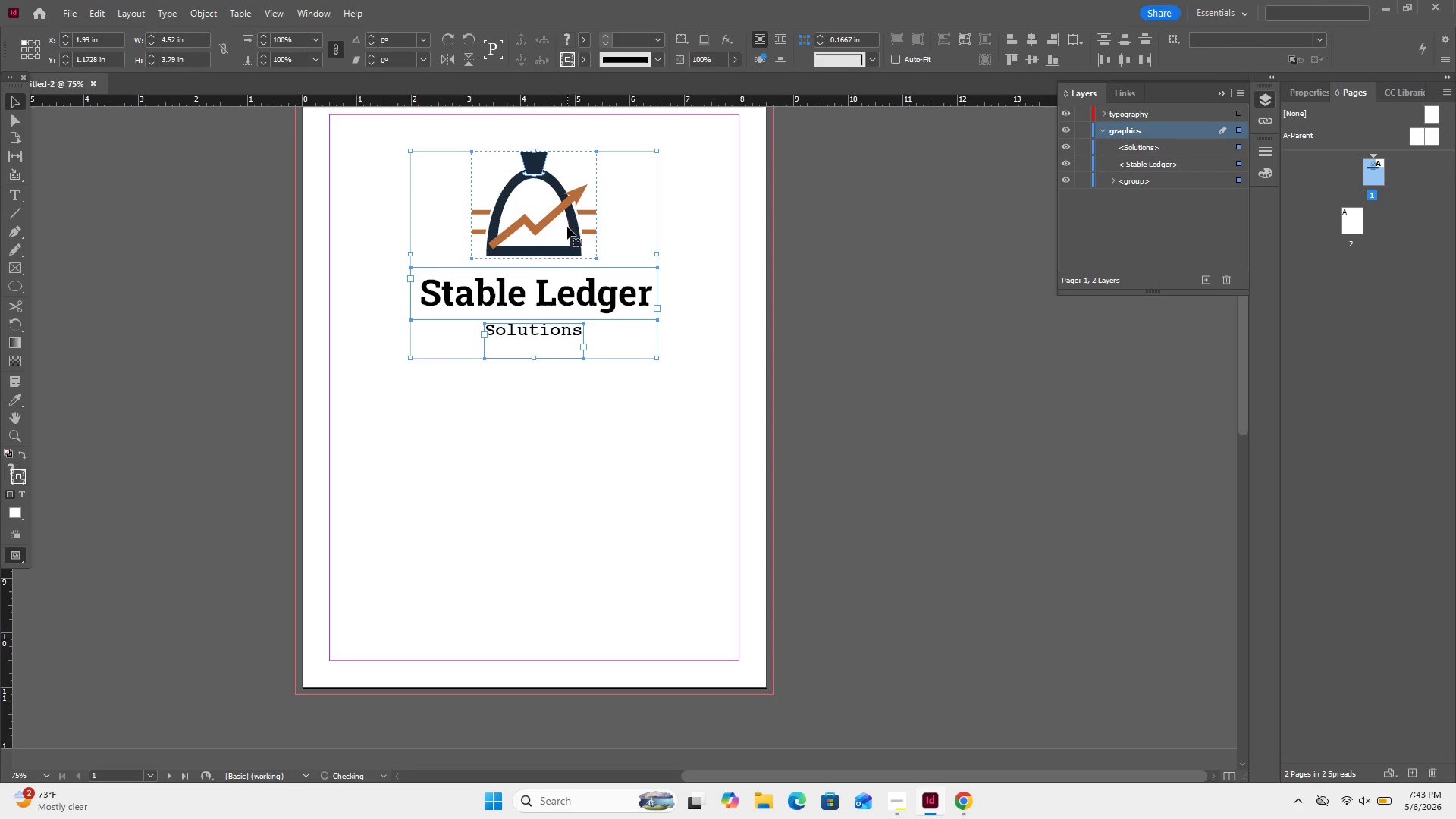 
key(ArrowUp)
 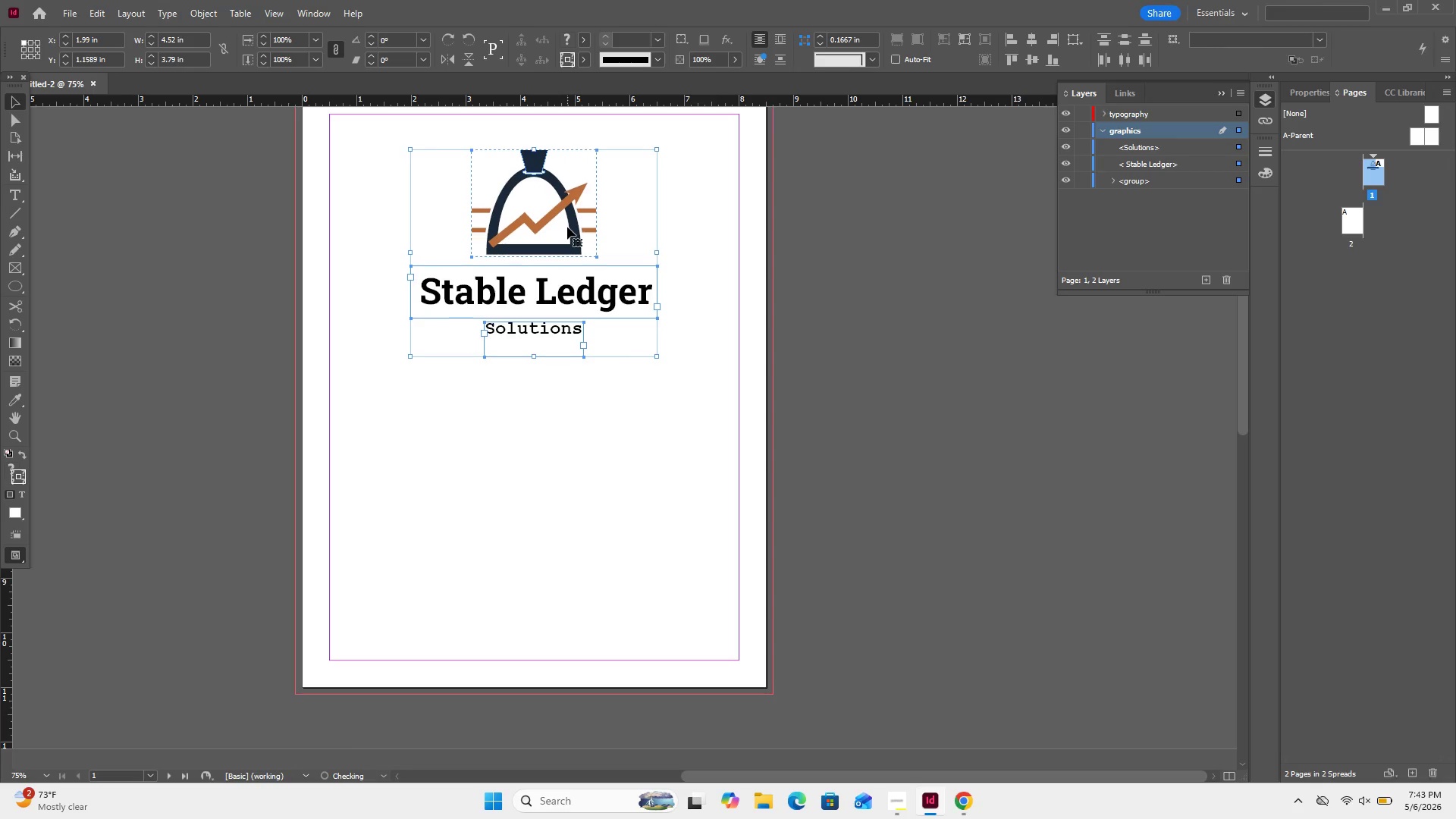 
key(ArrowUp)
 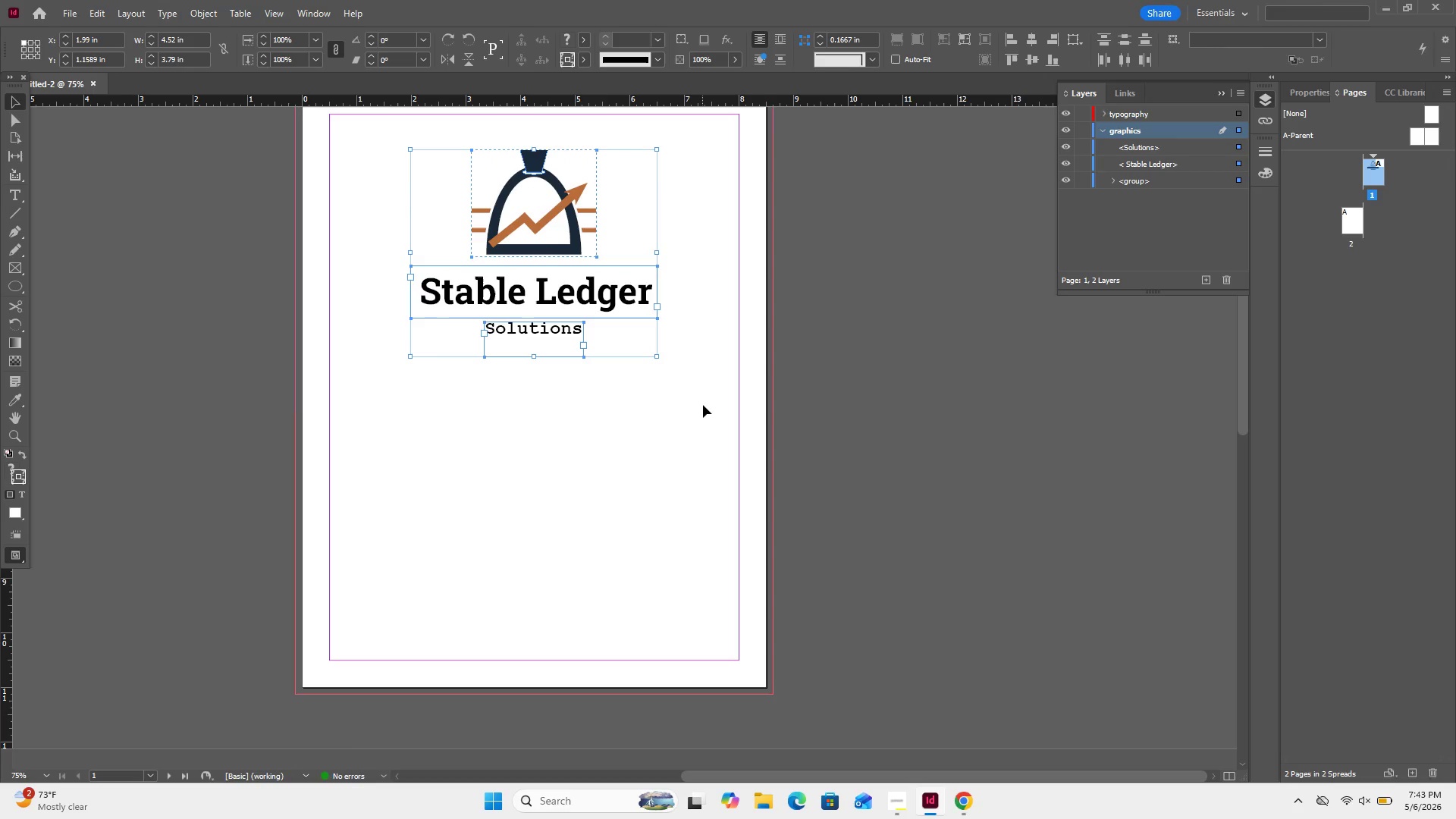 
left_click_drag(start_coordinate=[703, 406], to_coordinate=[697, 408])
 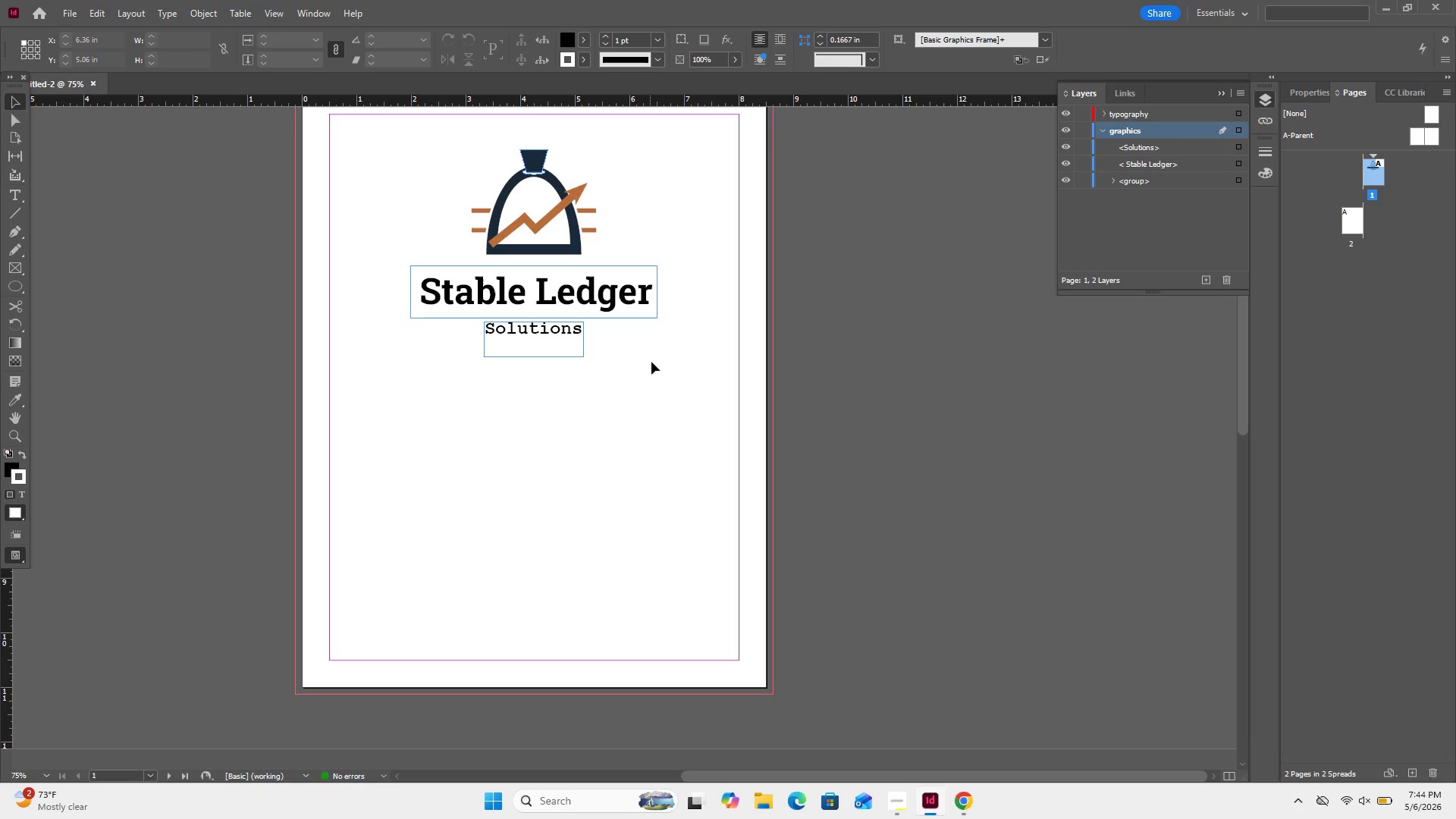 
wait(6.77)
 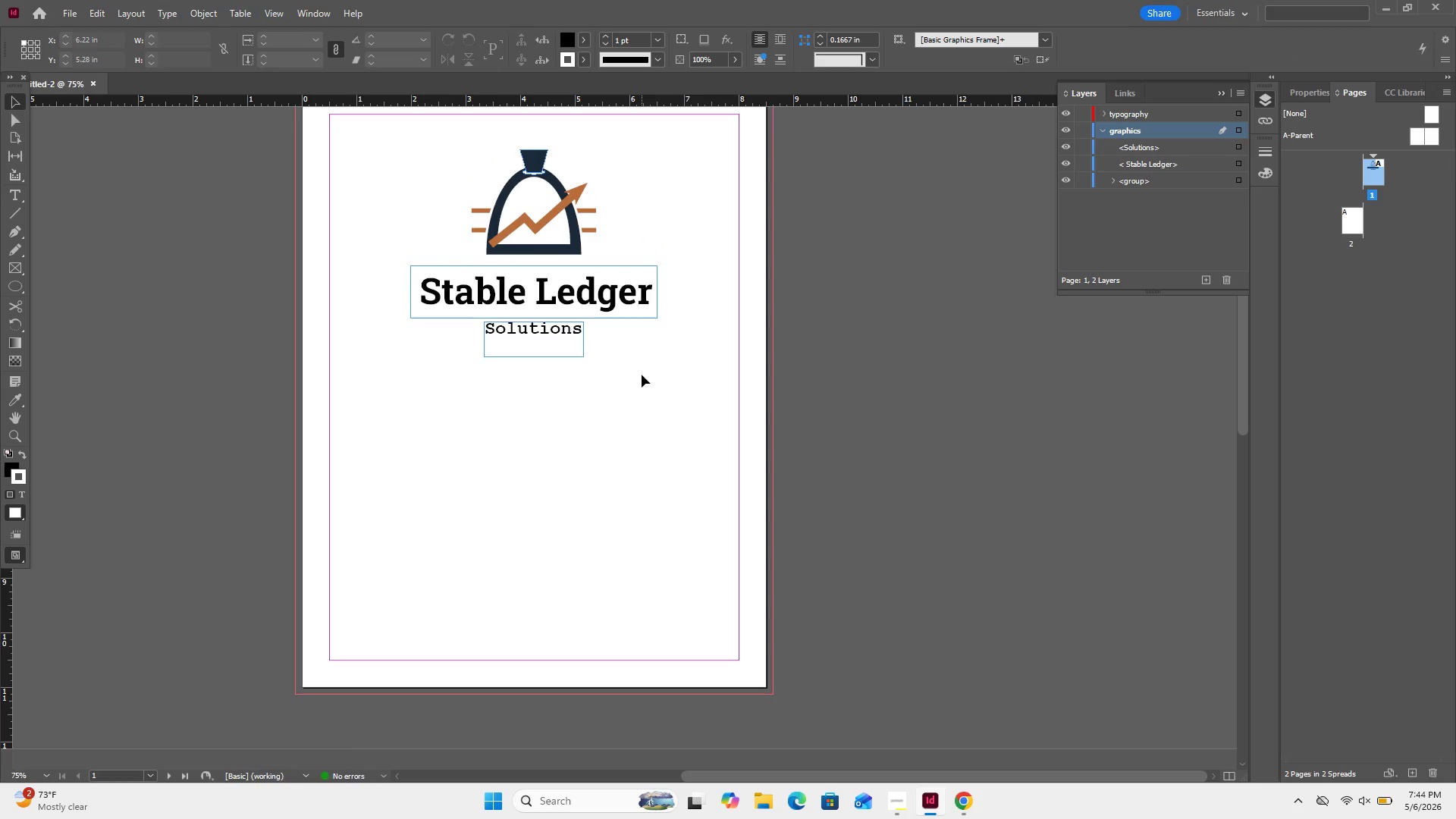 
left_click([521, 187])
 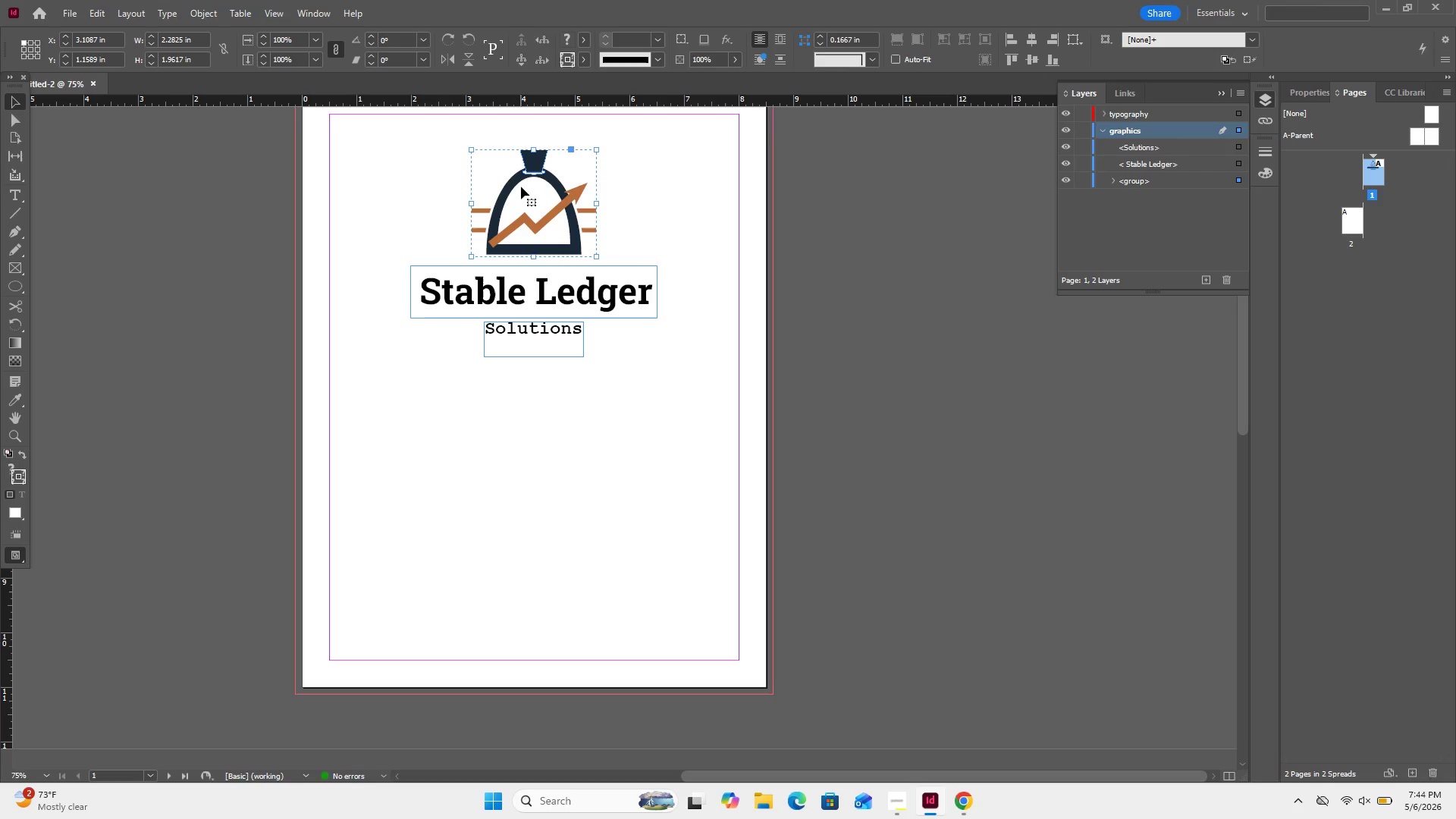 
key(Control+C)
 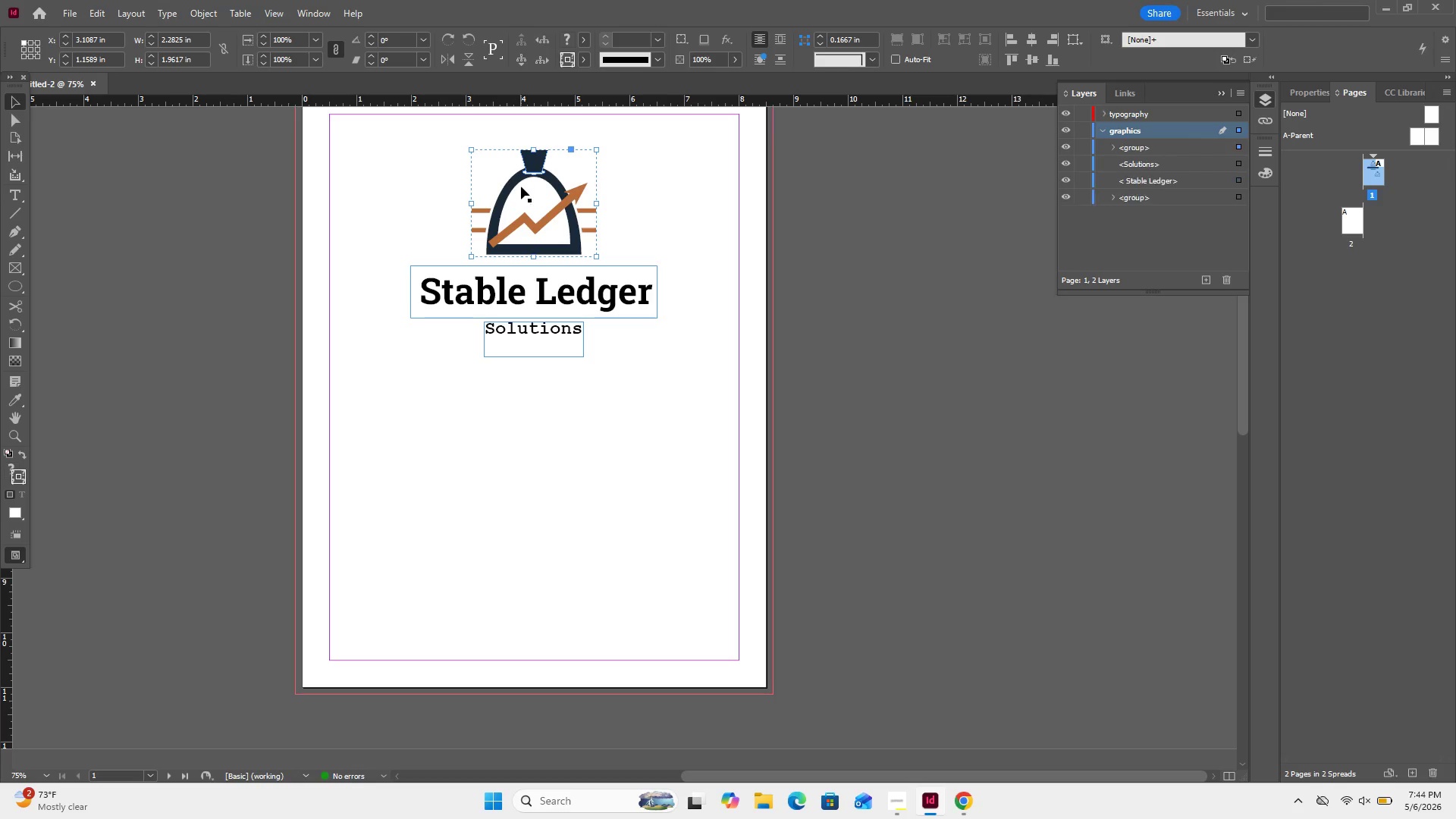 
key(Control+V)
 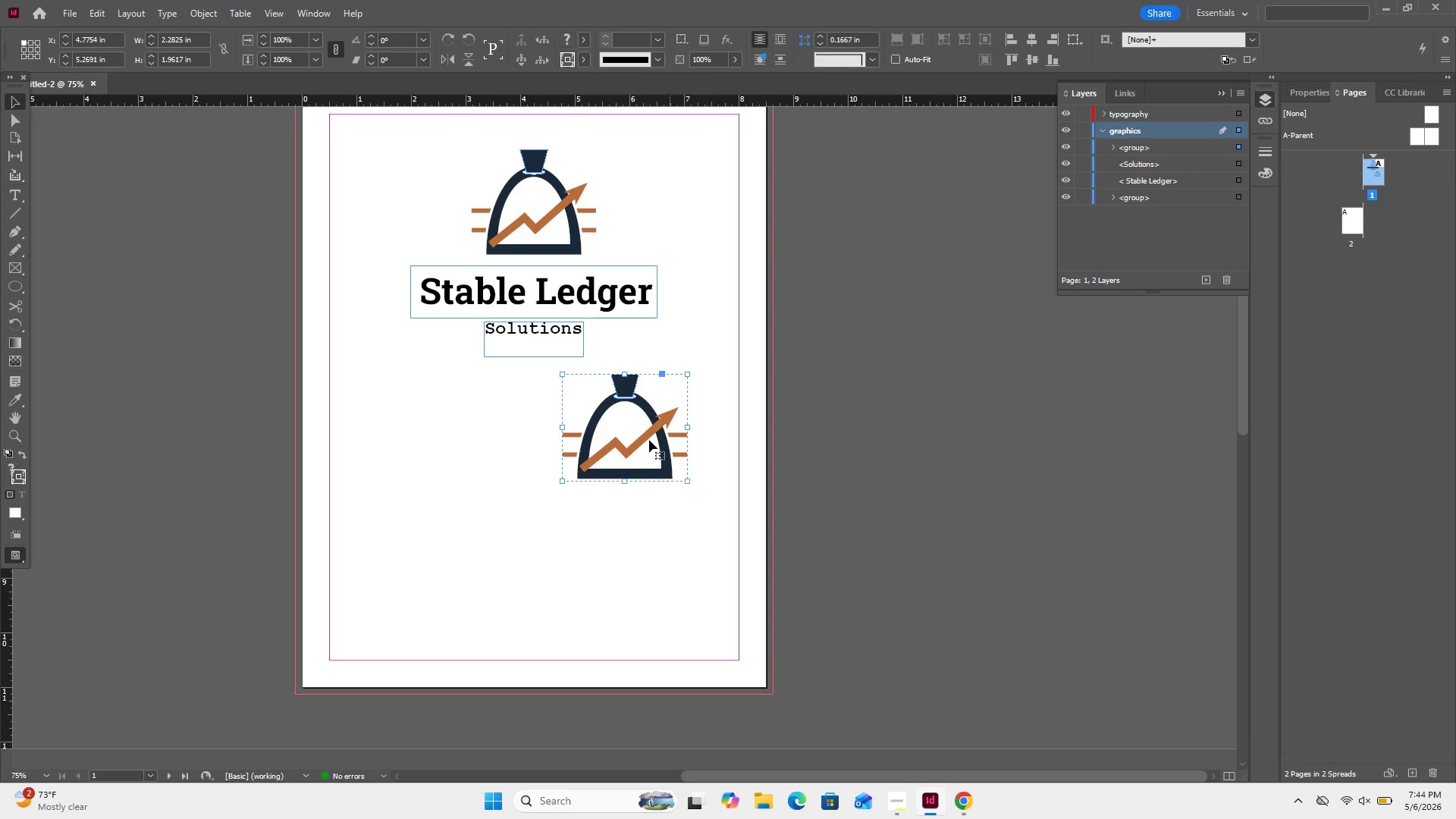 
left_click_drag(start_coordinate=[645, 430], to_coordinate=[416, 452])
 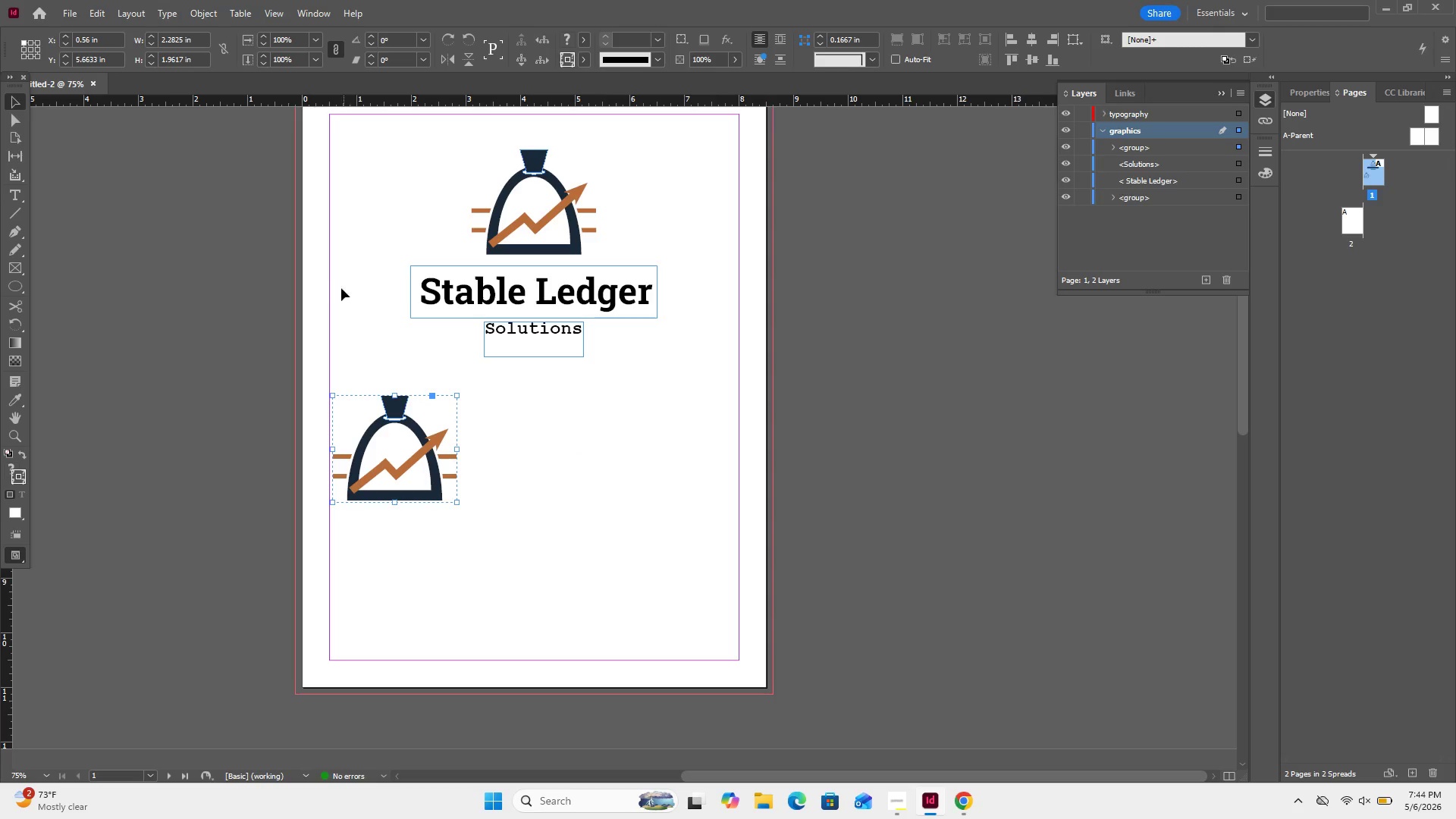 
left_click_drag(start_coordinate=[337, 271], to_coordinate=[570, 353])
 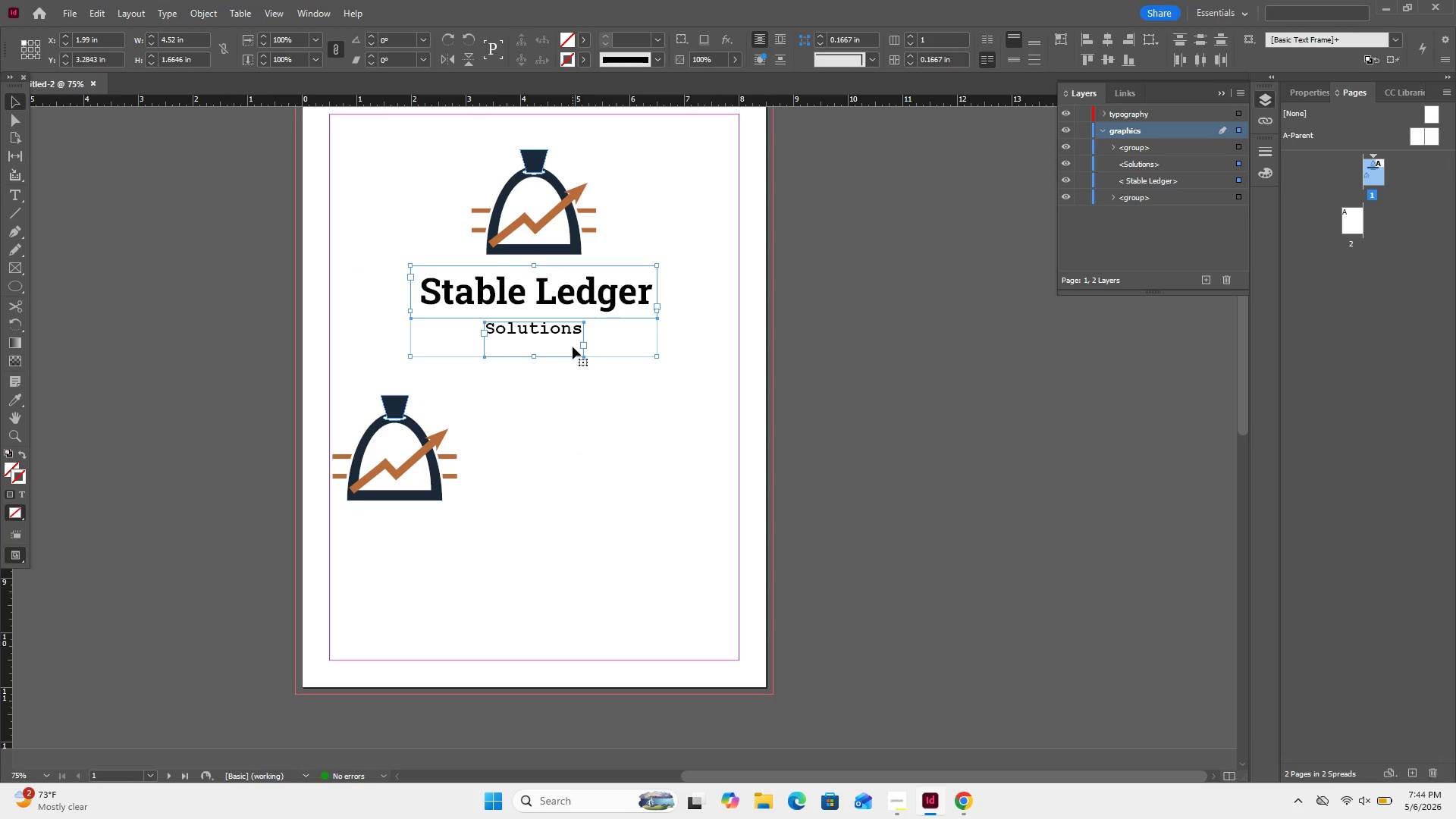 
key(Control+C)
 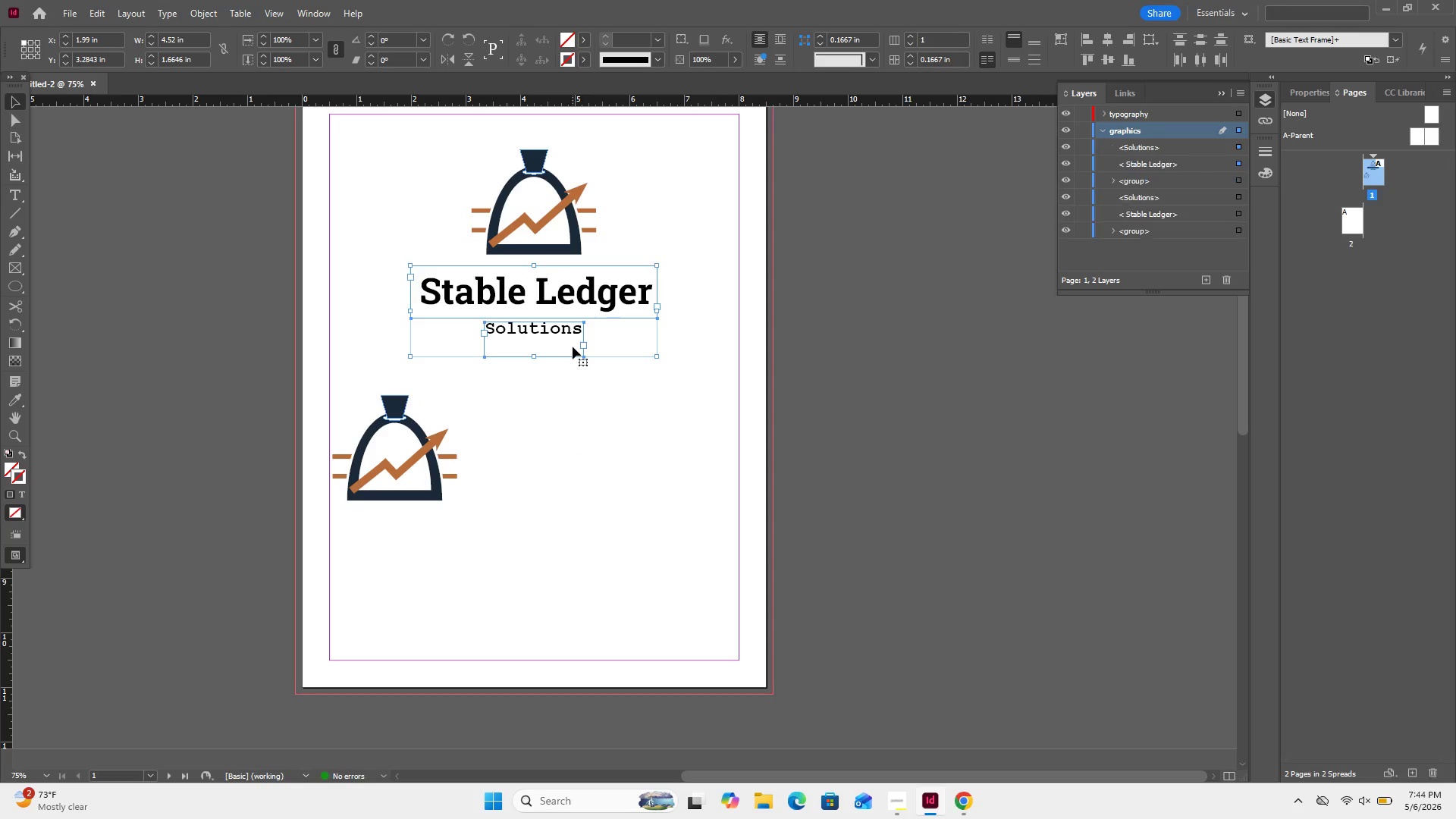 
key(Control+V)
 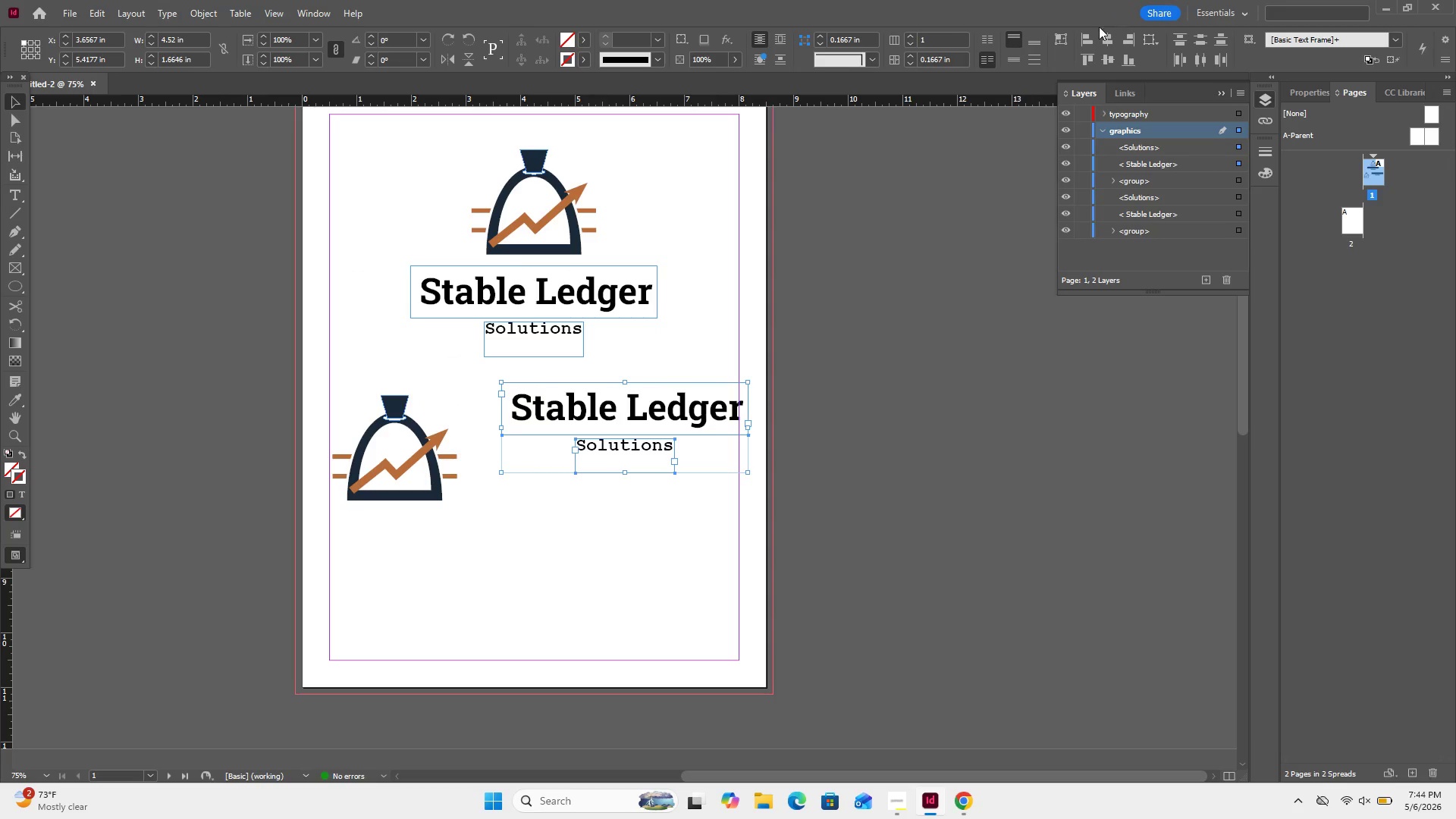 
left_click([1093, 41])
 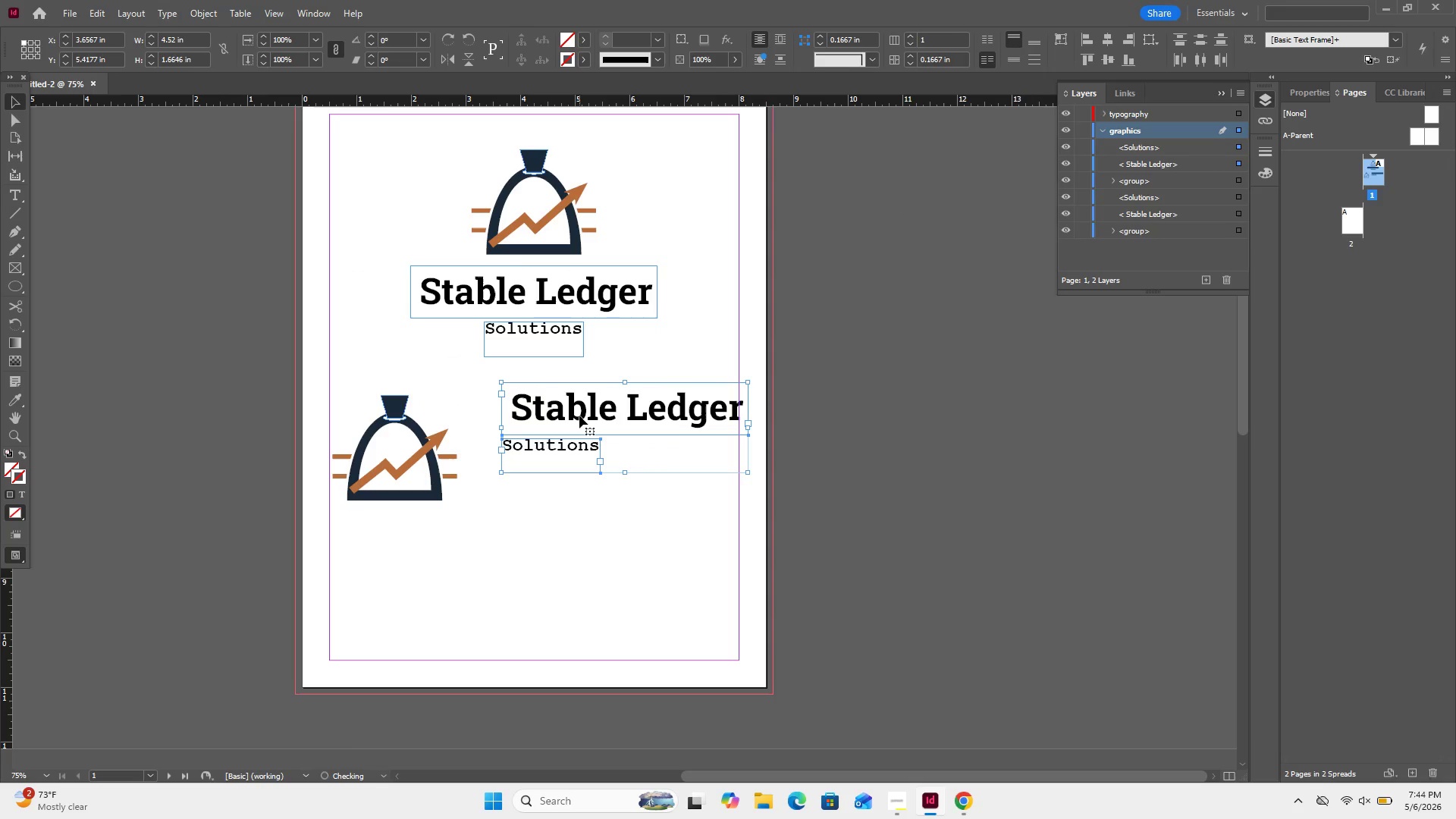 
left_click_drag(start_coordinate=[579, 416], to_coordinate=[549, 439])
 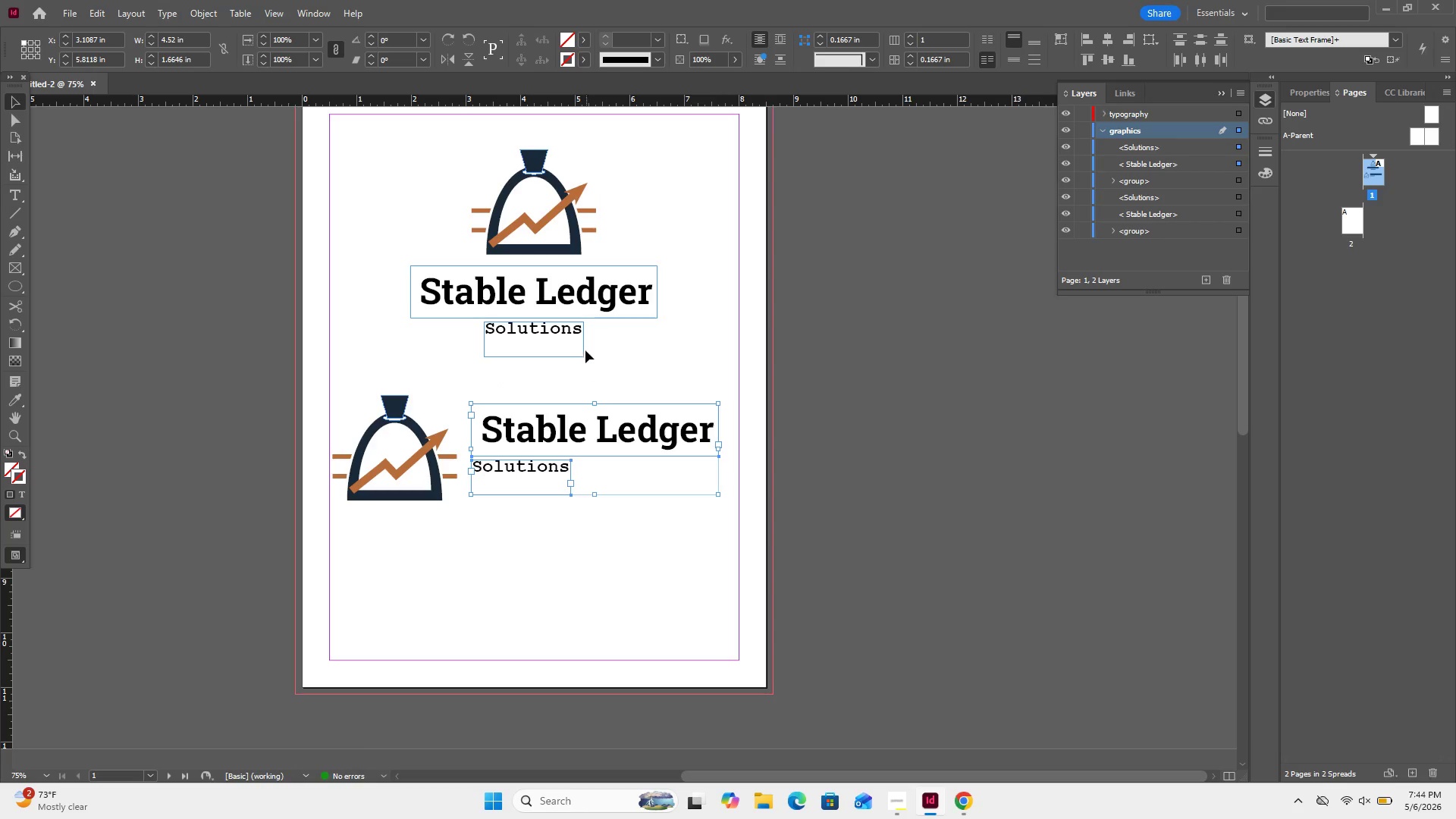 
left_click([563, 336])
 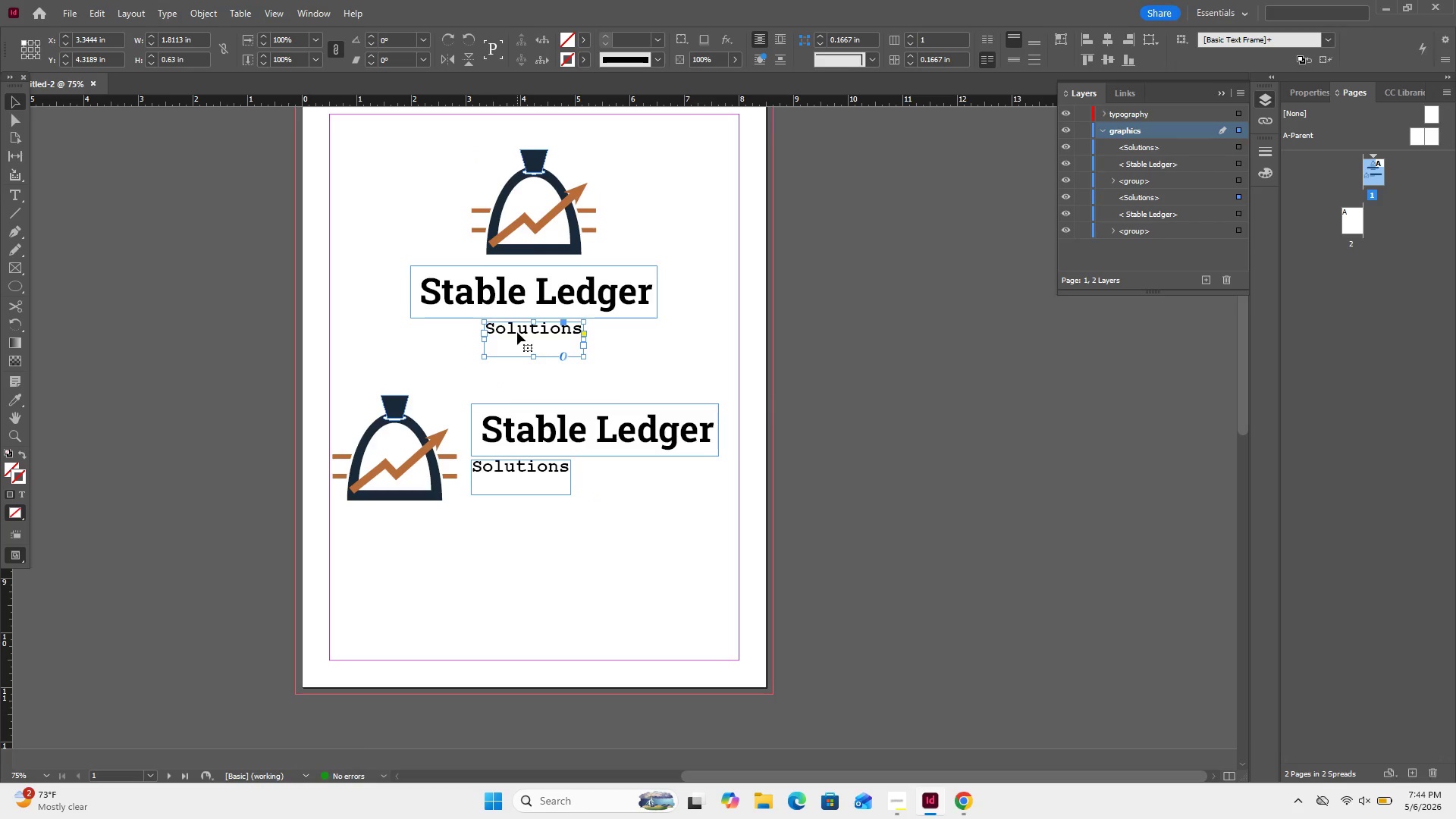 
double_click([517, 332])
 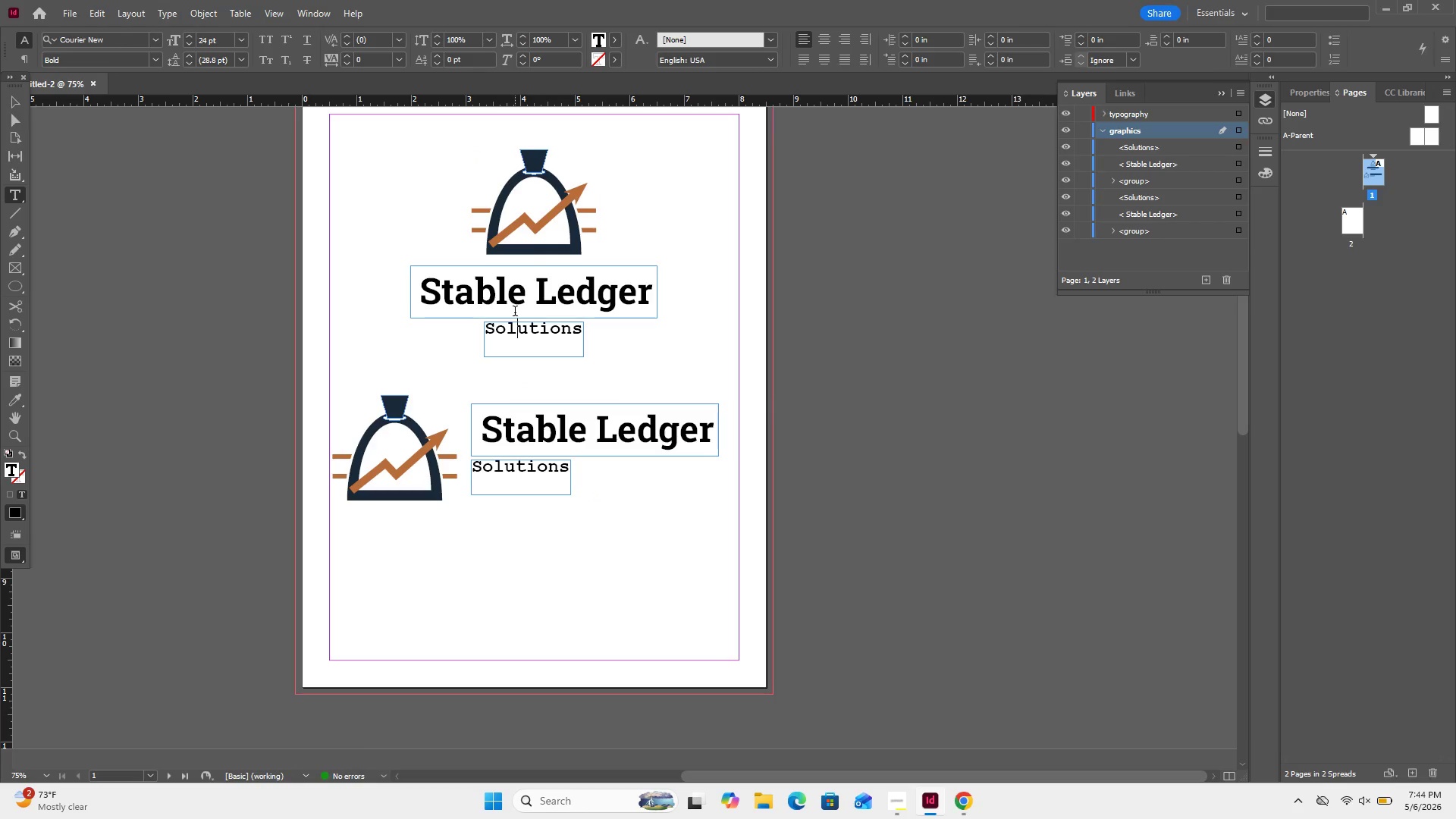 
key(Control+ControlLeft)
 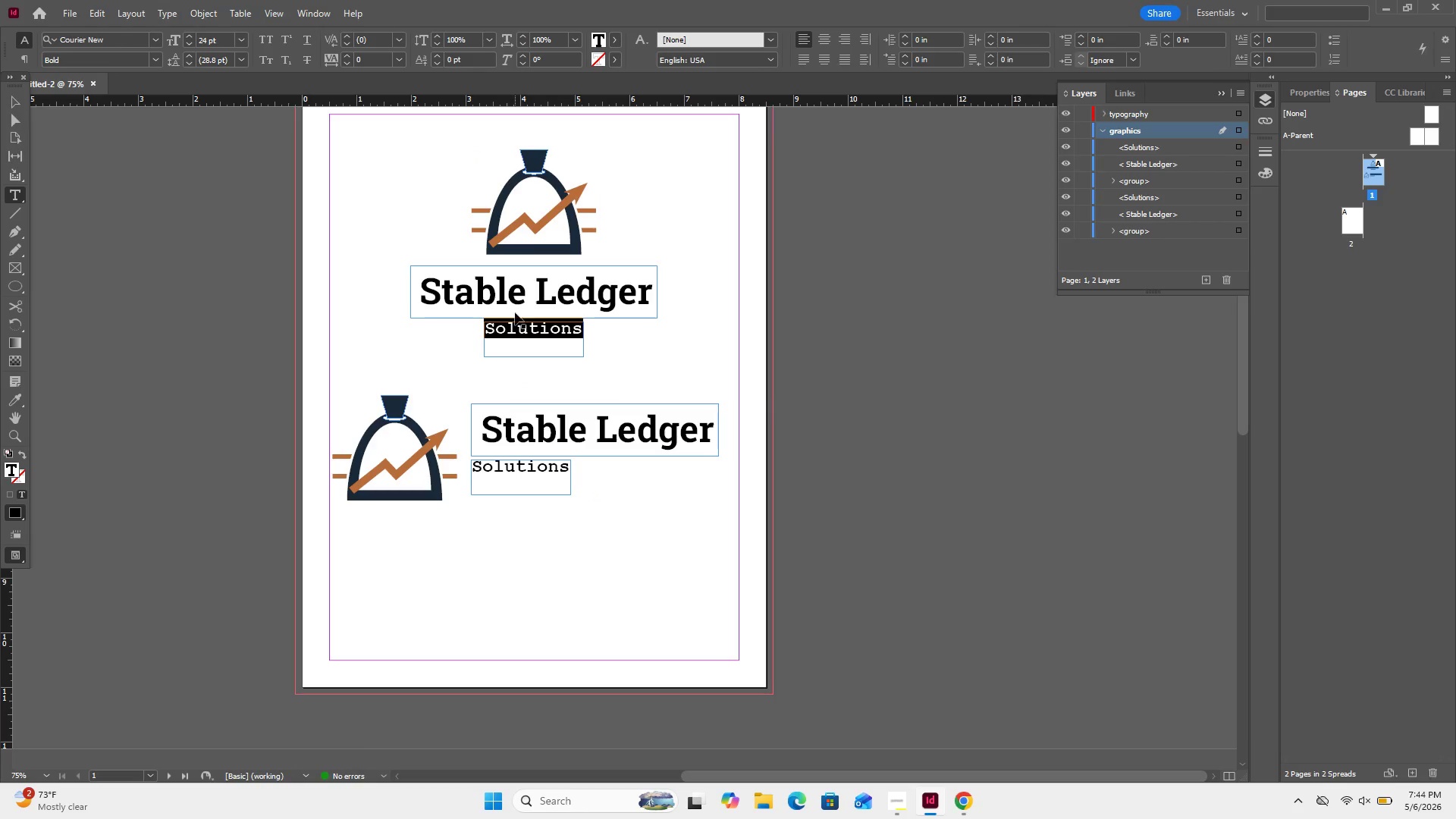 
key(Control+A)
 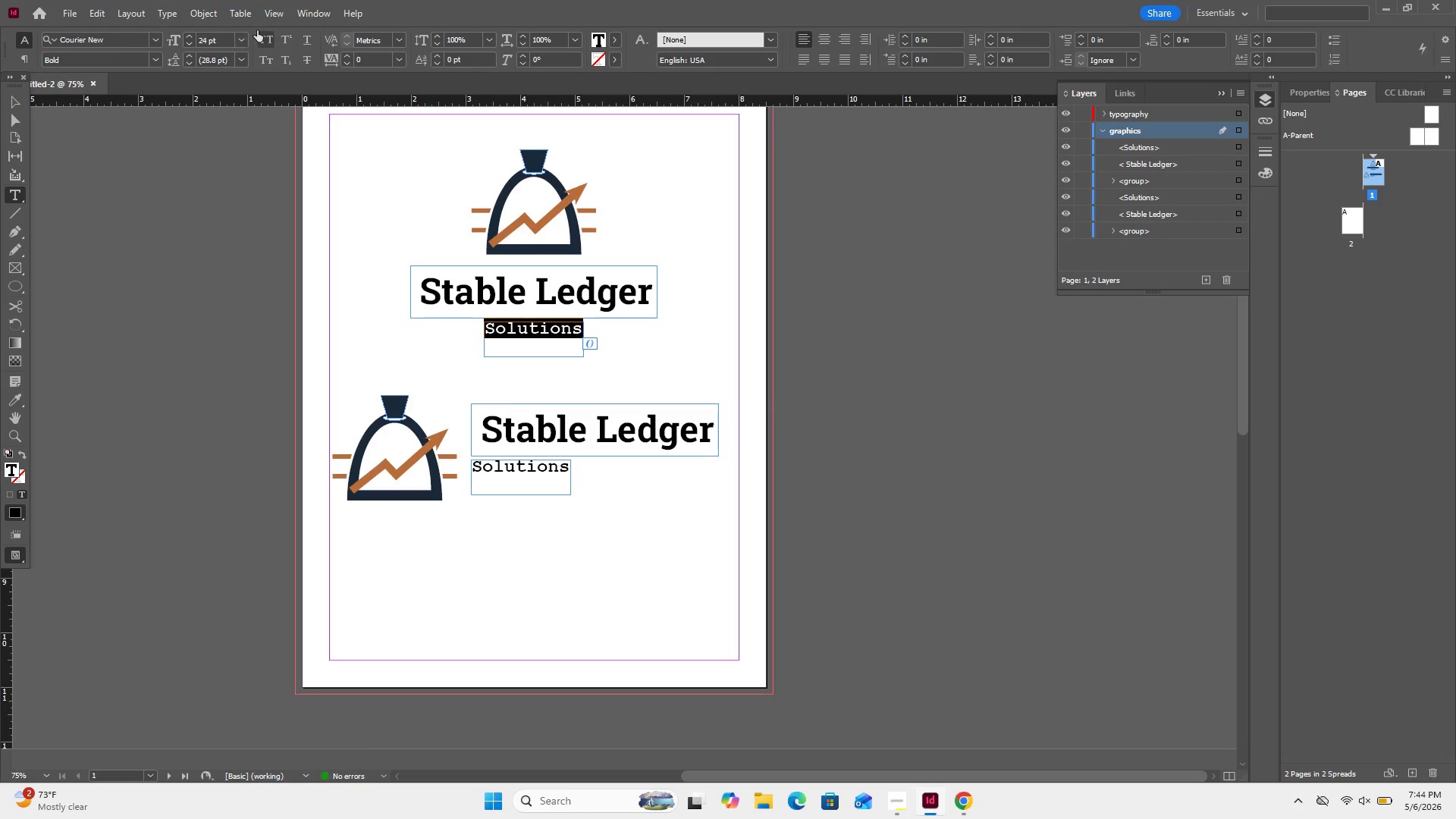 
left_click([244, 40])
 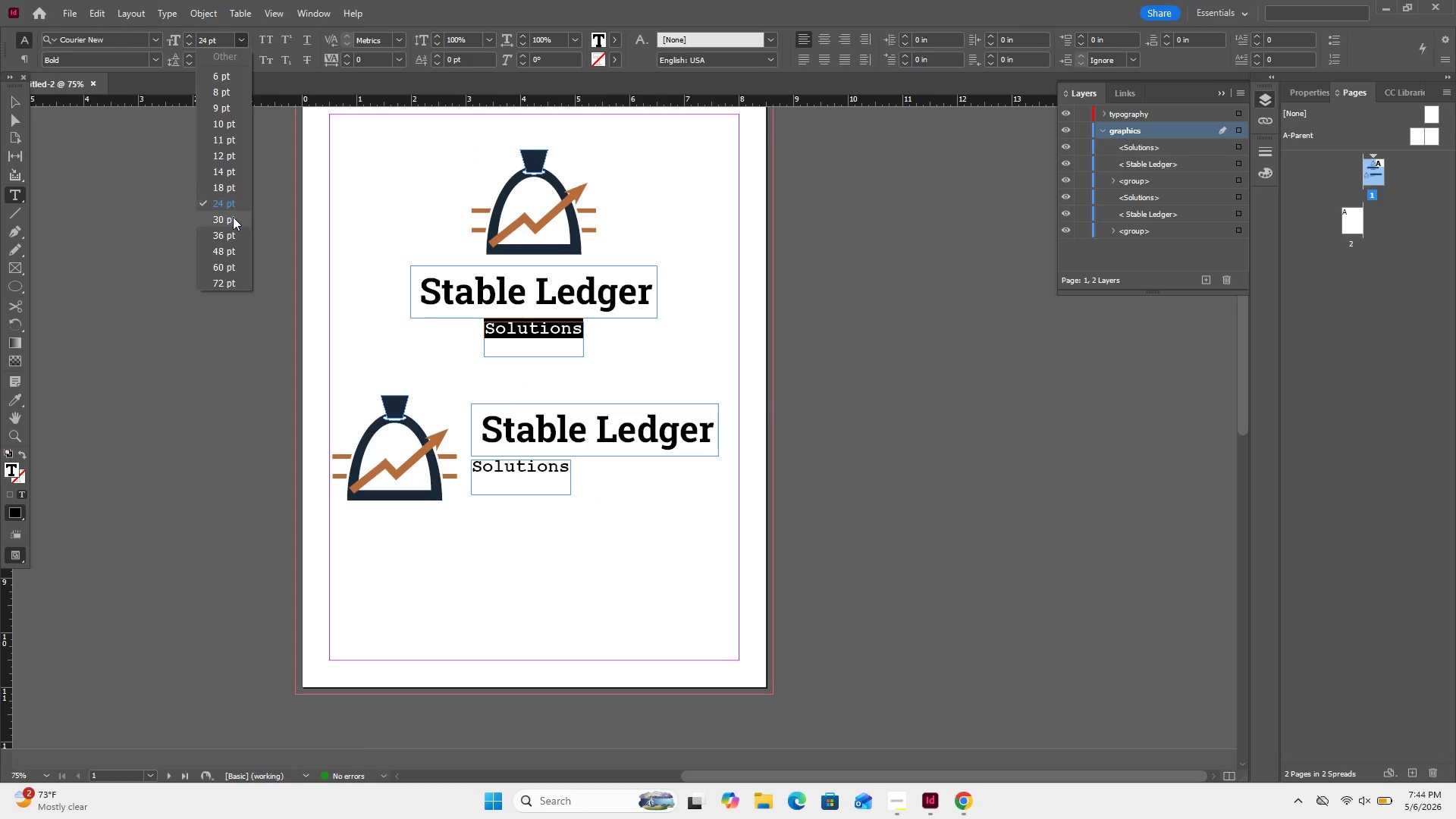 
left_click([233, 218])
 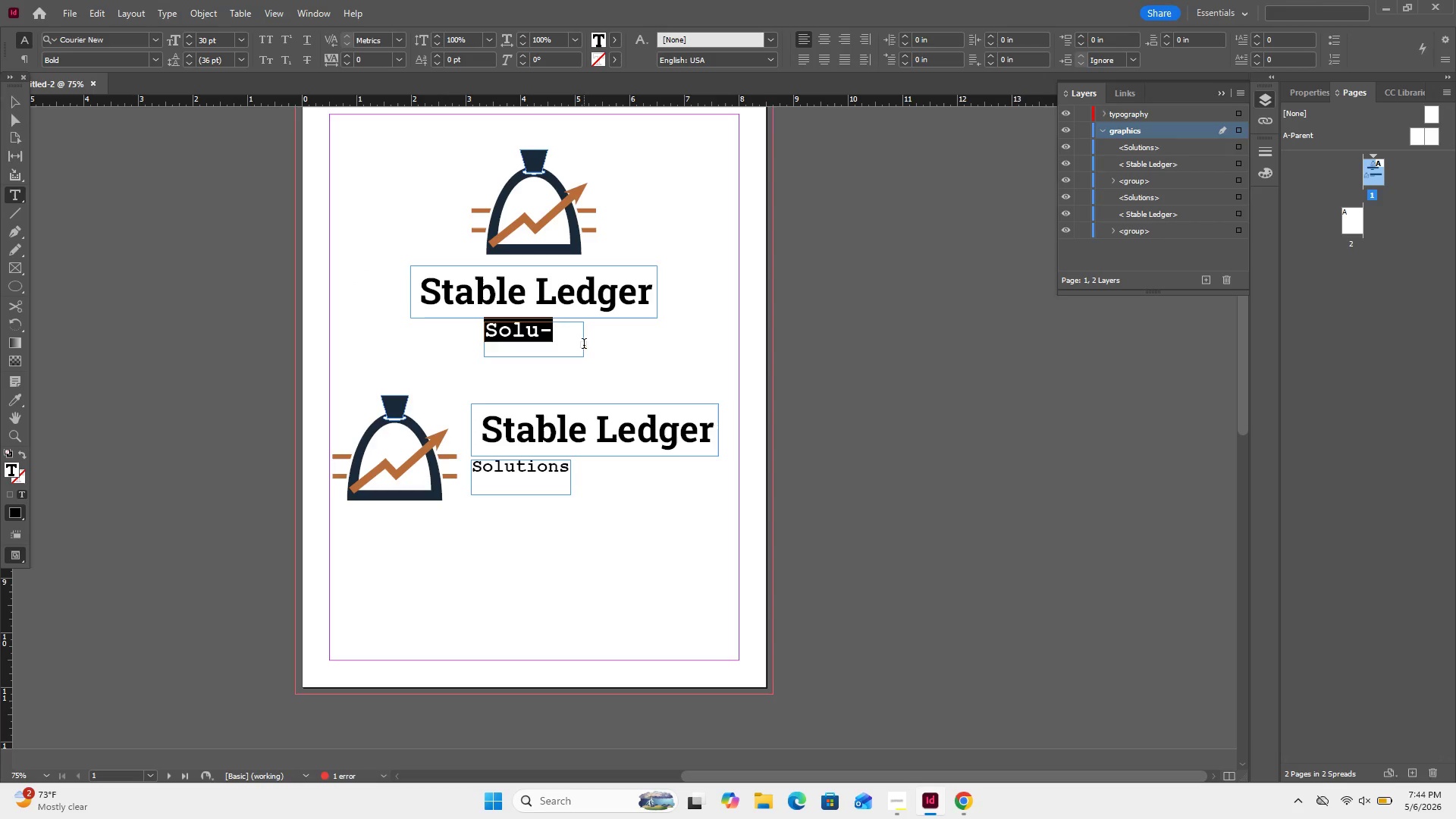 
left_click([585, 335])
 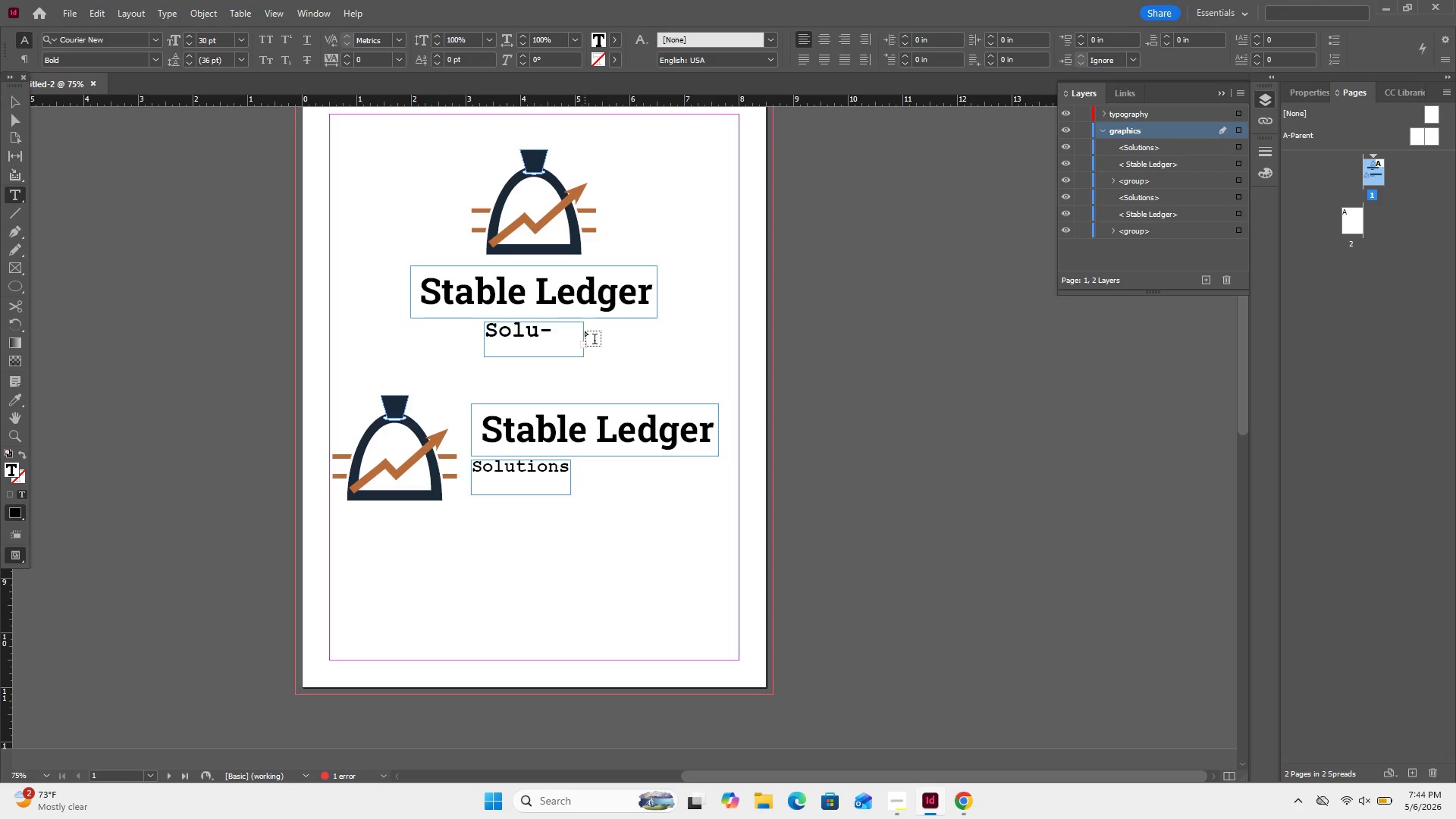 
left_click([585, 331])
 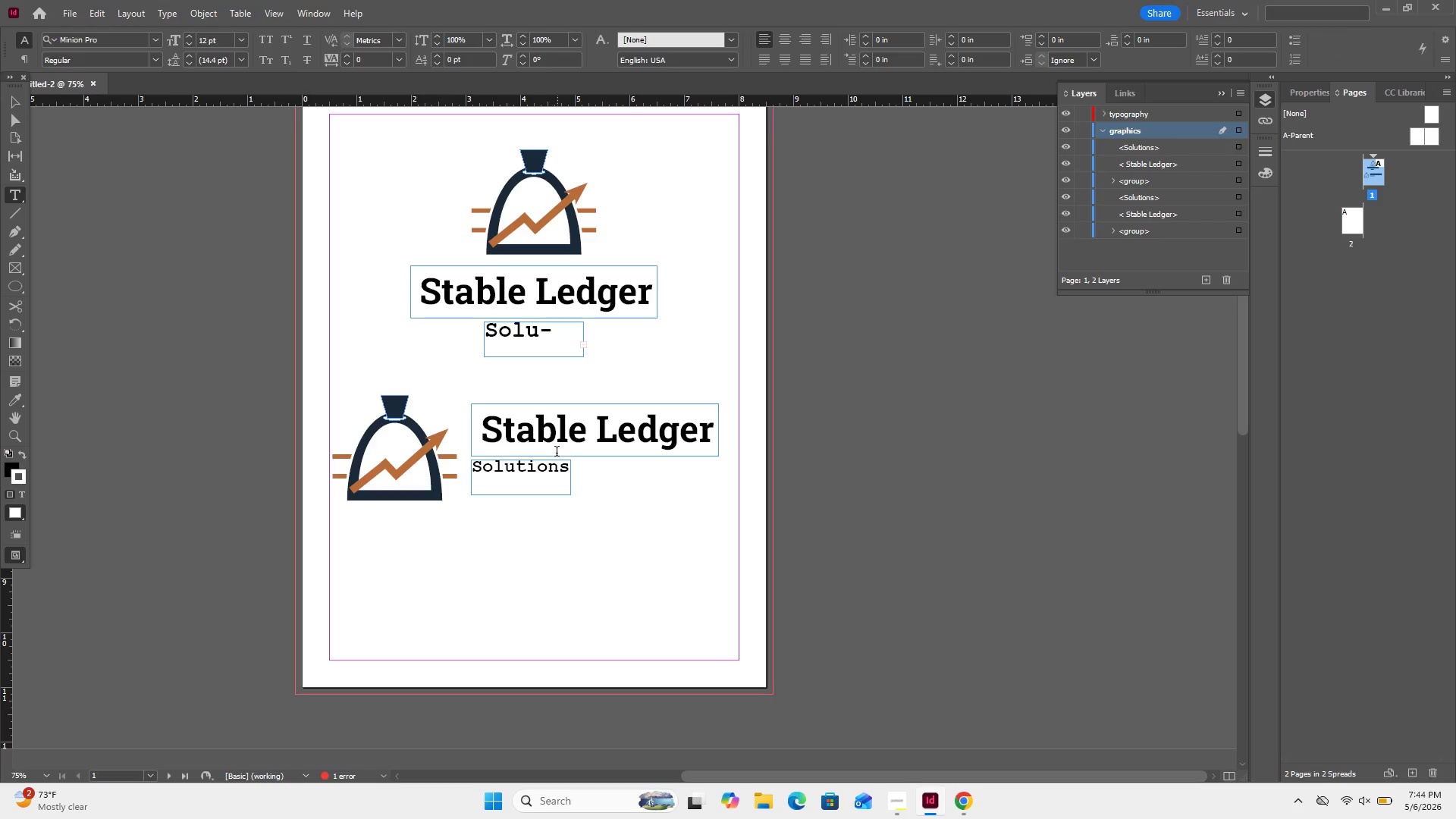 
left_click([557, 453])
 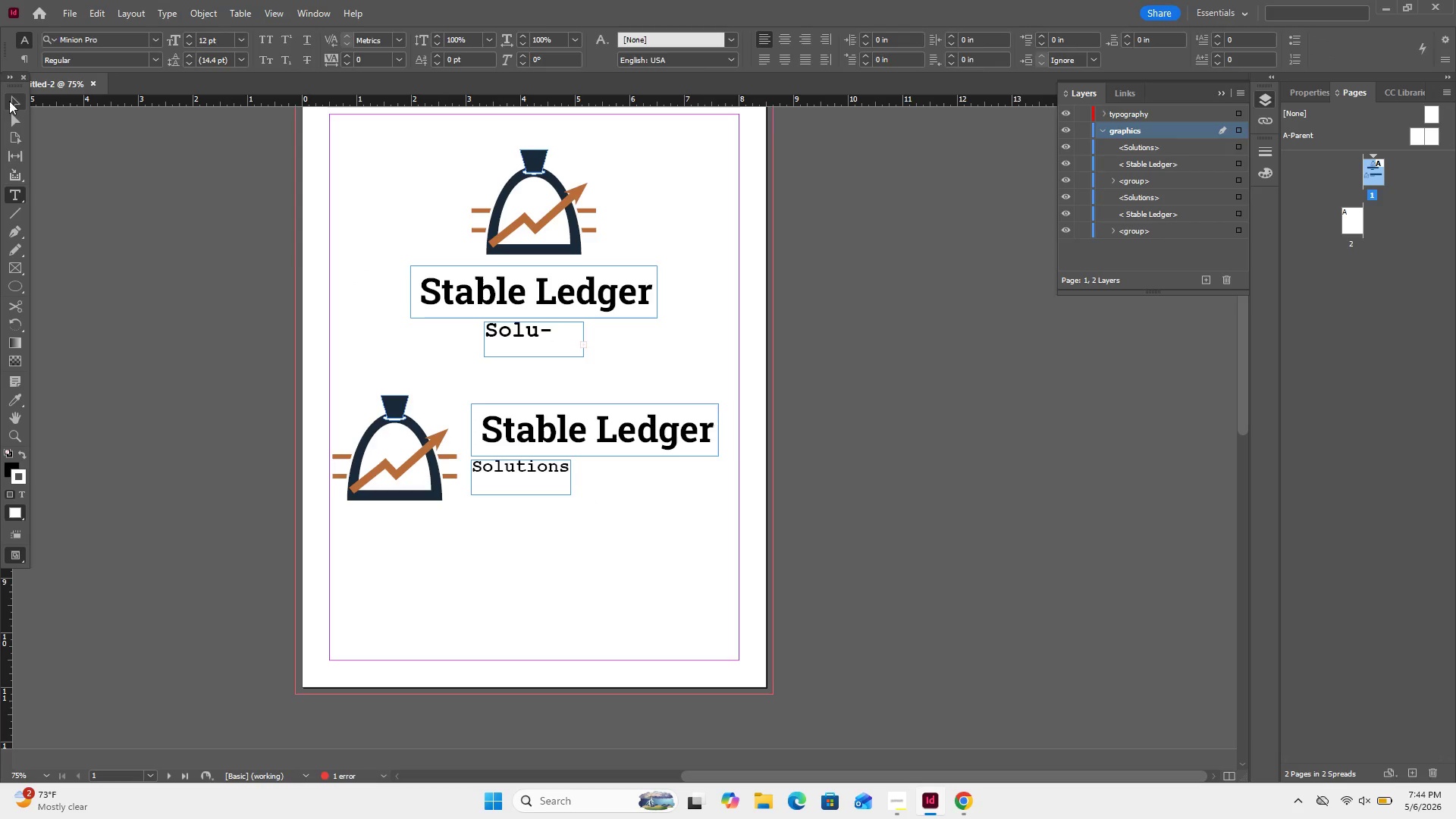 
left_click([505, 337])
 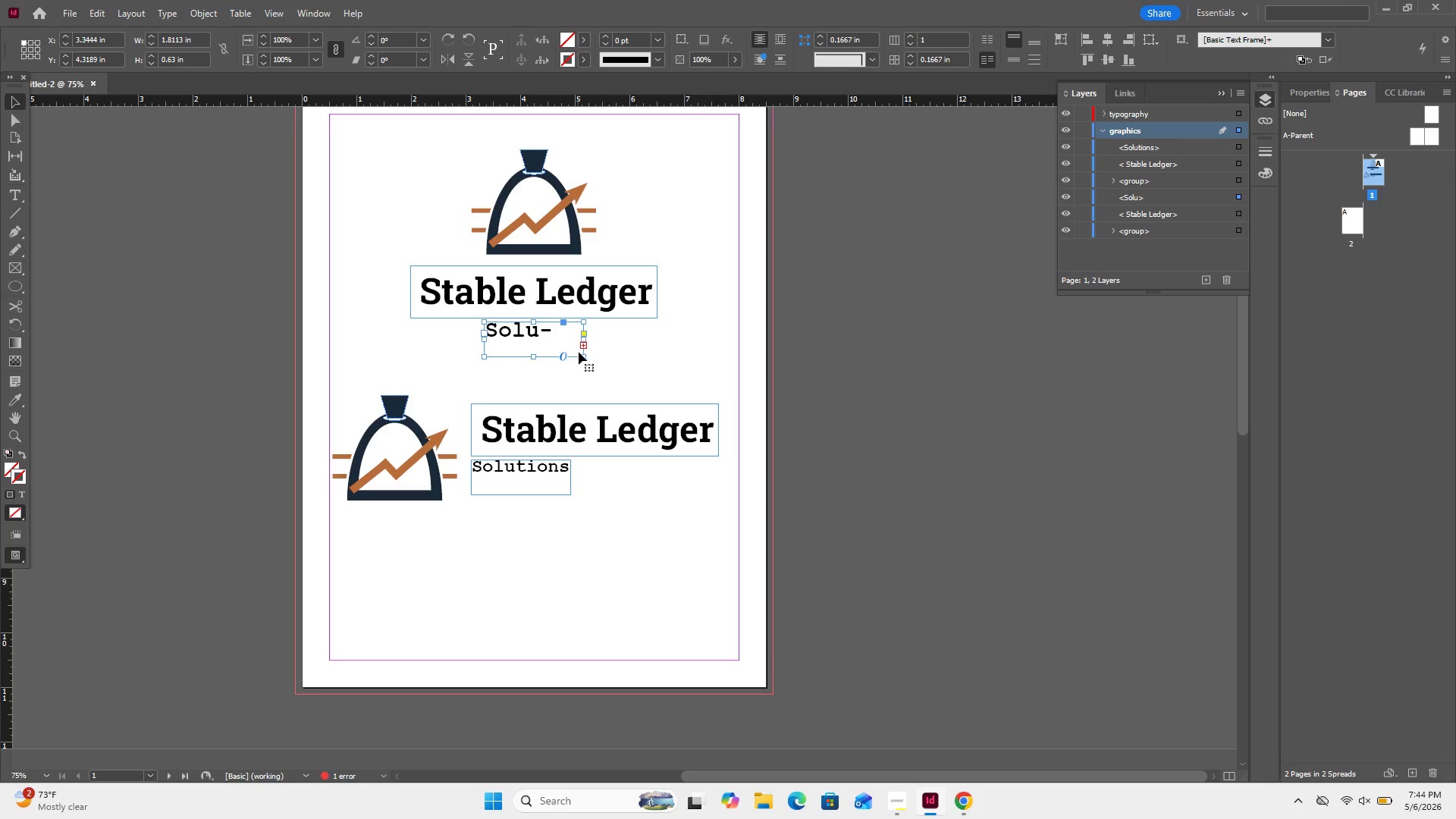 
wait(6.97)
 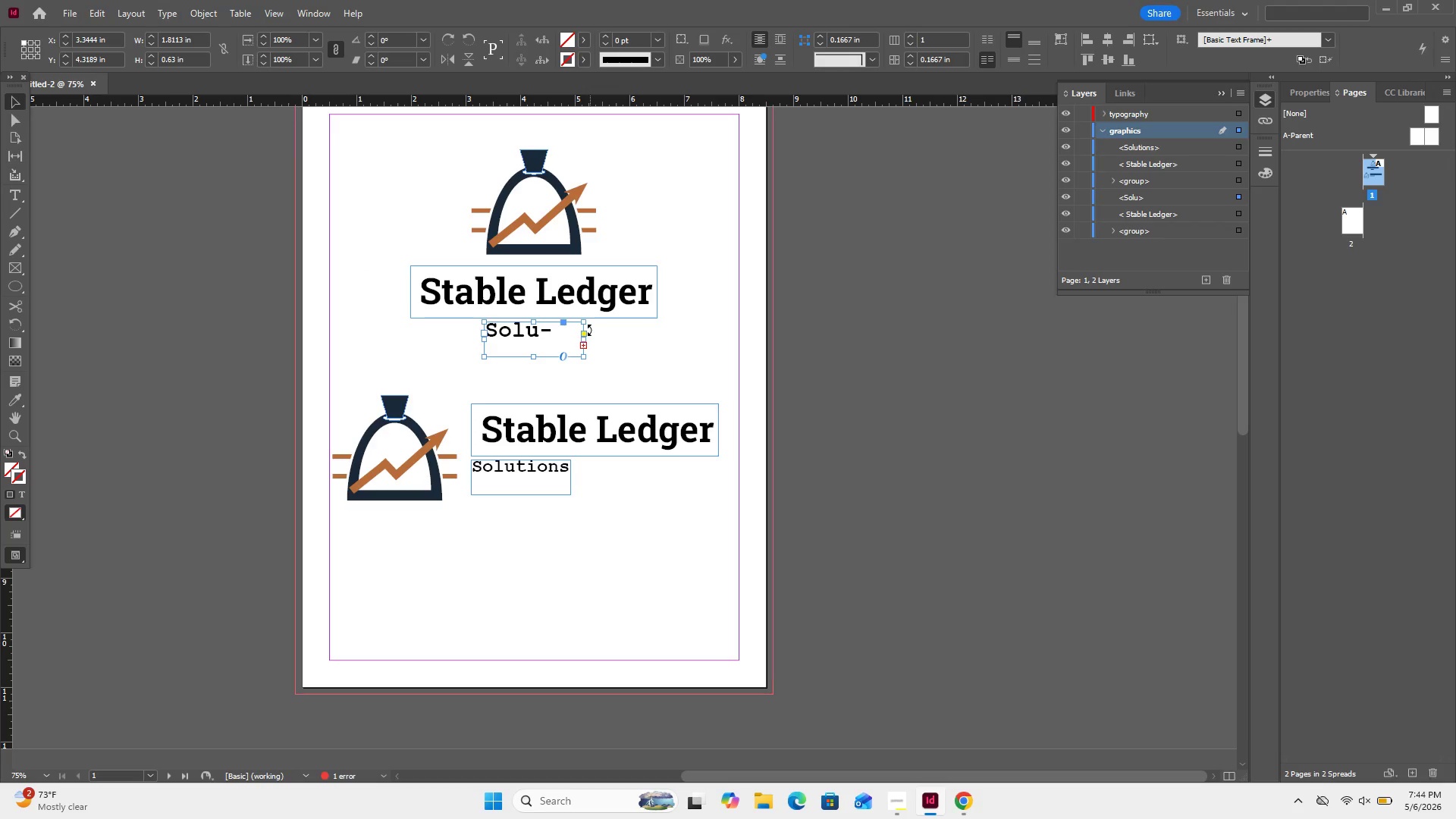 
left_click_drag(start_coordinate=[584, 354], to_coordinate=[606, 356])
 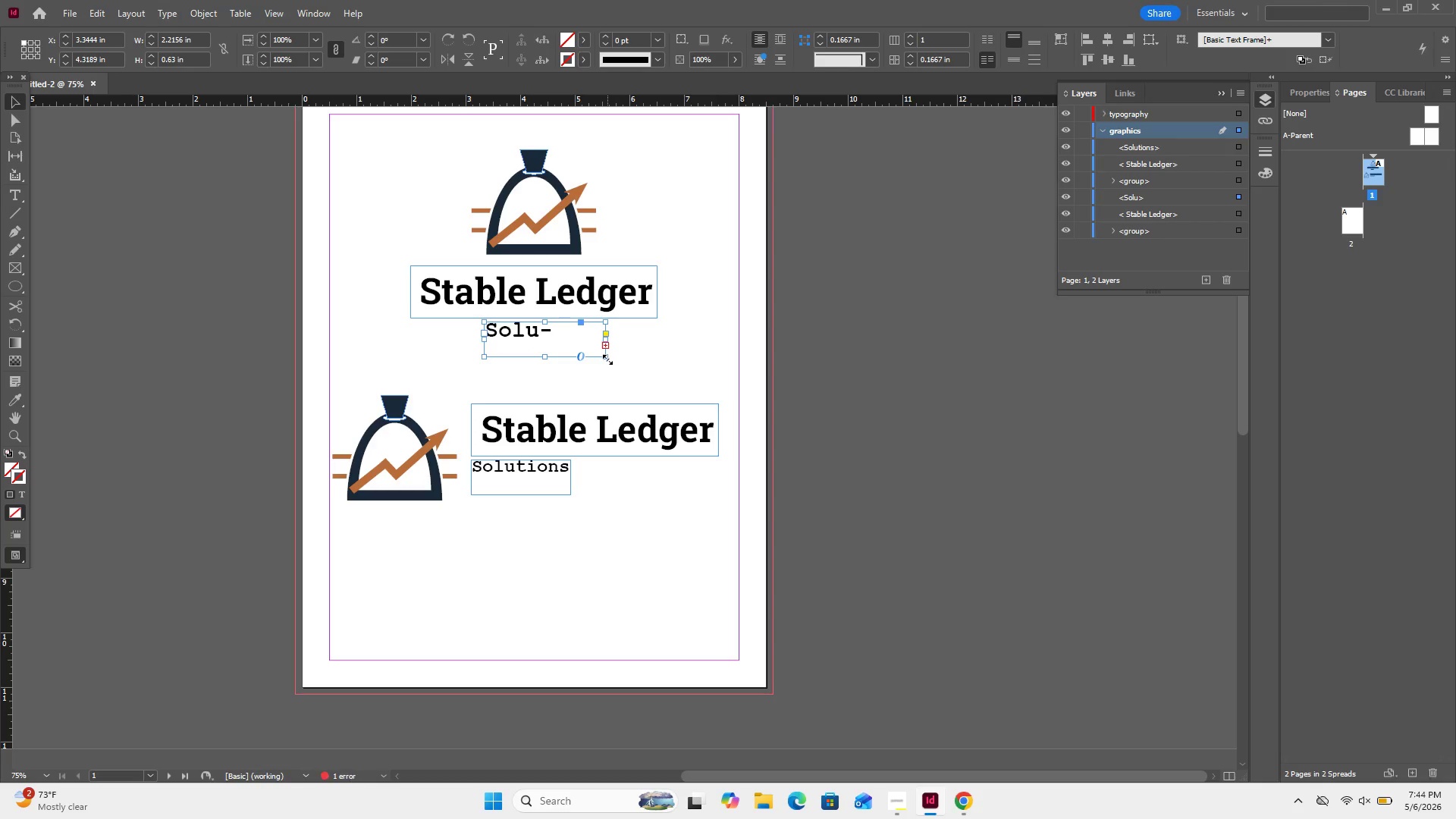 
left_click_drag(start_coordinate=[607, 359], to_coordinate=[627, 358])
 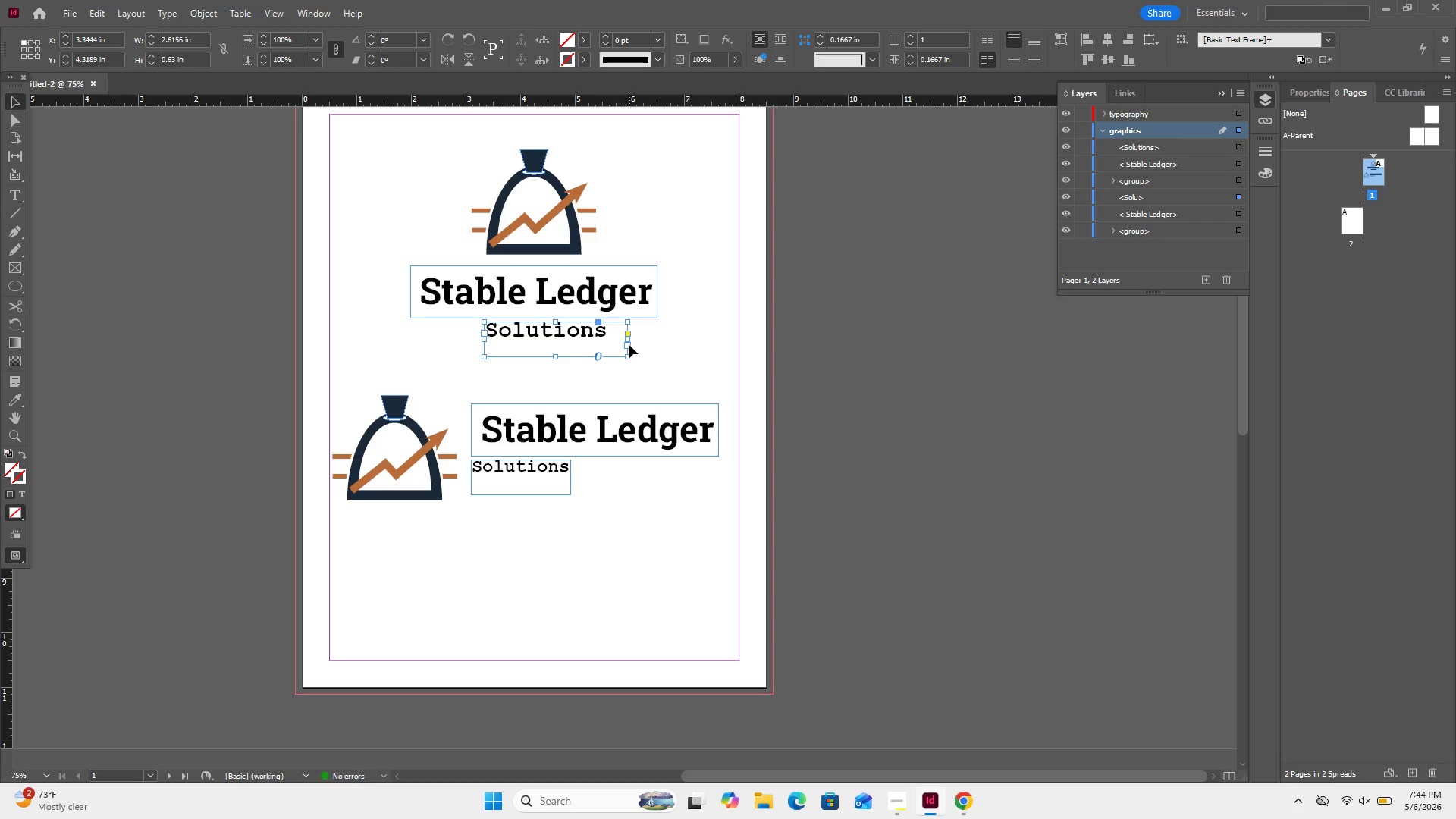 
left_click_drag(start_coordinate=[629, 339], to_coordinate=[609, 339])
 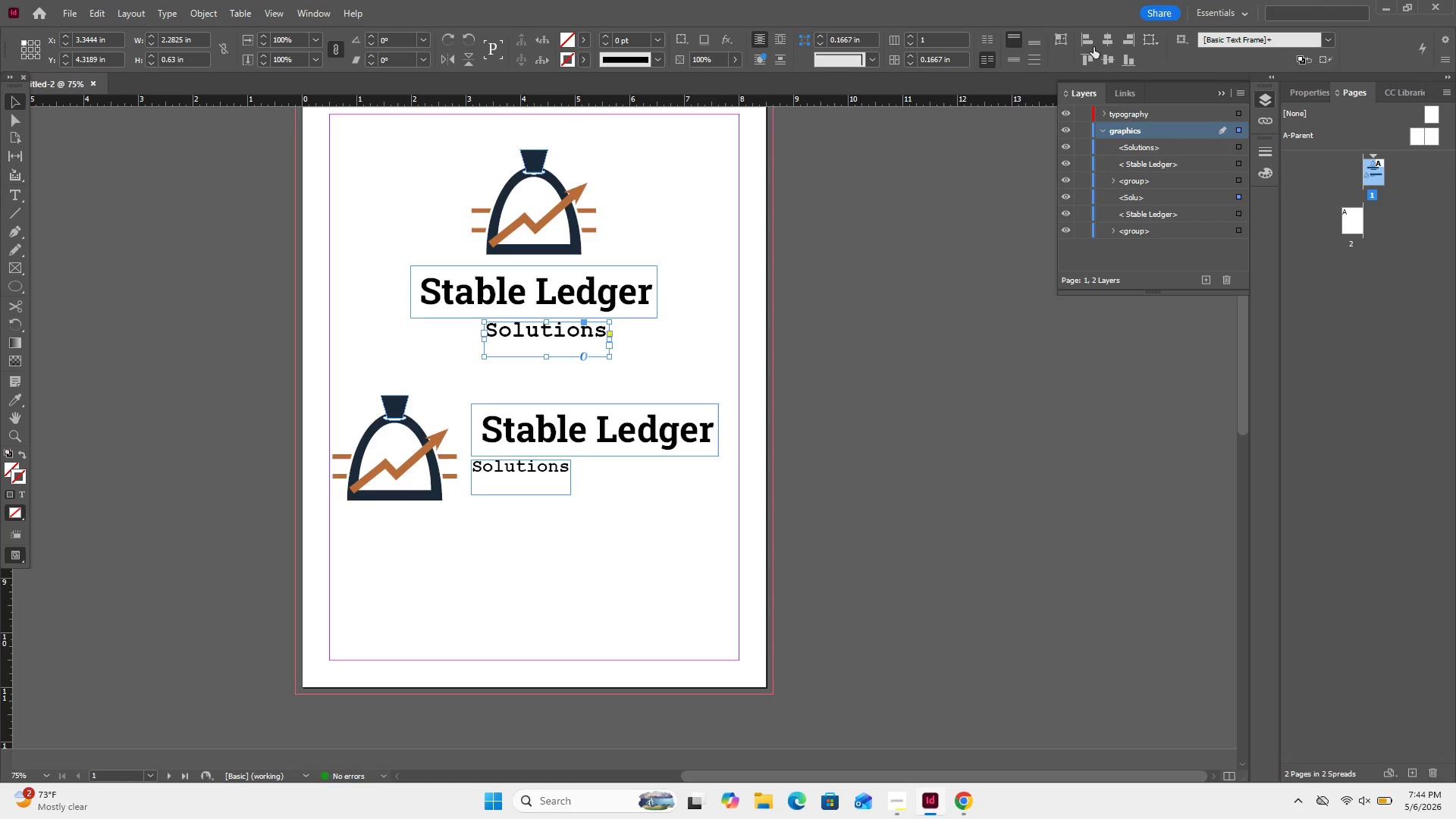 
left_click([1111, 38])
 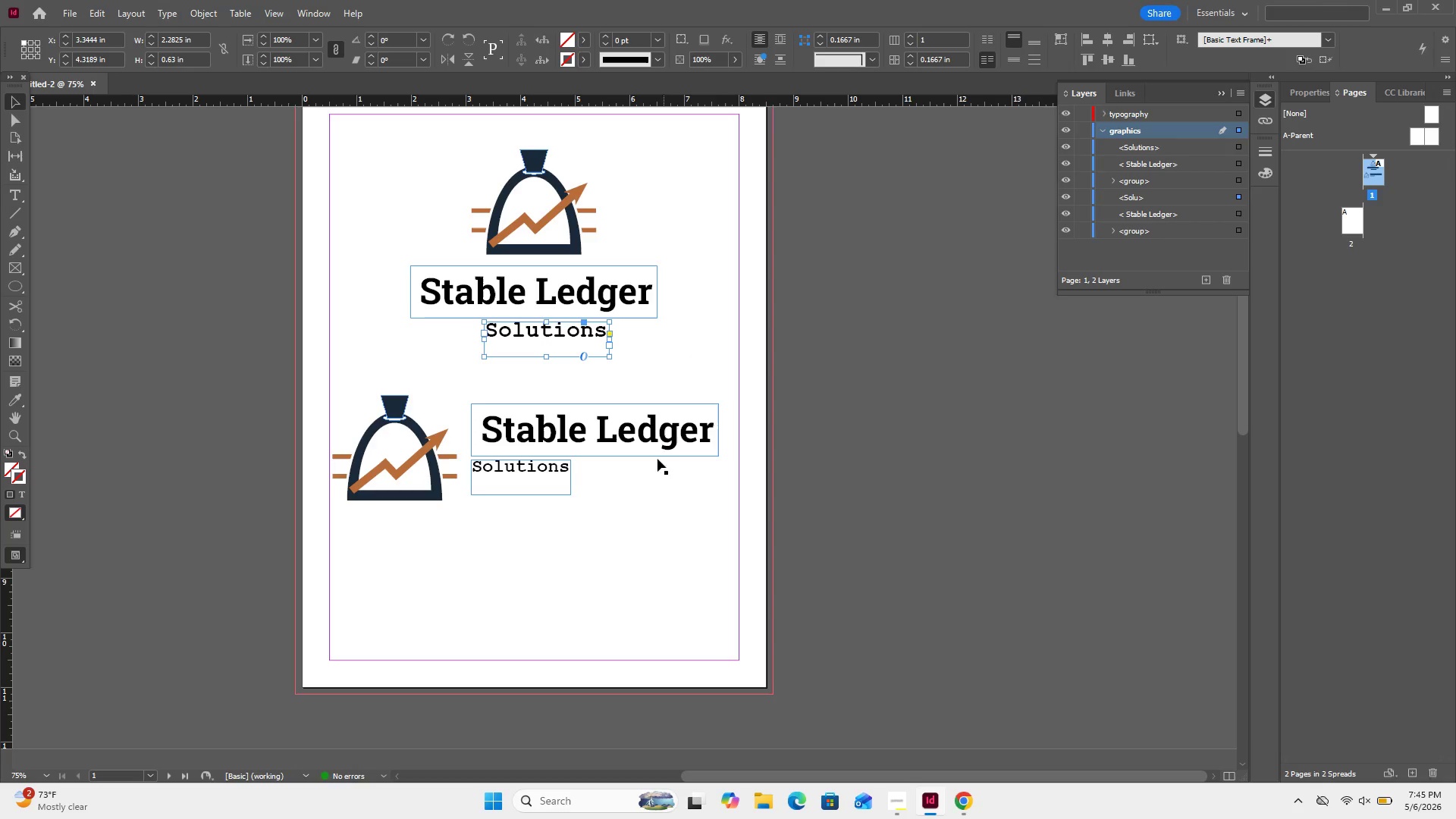 
left_click([636, 497])
 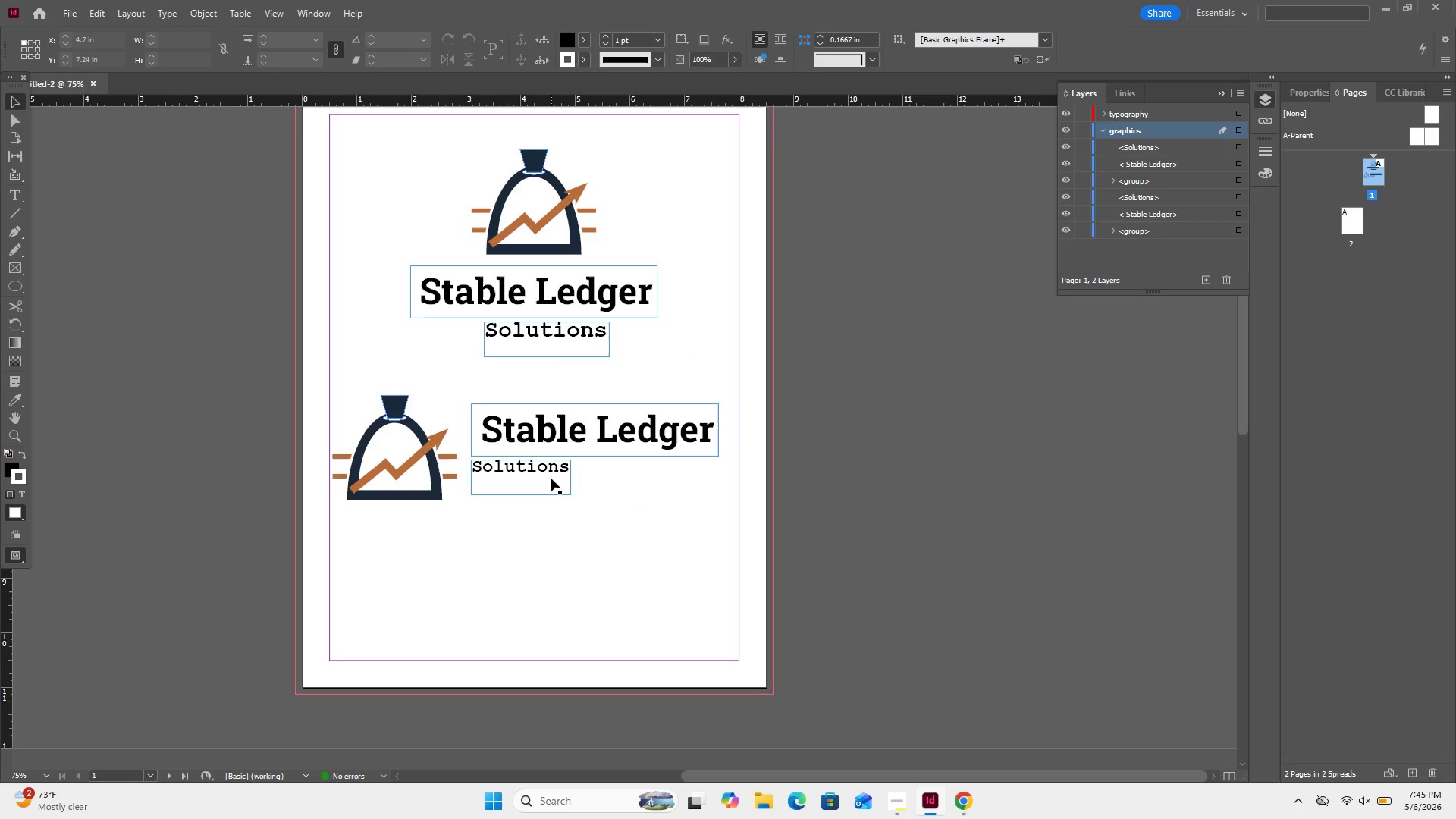 
left_click([551, 479])
 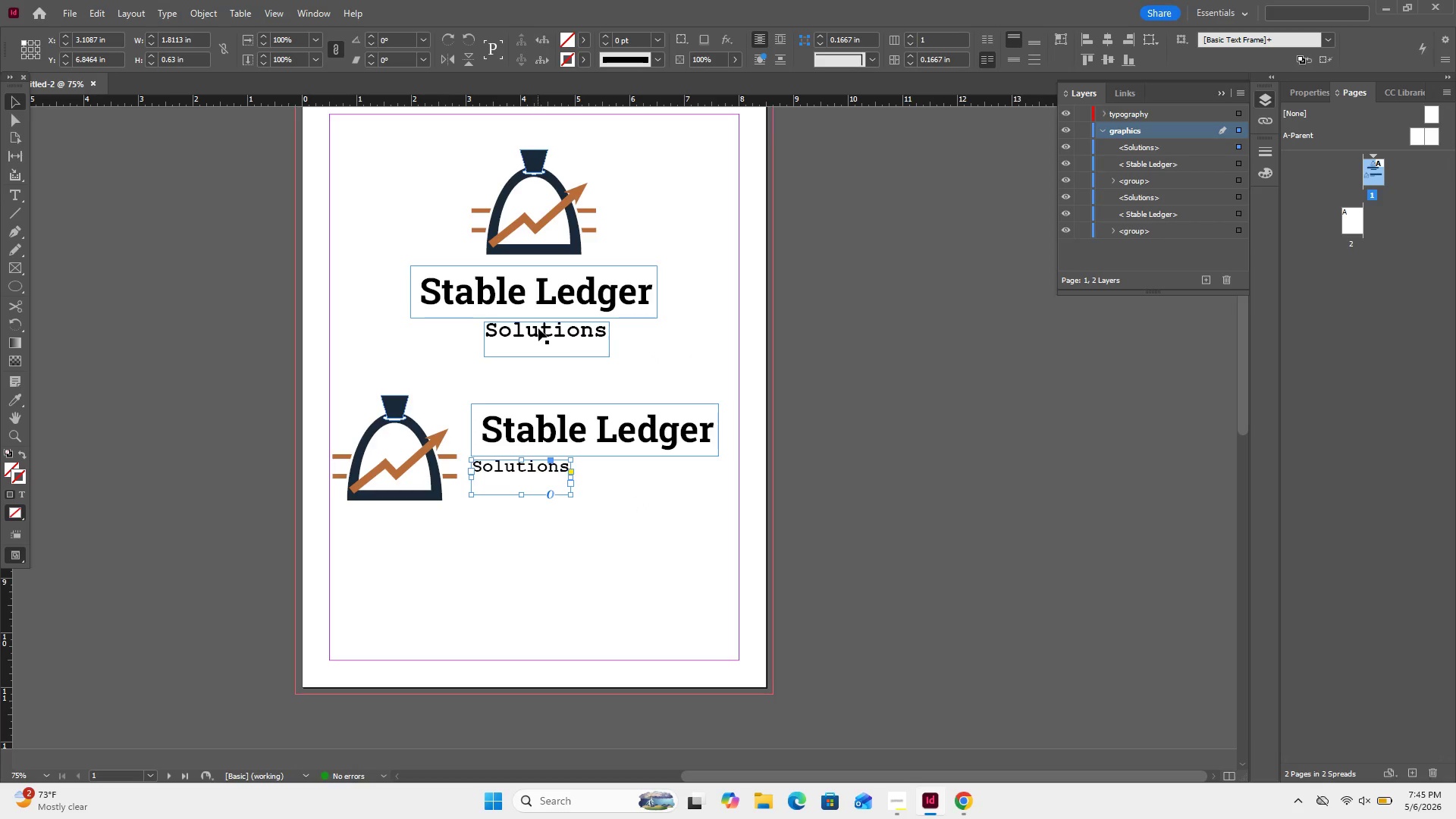 
left_click([538, 328])
 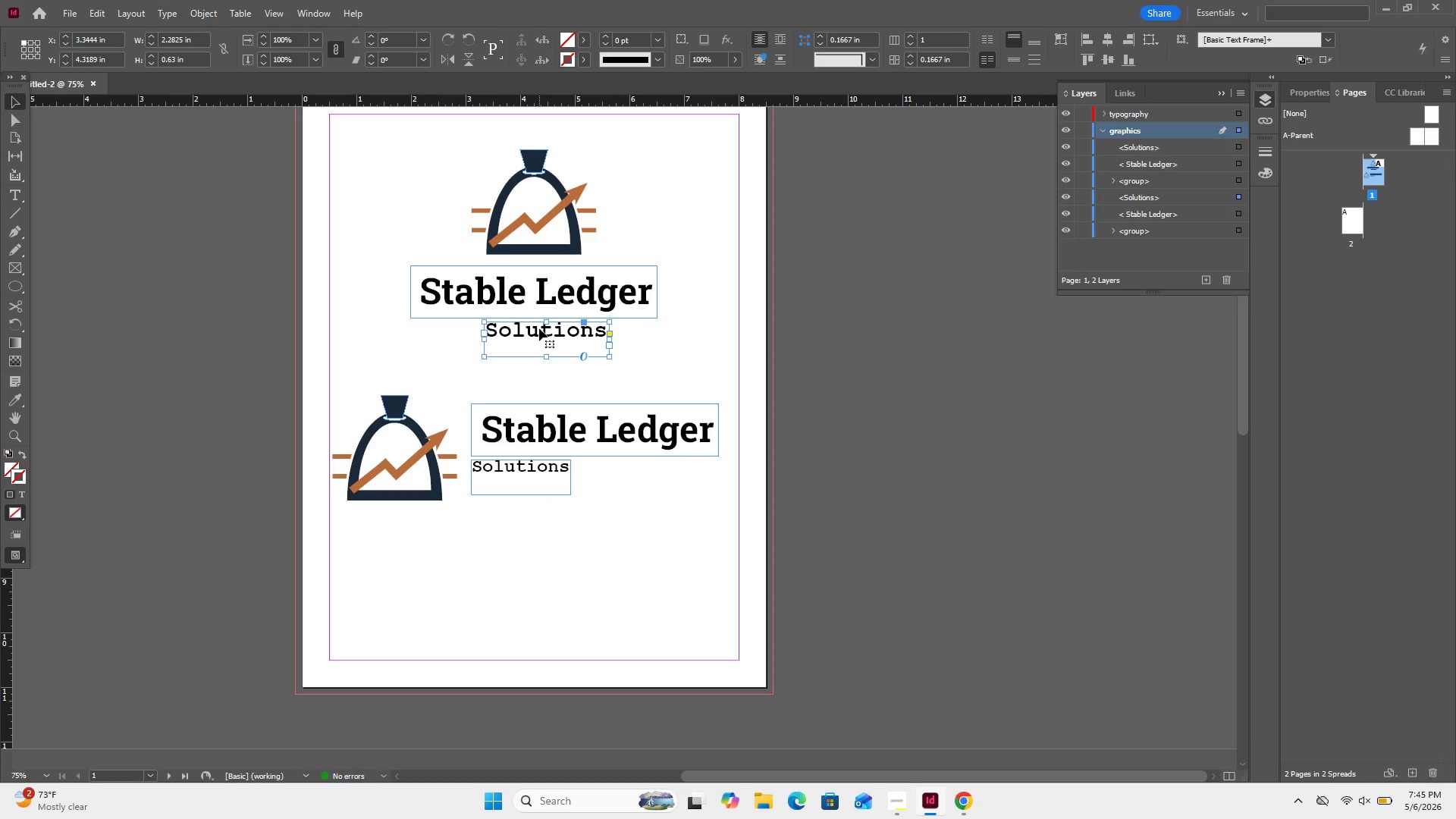 
double_click([539, 328])
 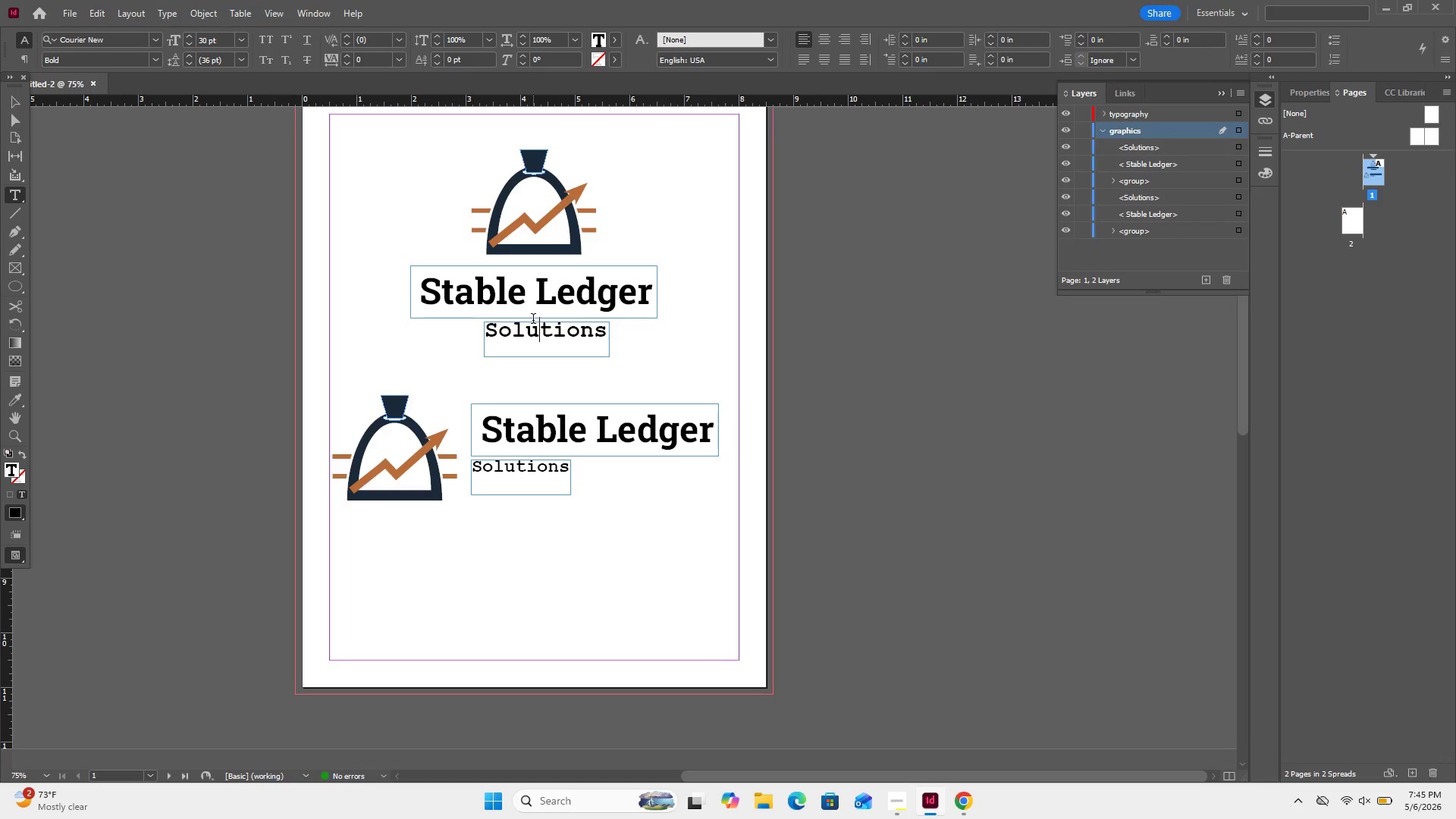 
key(Control+ControlLeft)
 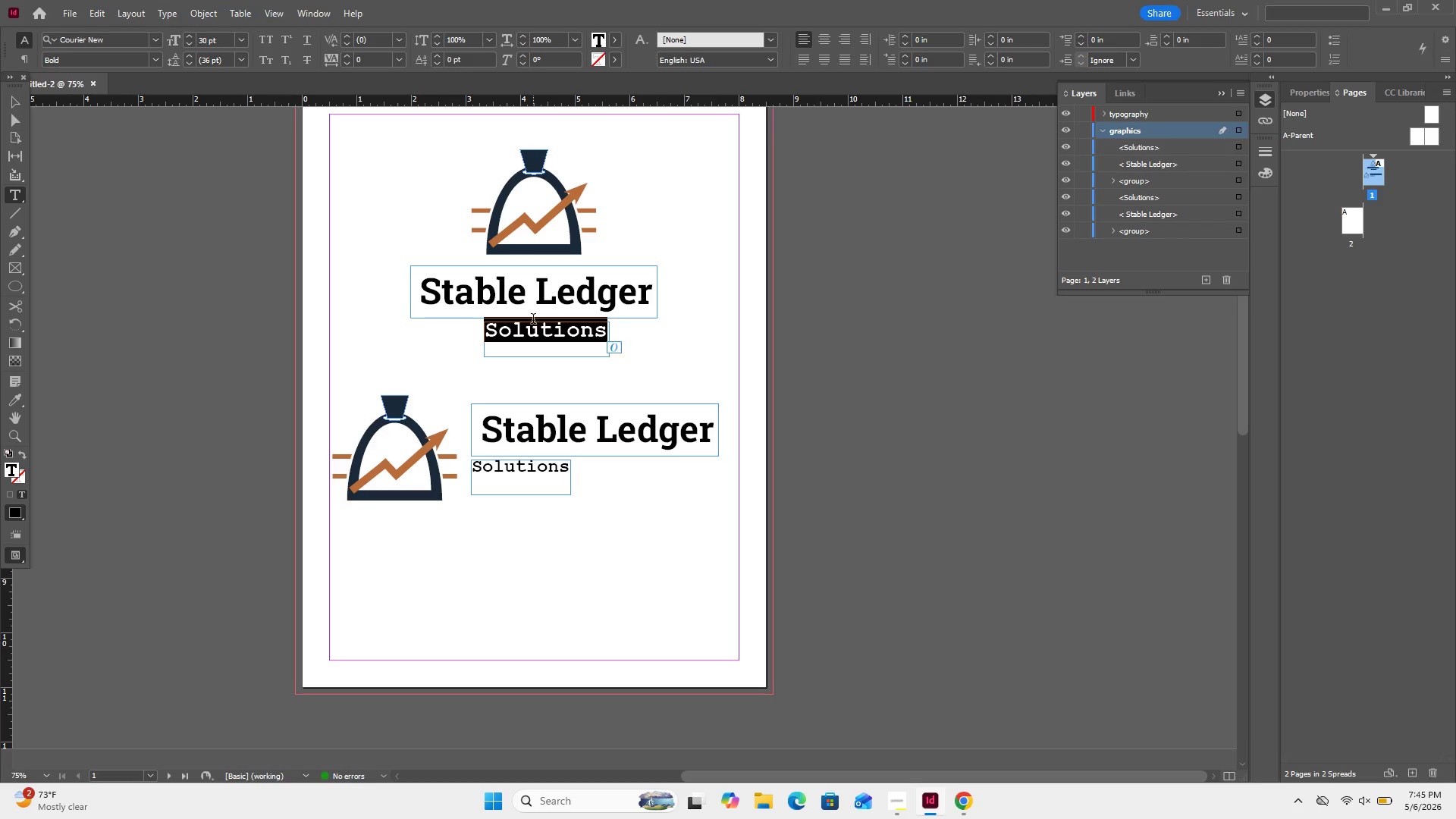 
key(Control+A)
 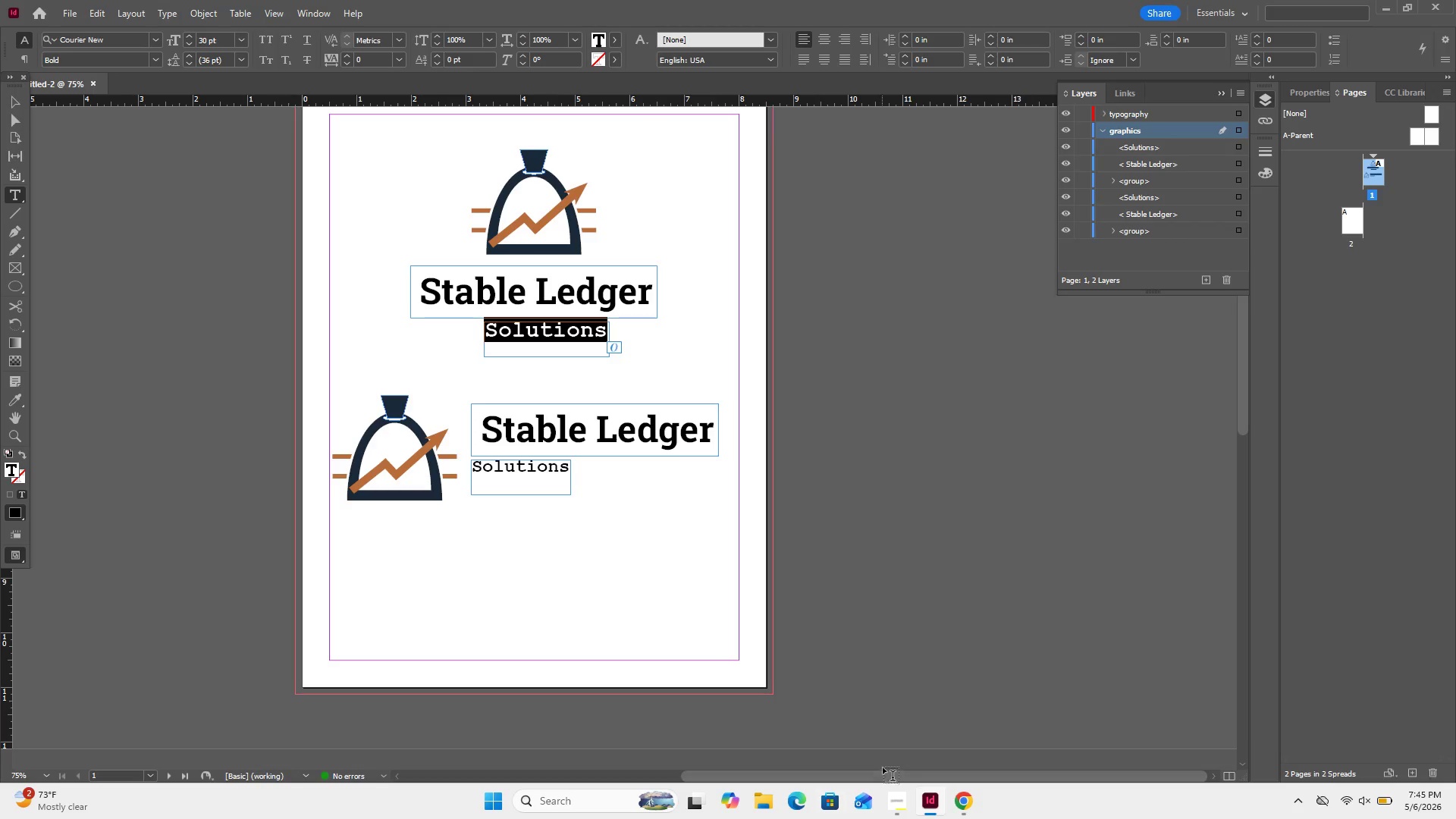 
left_click([952, 790])
 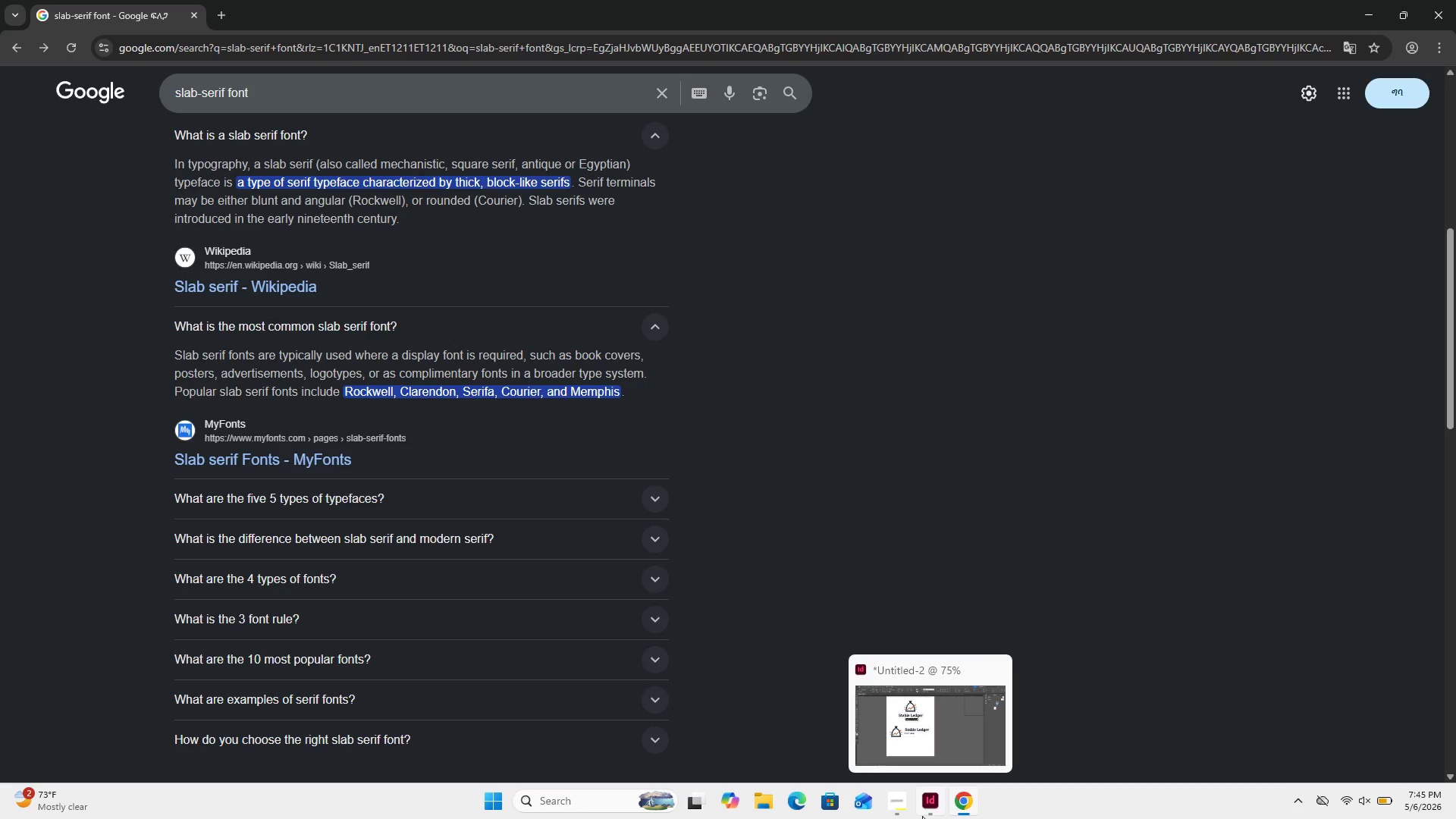 
wait(7.55)
 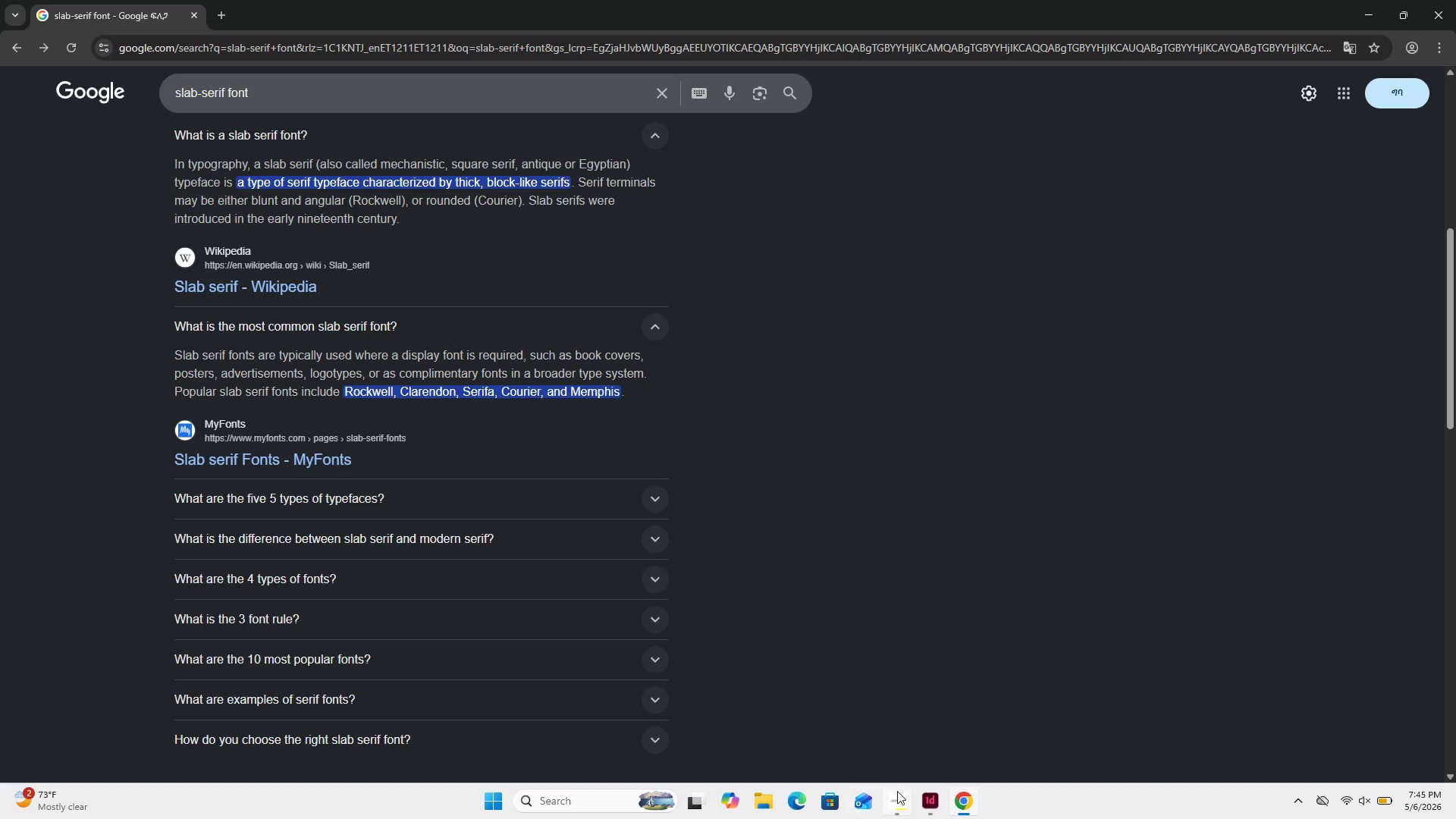 
left_click([119, 44])
 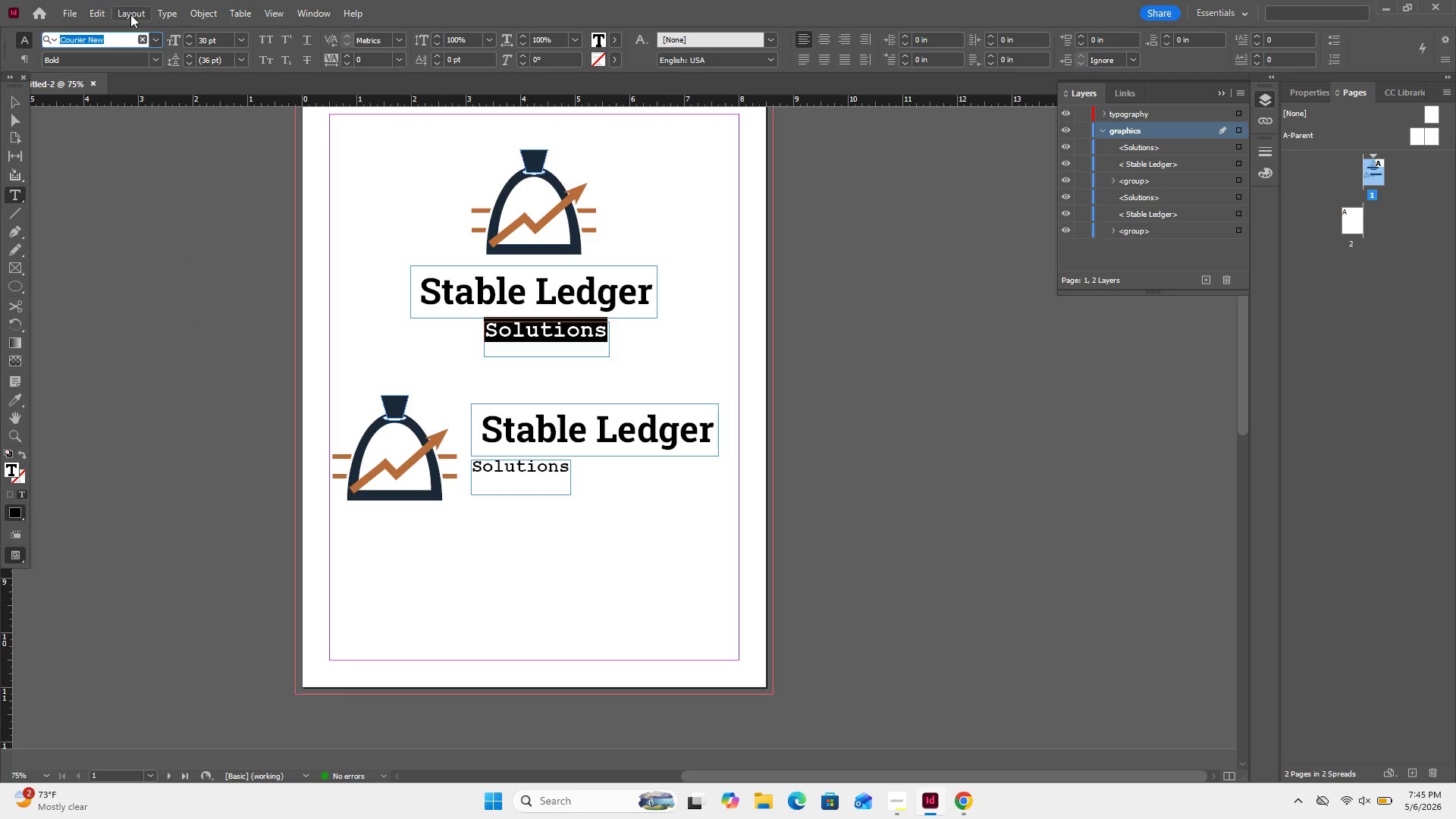 
type(sef7)
key(Backspace)
key(Backspace)
type(r)
 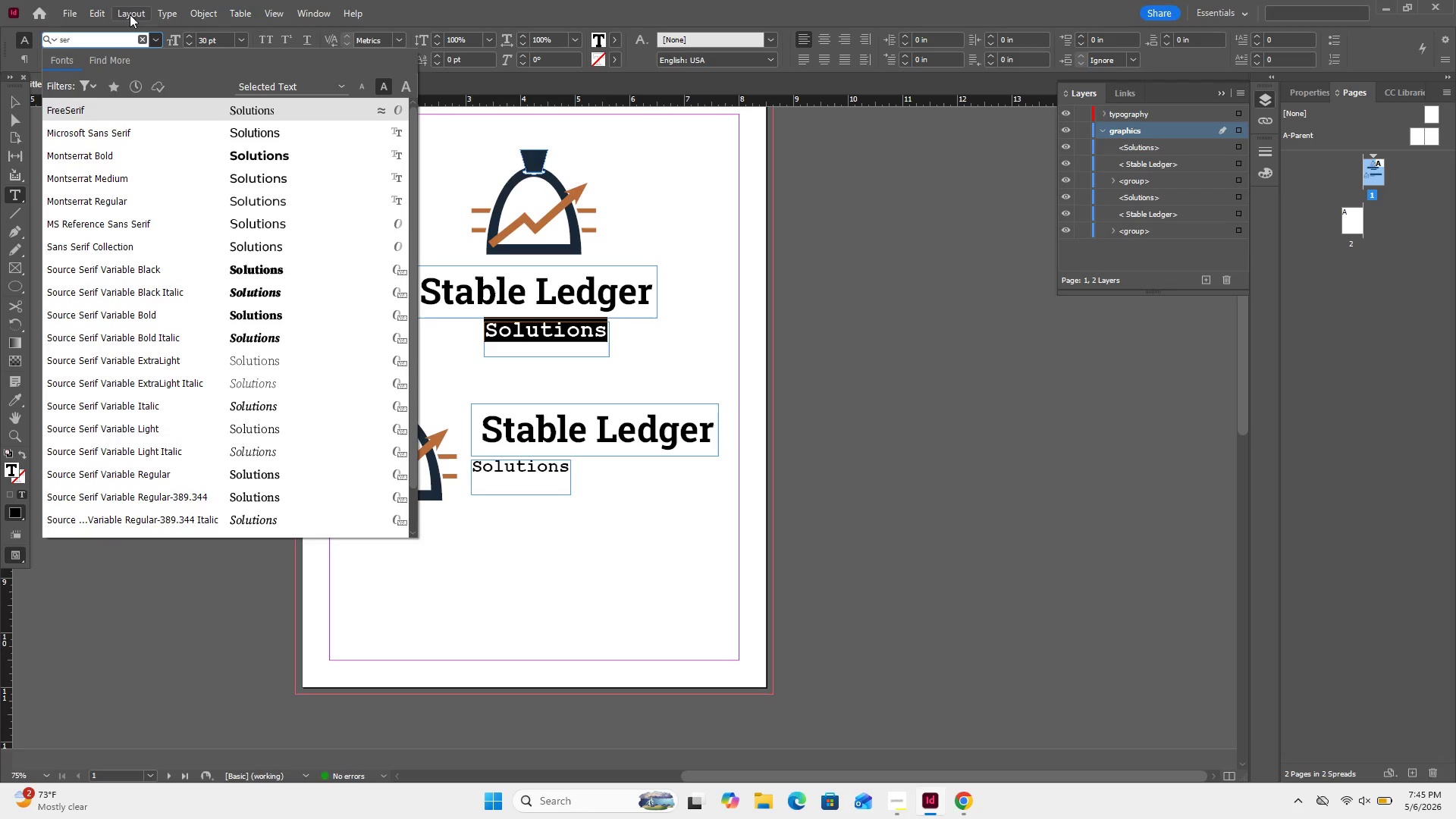 
wait(8.68)
 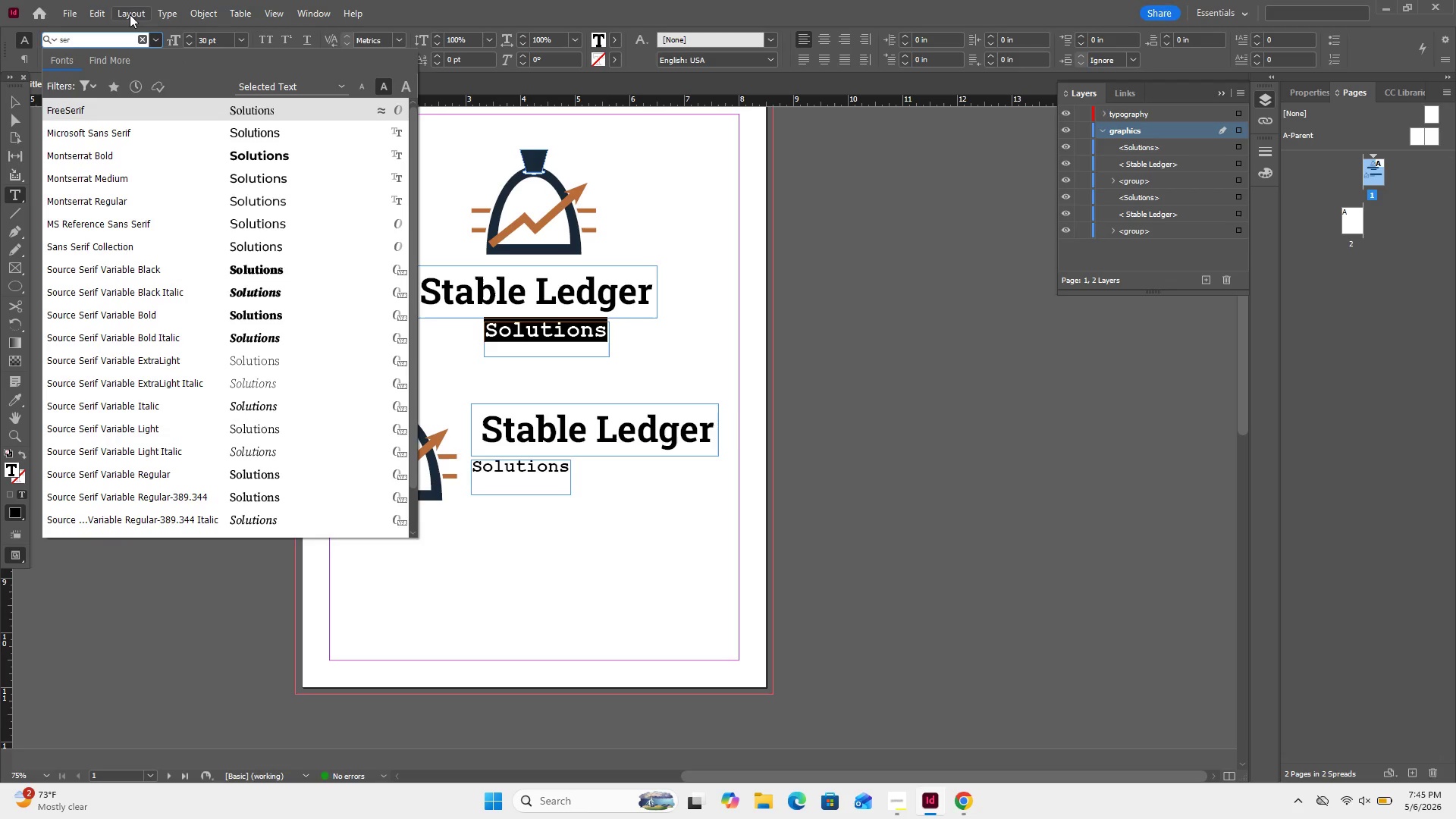 
mouse_move([960, 761])
 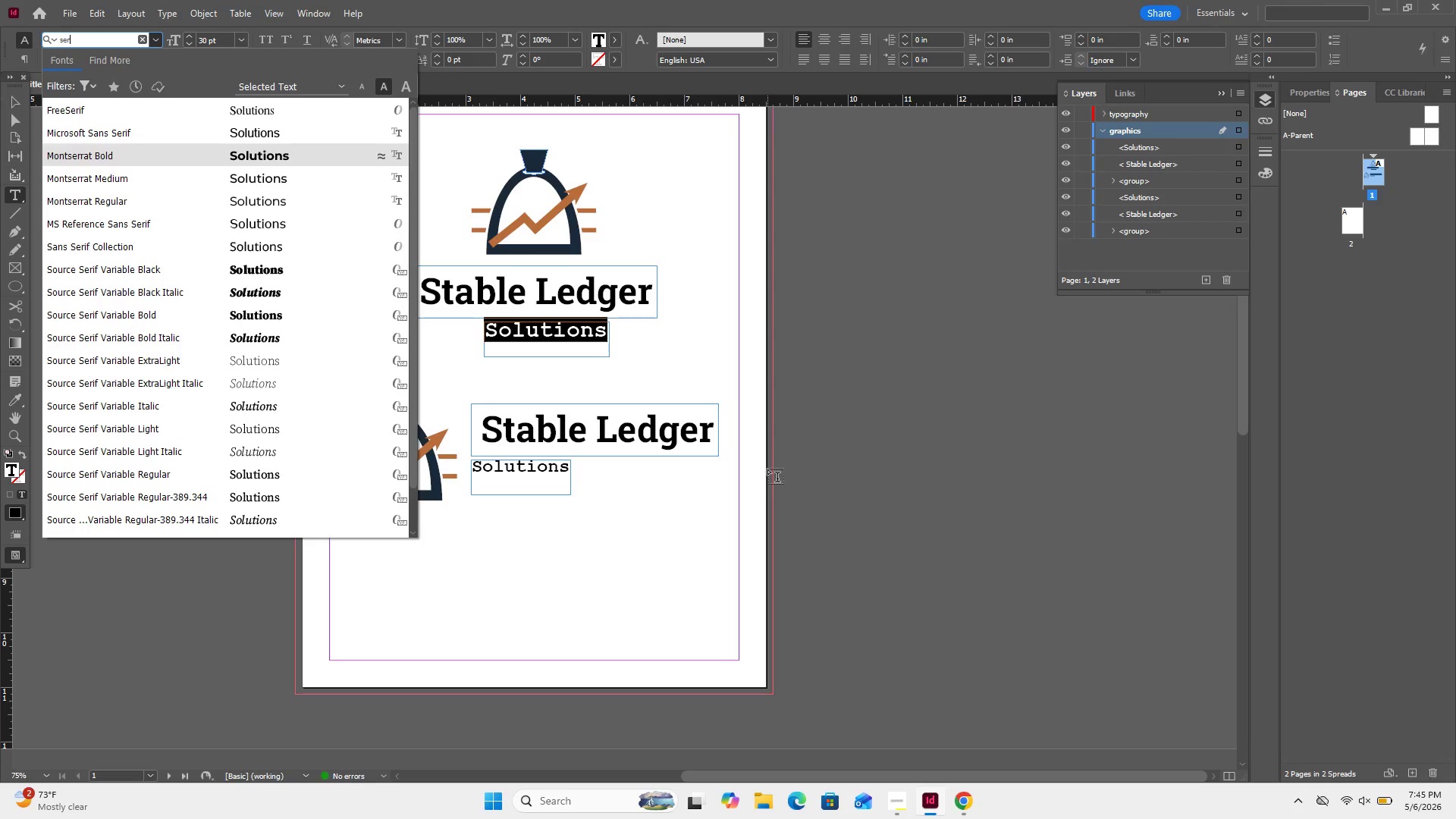 
type(ifa)
 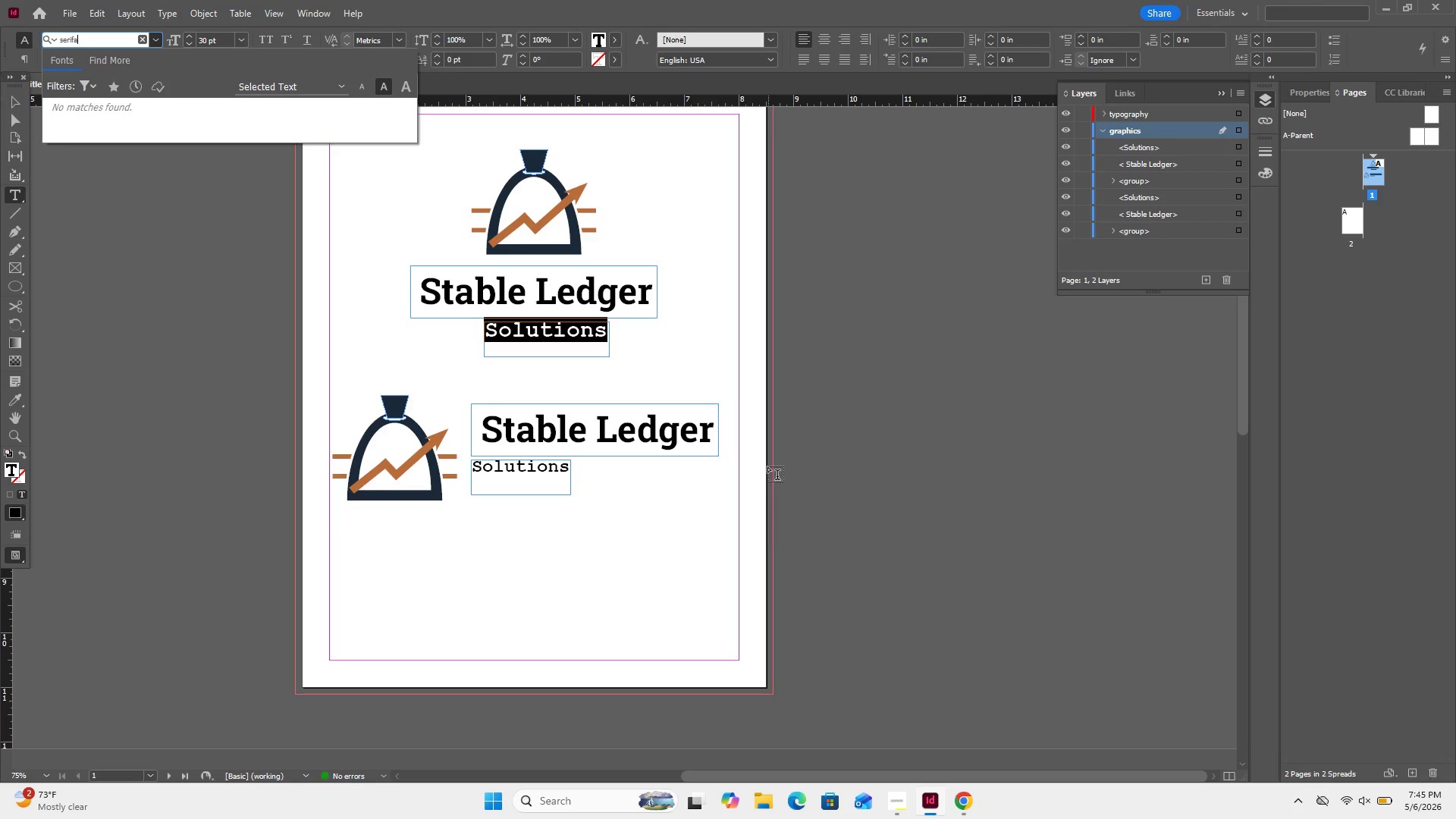 
key(NumLock)
 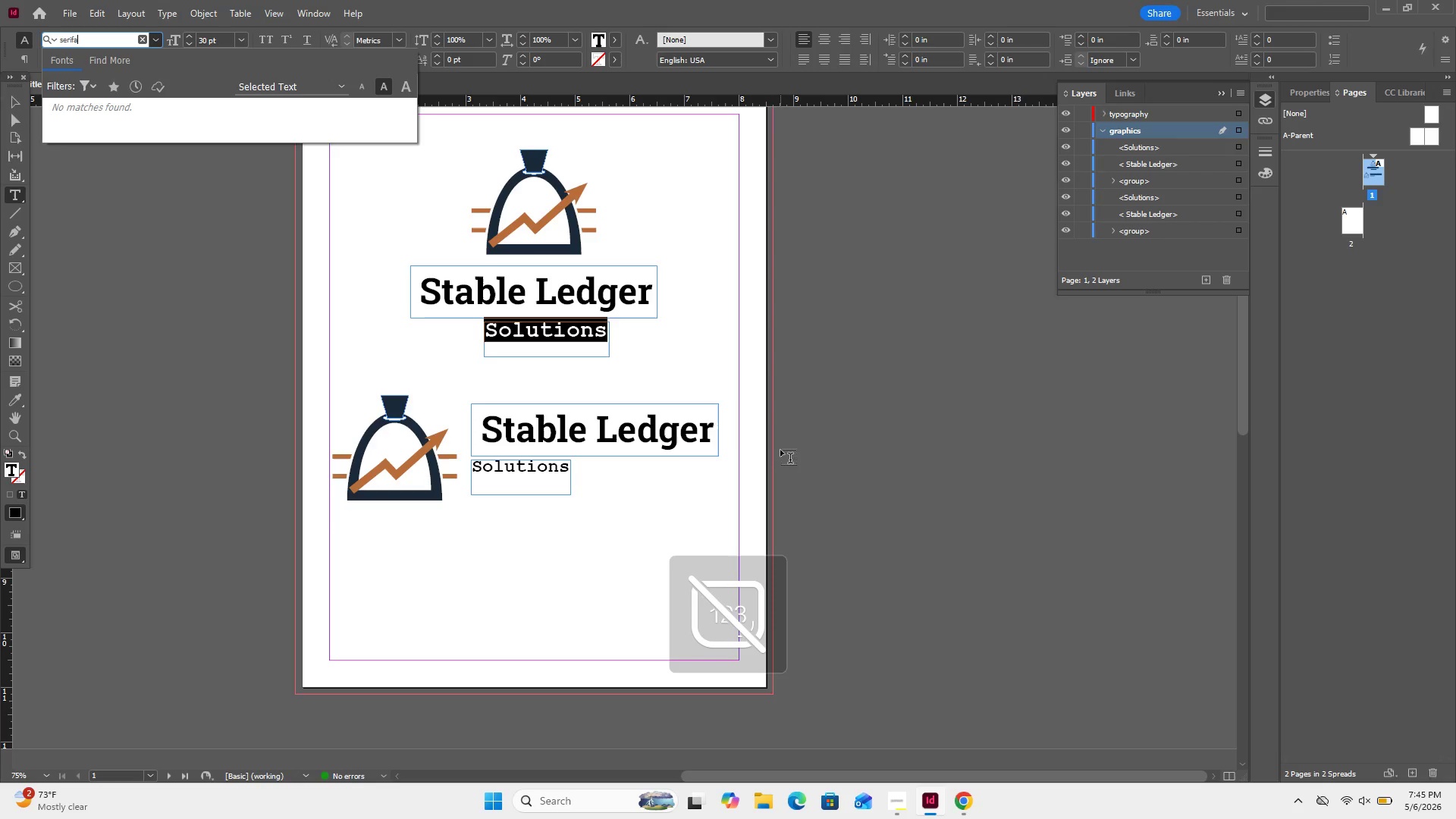 
key(NumLock)
 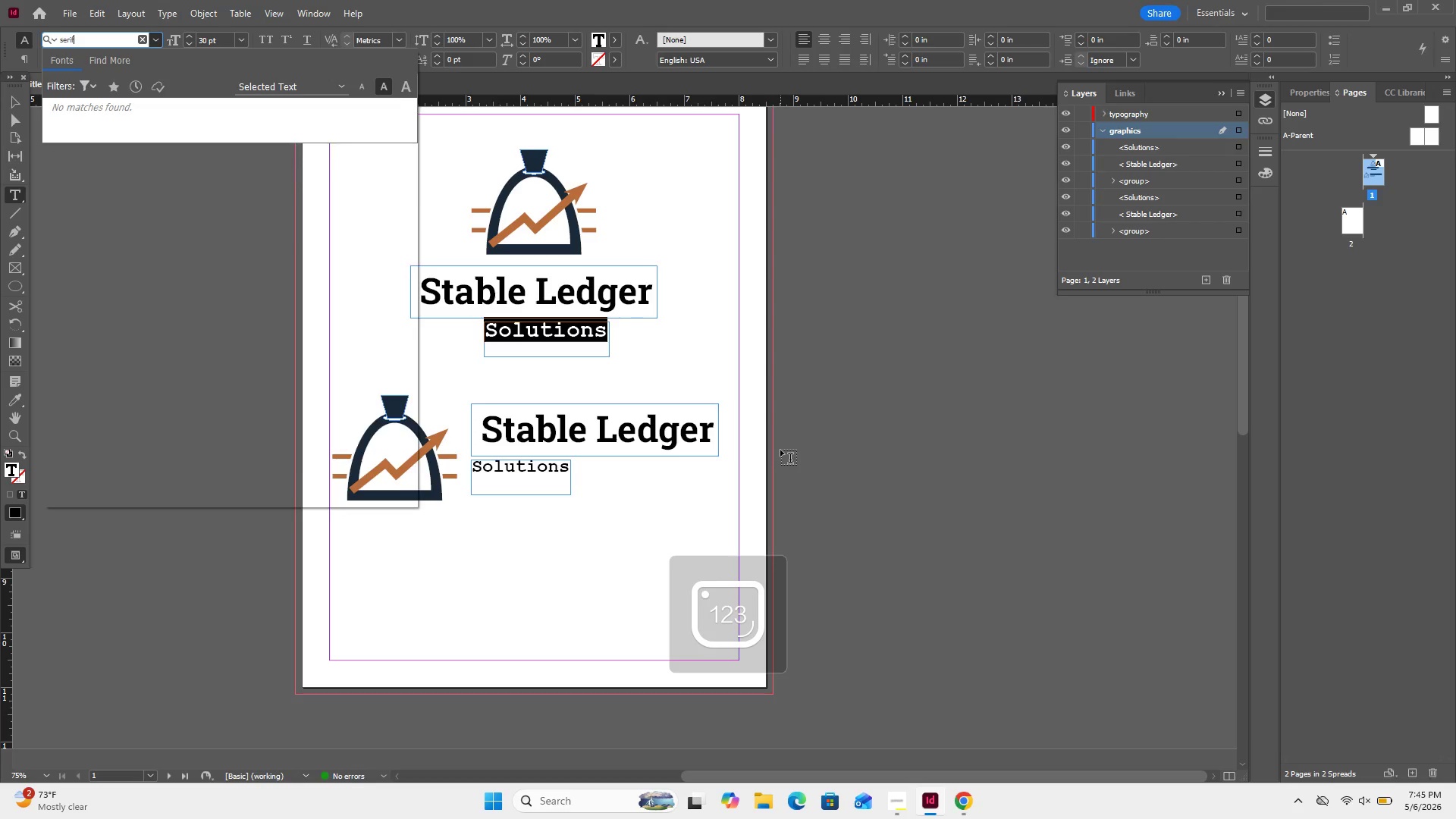 
key(Backspace)
 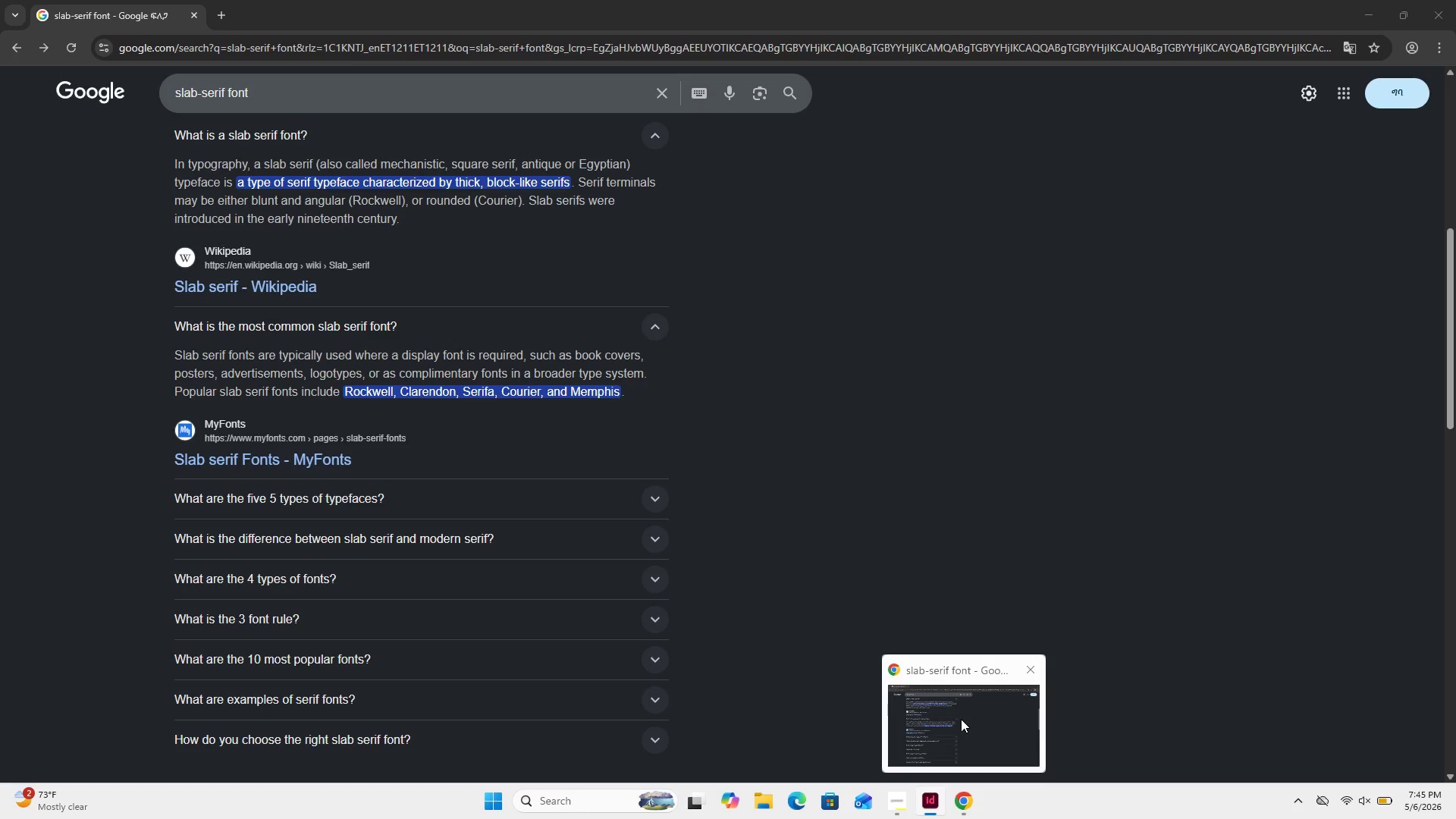 
wait(7.38)
 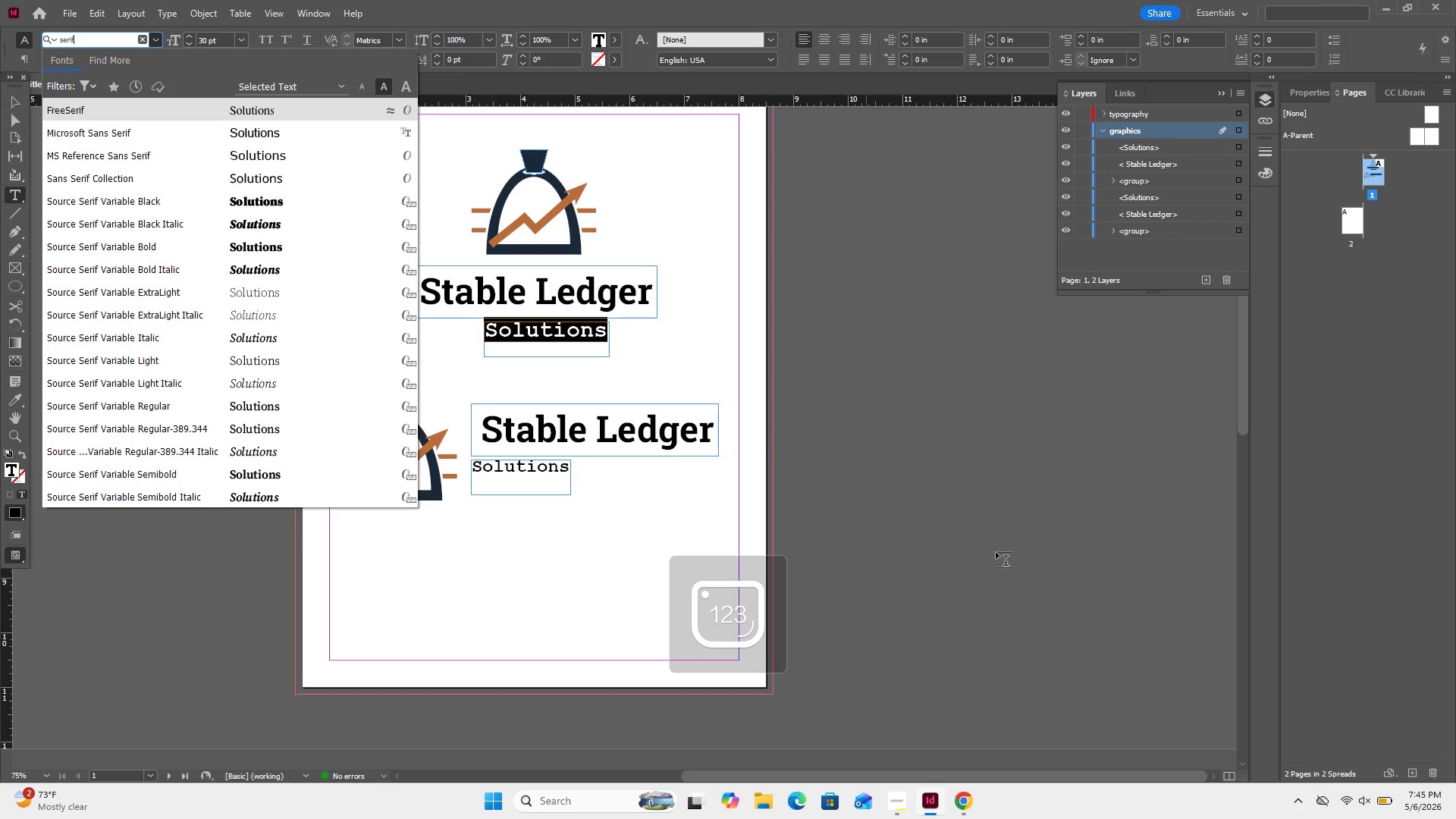 
key(Backspace)
key(Backspace)
key(Backspace)
key(Backspace)
key(Backspace)
type(mem)
key(Backspace)
 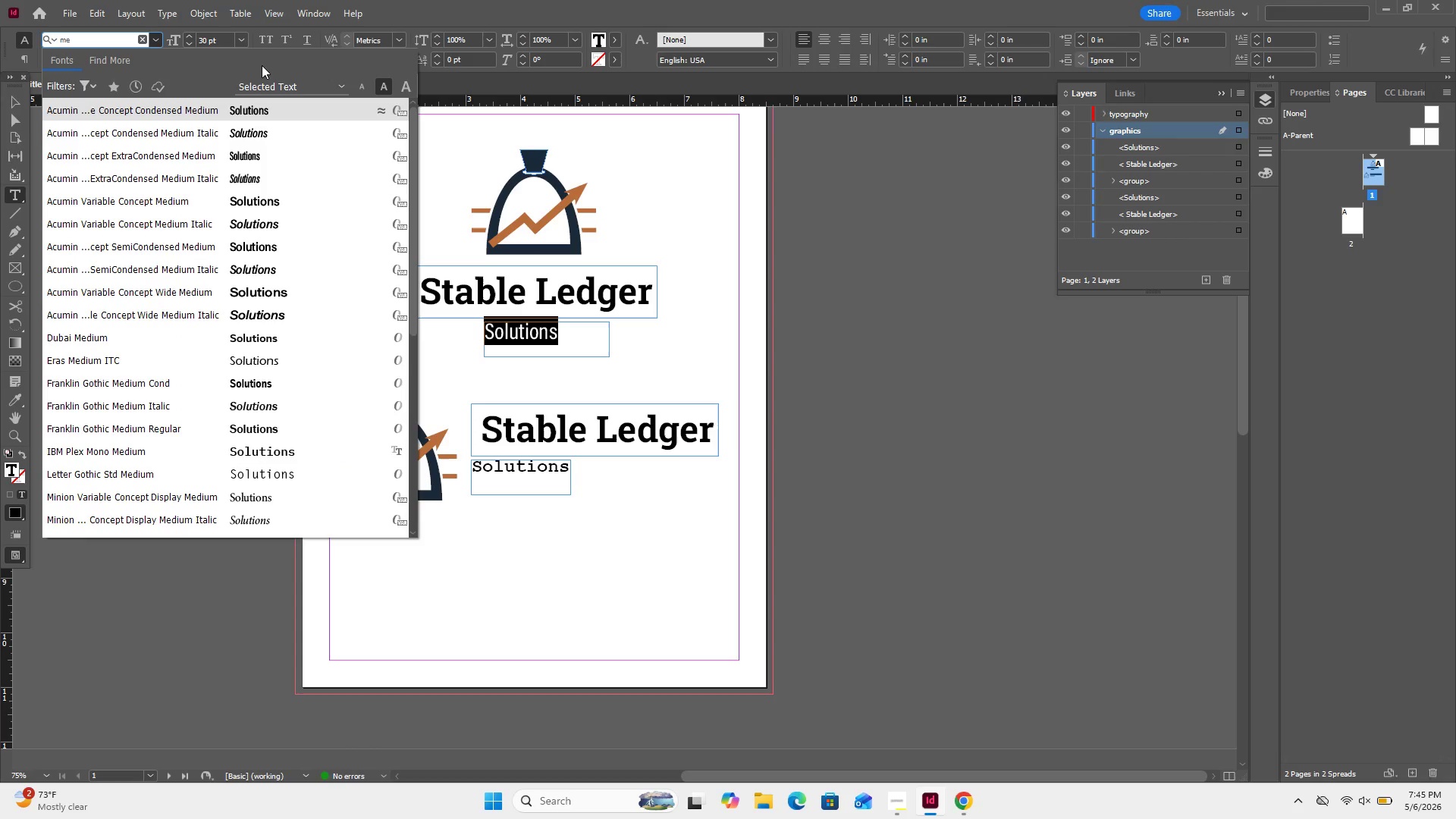 
scroll: coordinate [262, 65], scroll_direction: up, amount: 2.0
 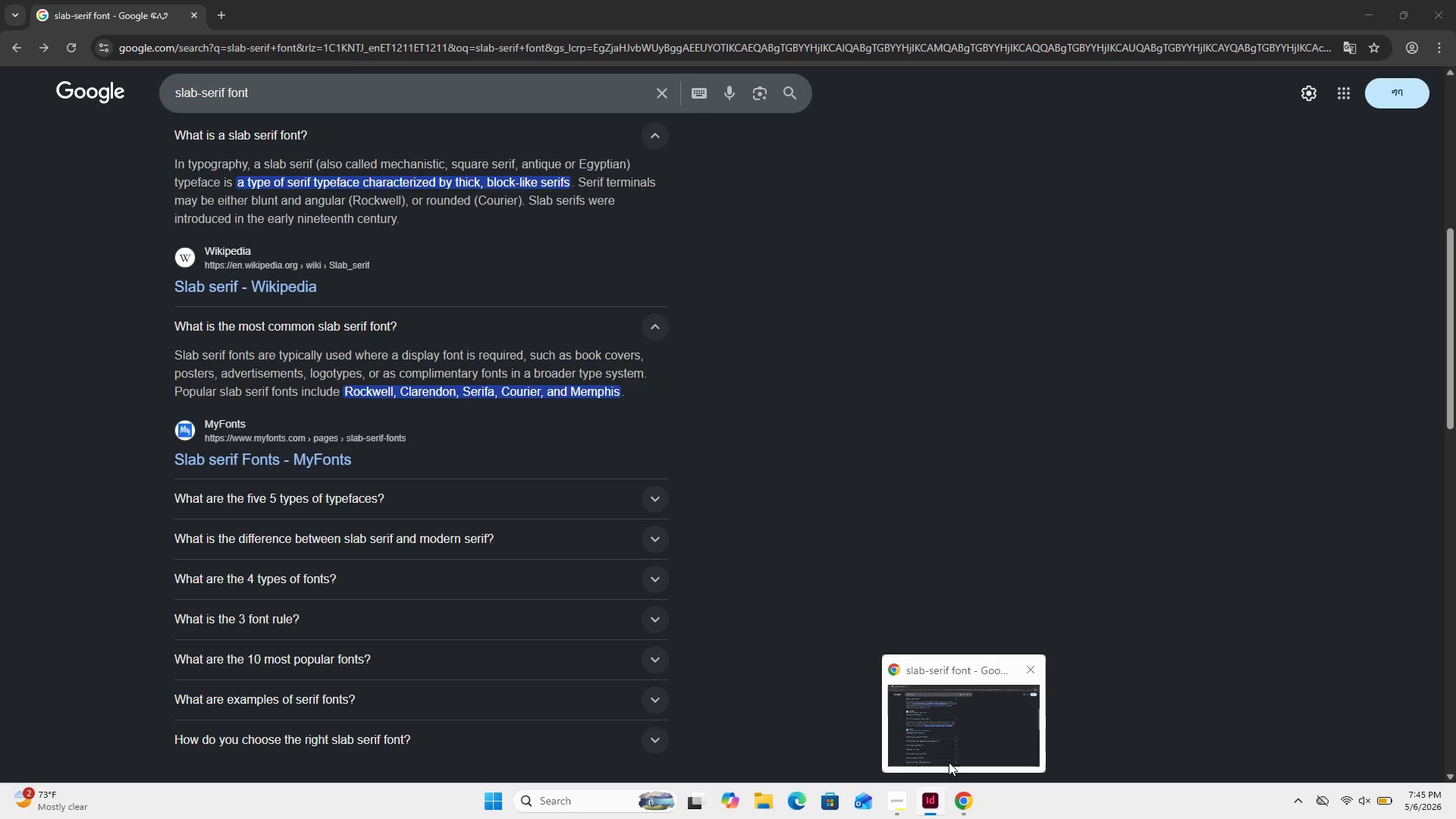 
wait(7.99)
 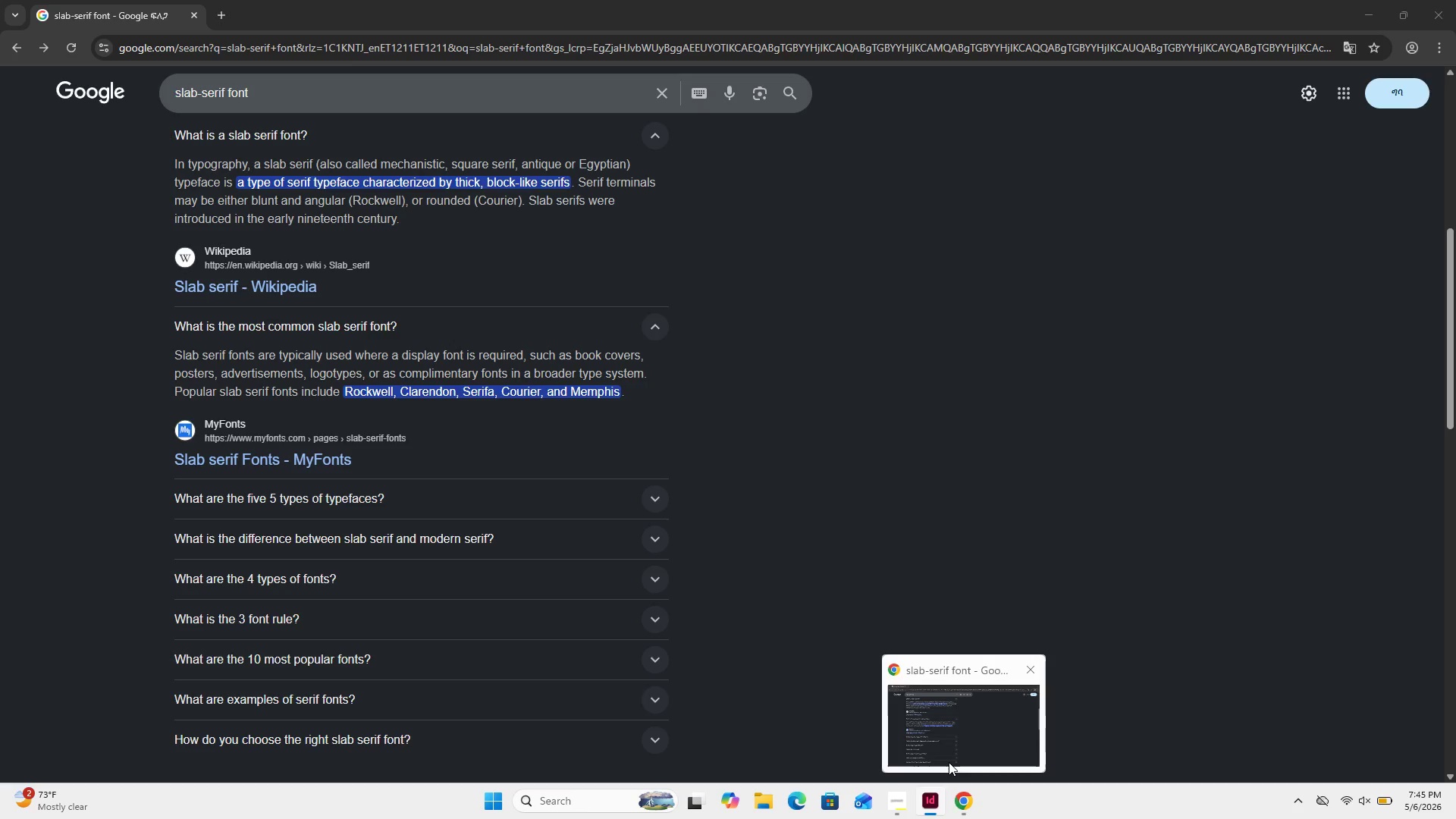 
key(Backspace)
key(Backspace)
key(Backspace)
type(rock)
 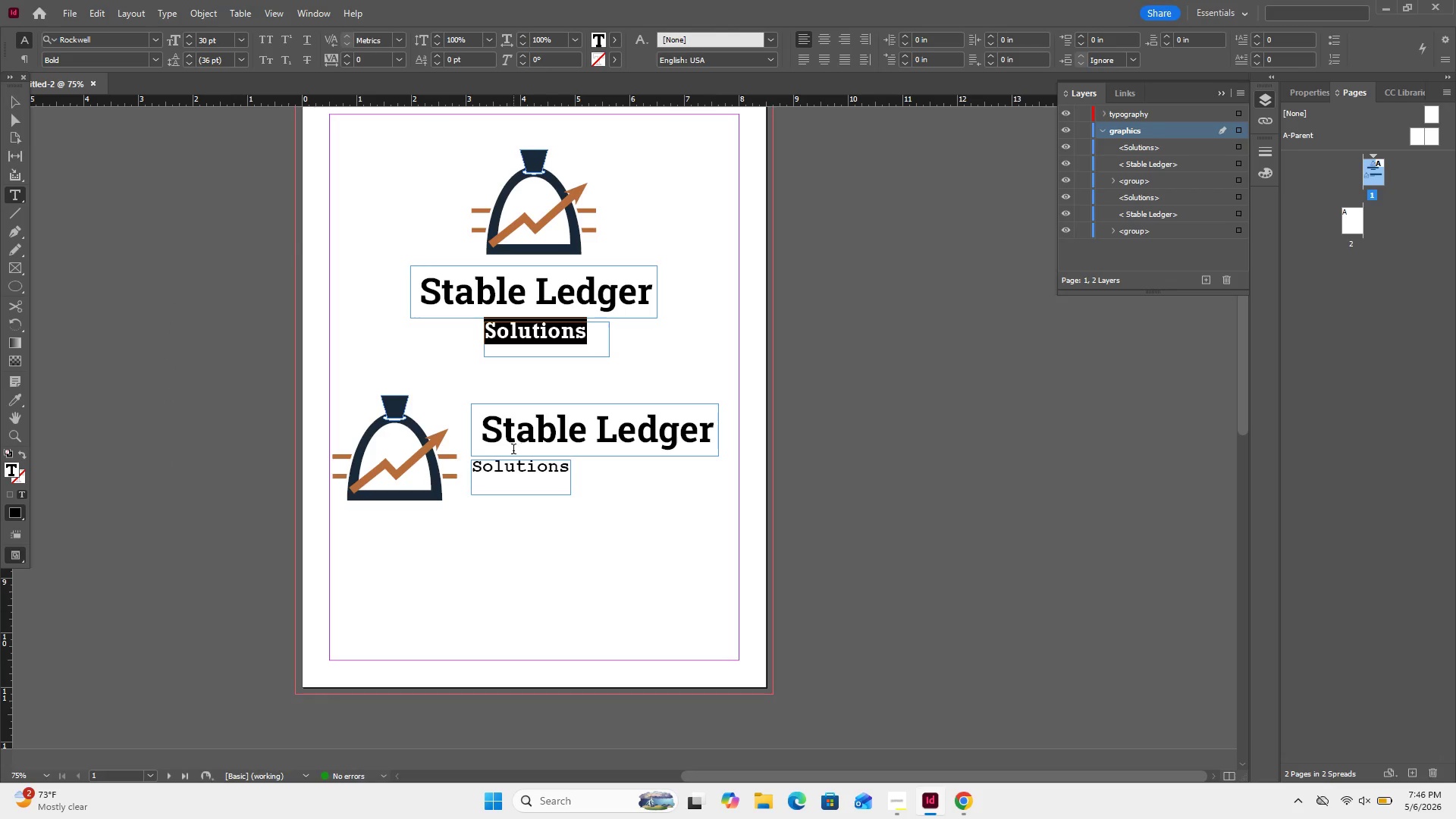 
wait(6.78)
 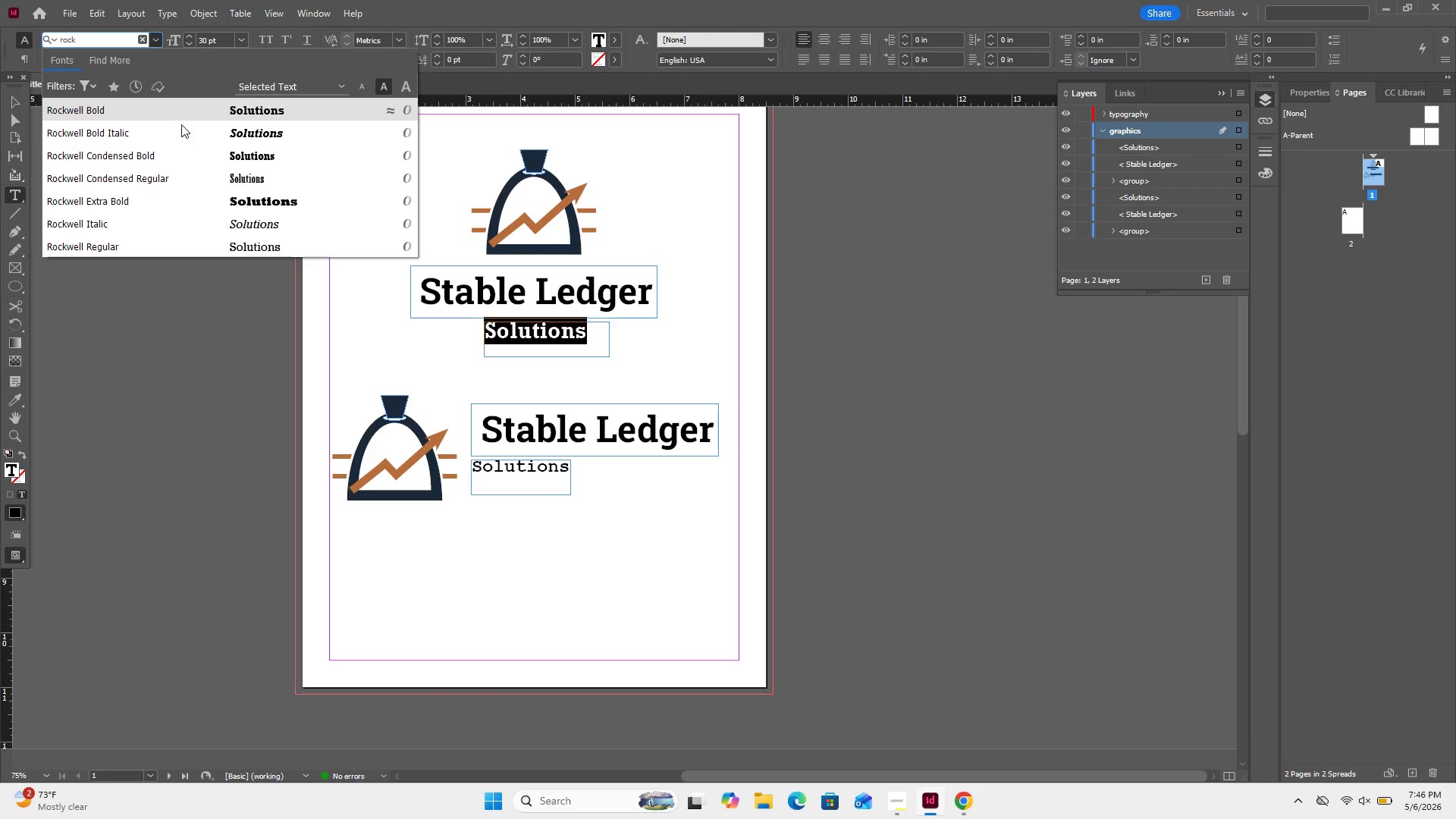 
left_click([8, 102])
 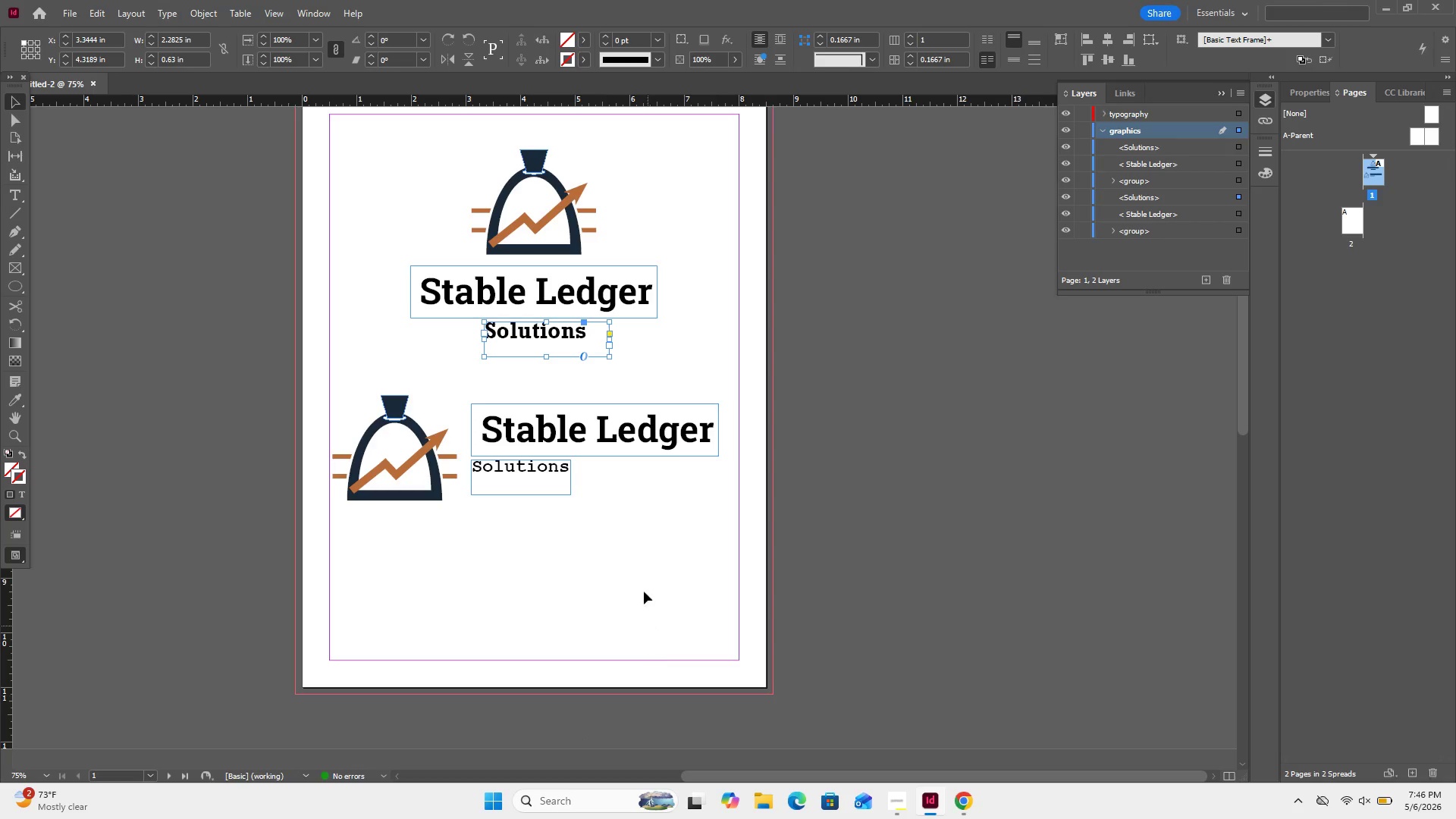 
left_click_drag(start_coordinate=[630, 558], to_coordinate=[510, 425])
 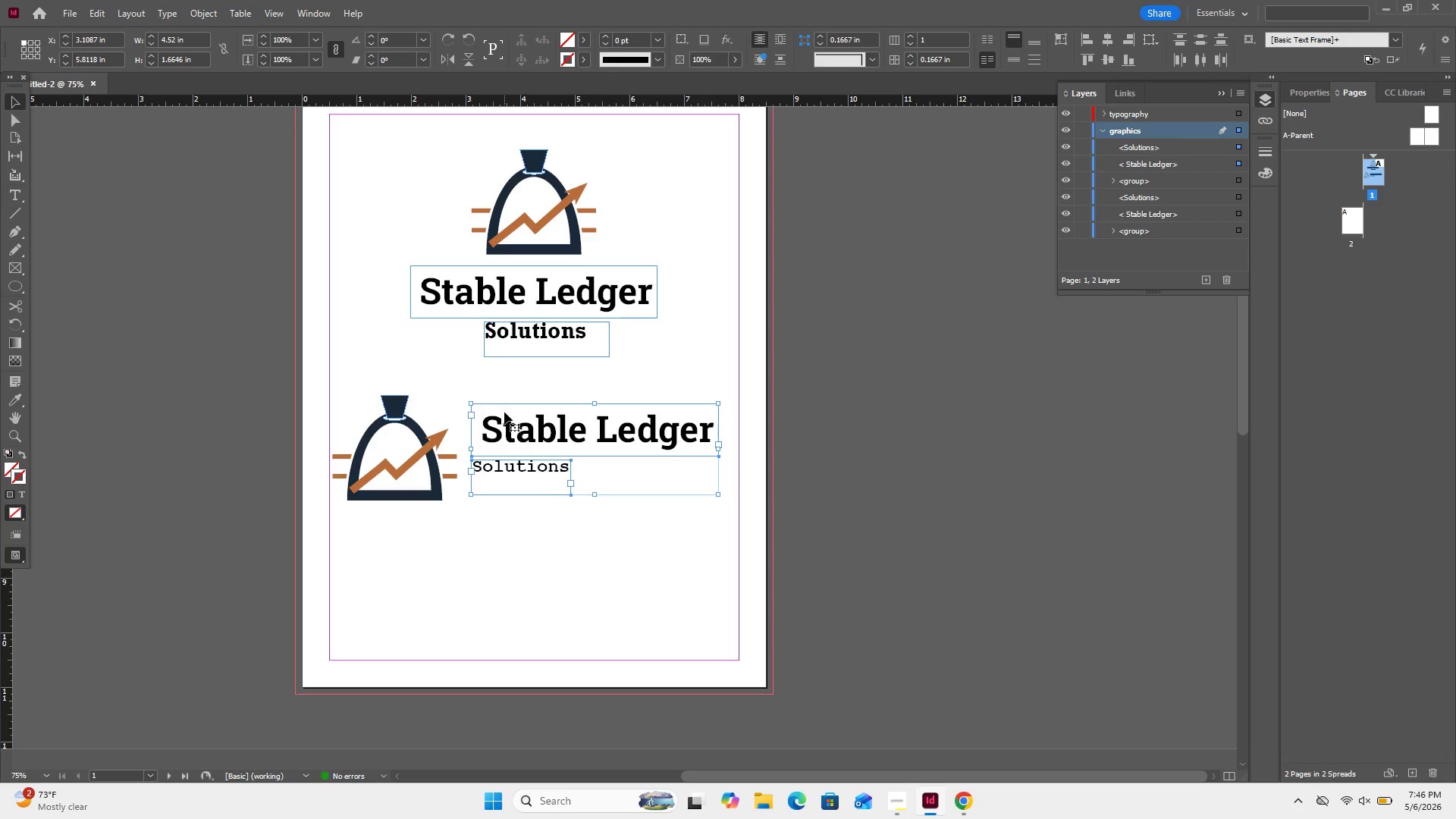 
key(Backspace)
 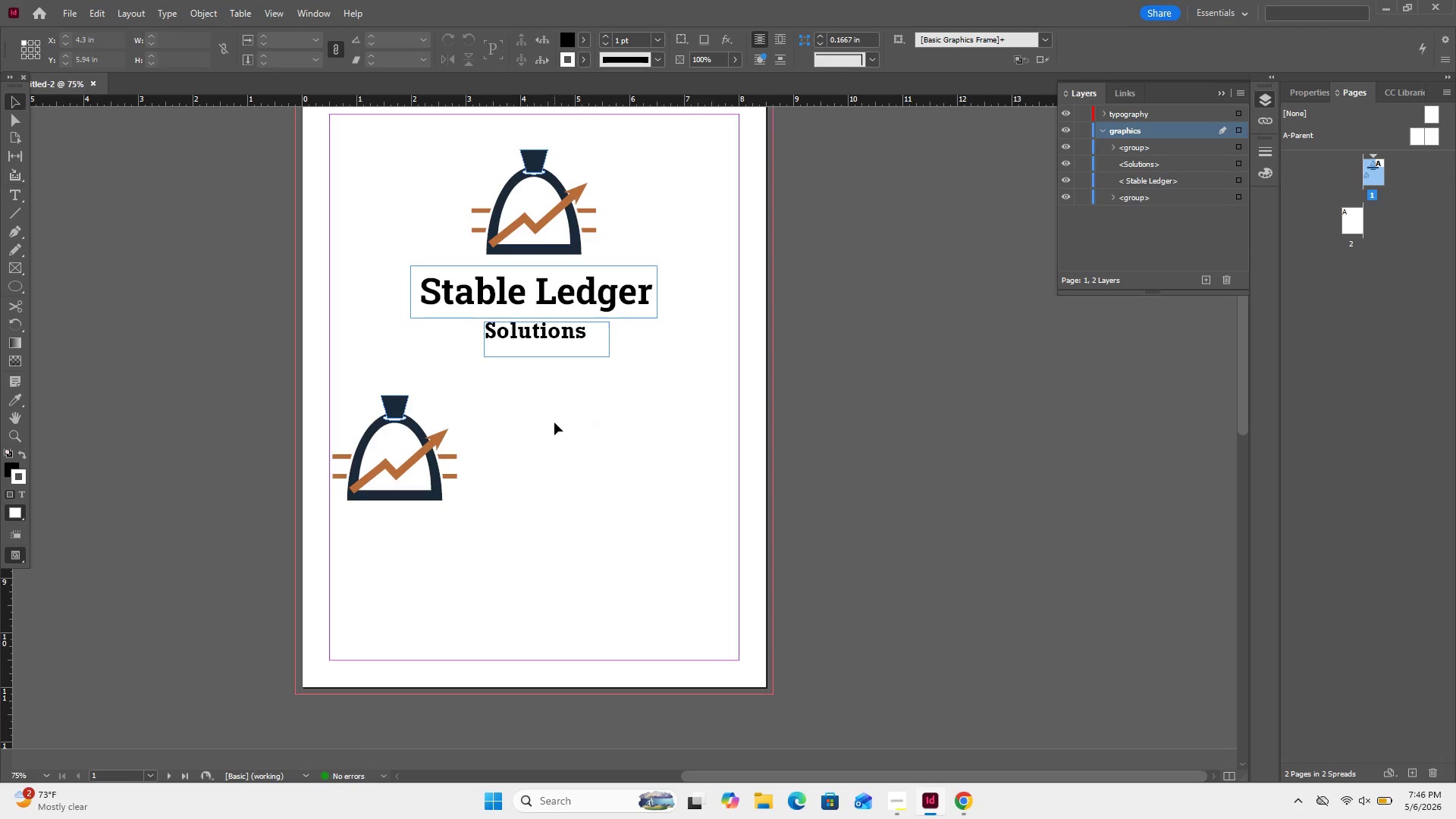 
left_click_drag(start_coordinate=[553, 422], to_coordinate=[454, 278])
 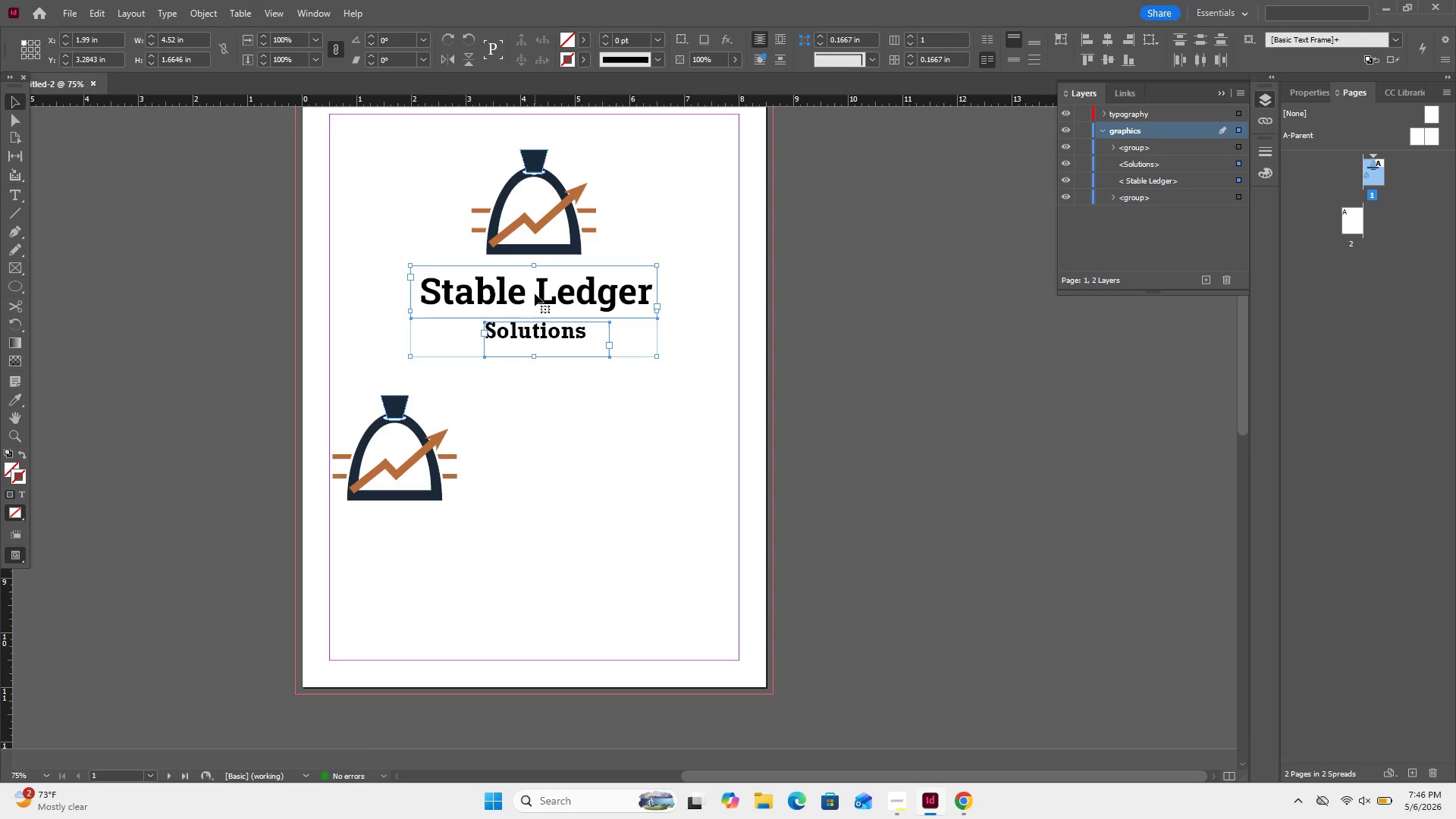 
key(Control+C)
 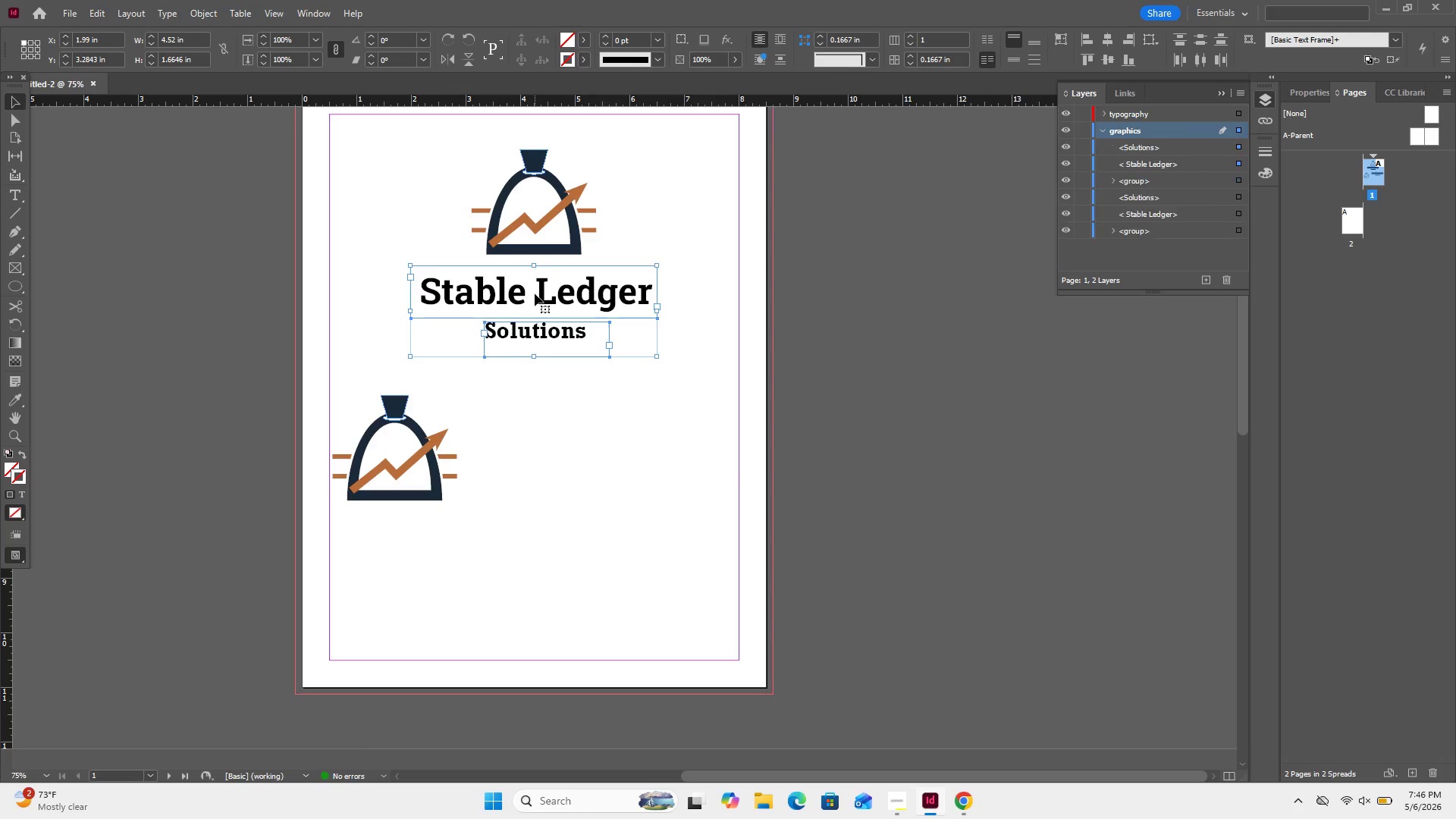 
key(Control+V)
 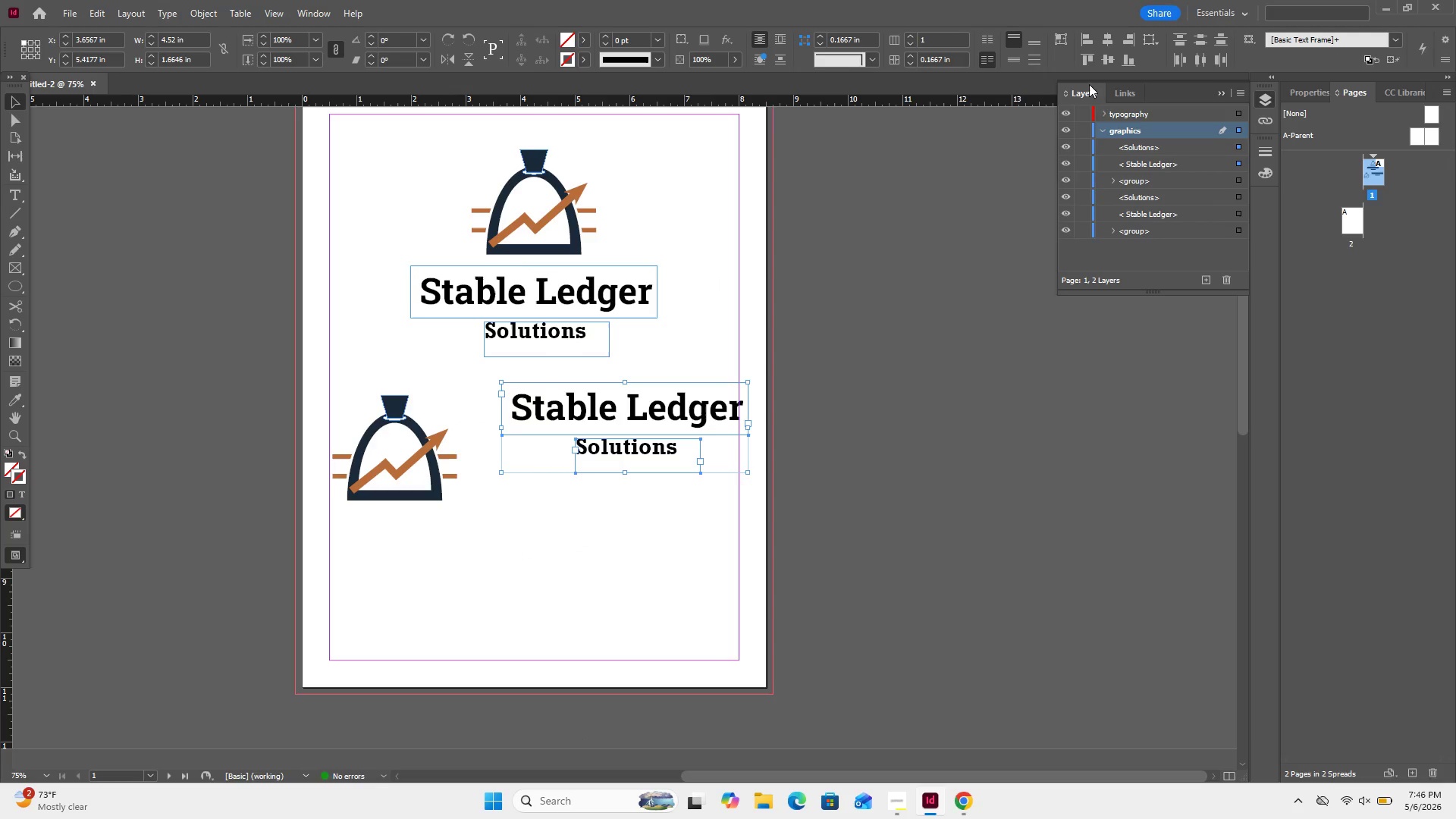 
mouse_move([1059, 41])
 